 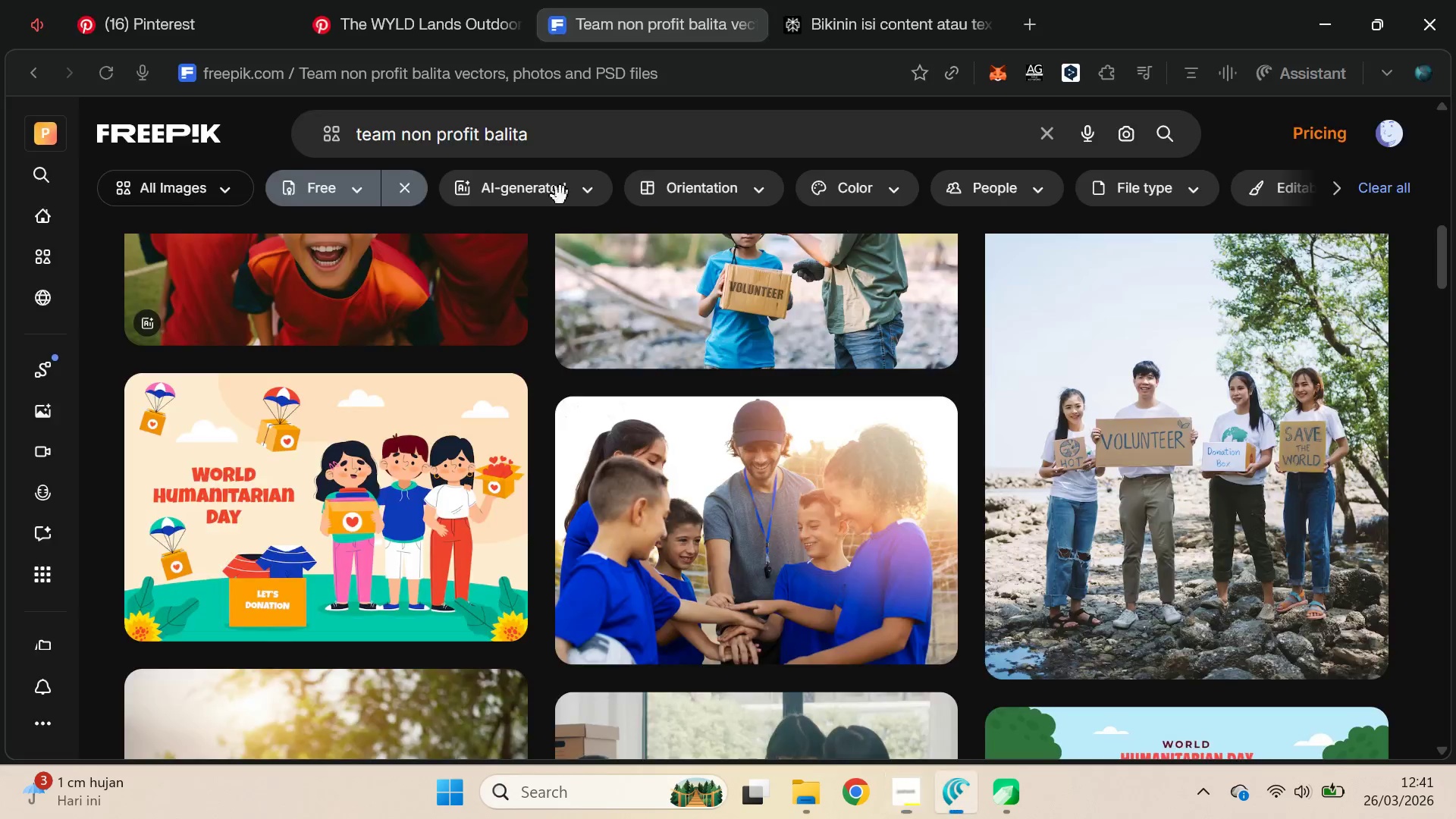 
key(Control+A)
 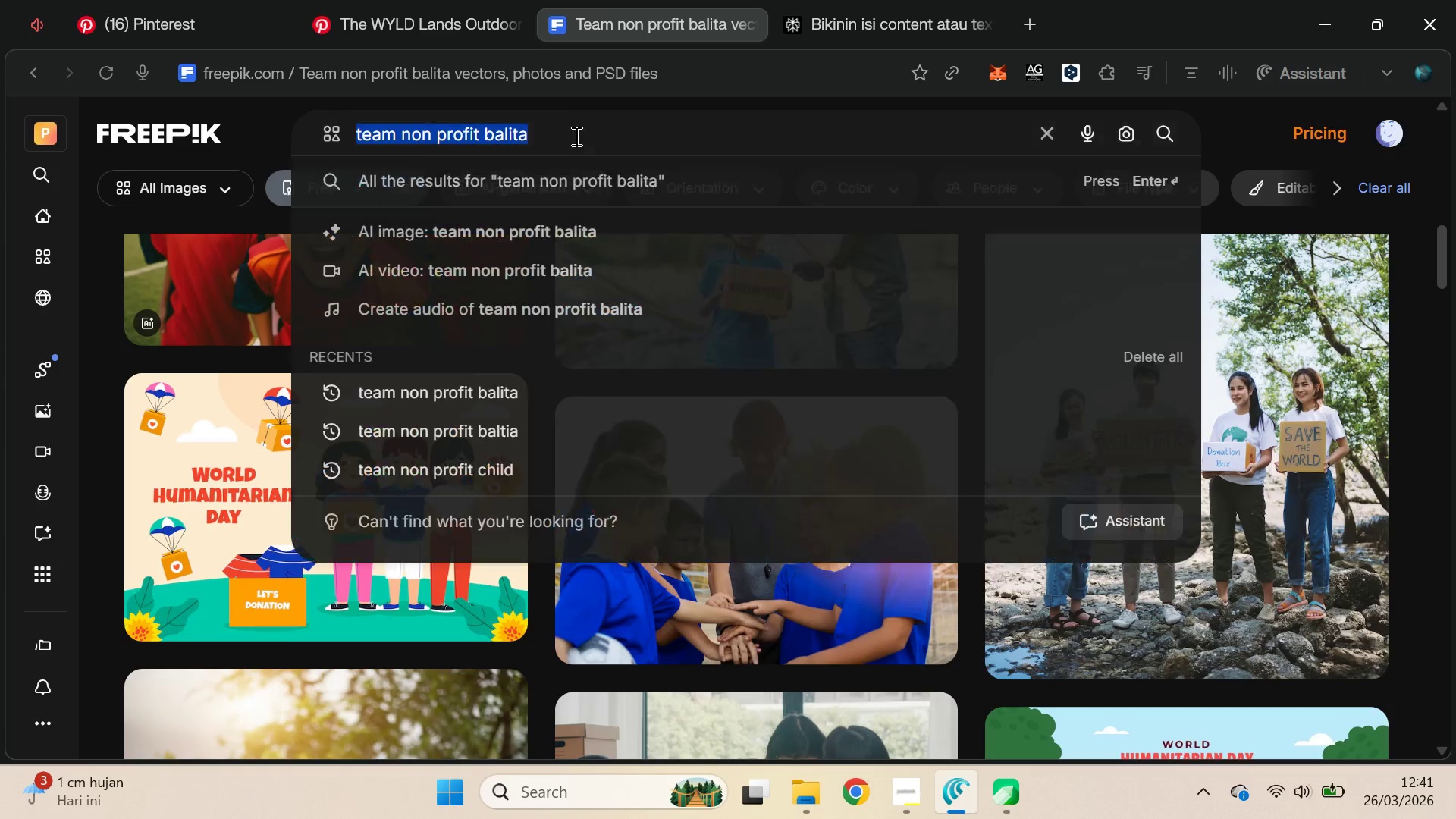 
key(Control+V)
 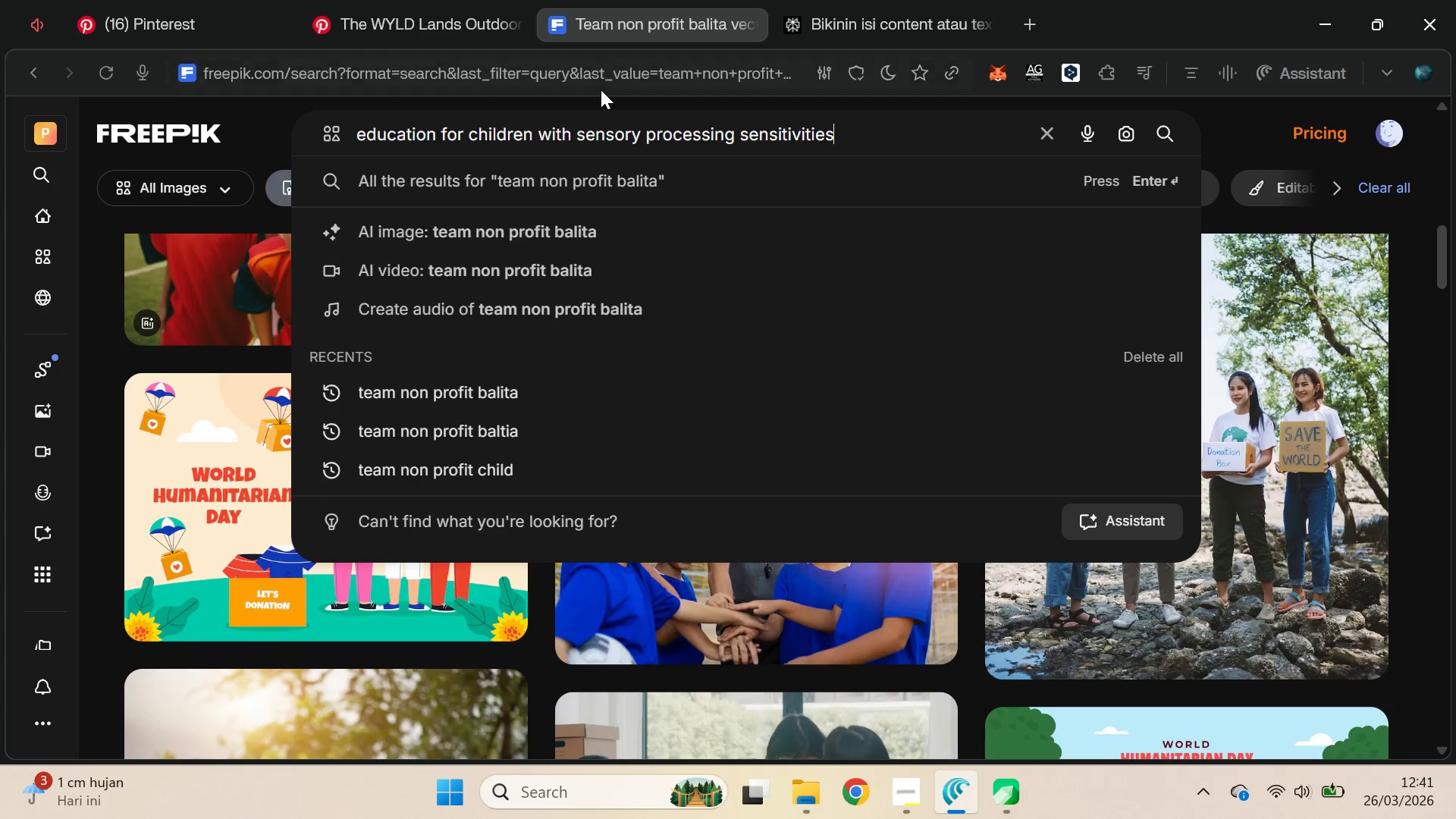 
key(Enter)
 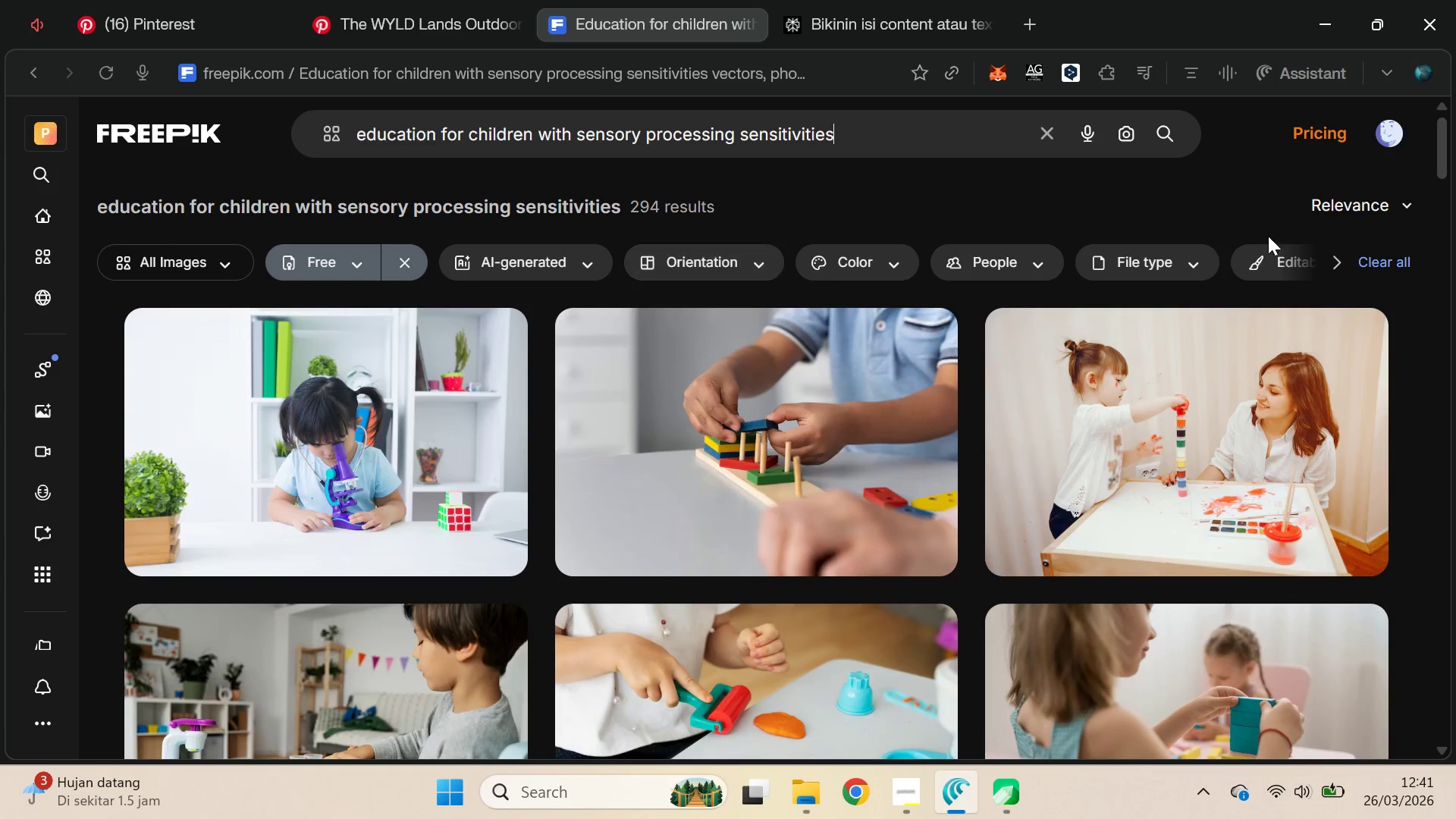 
left_click_drag(start_coordinate=[1441, 151], to_coordinate=[1437, 300])
 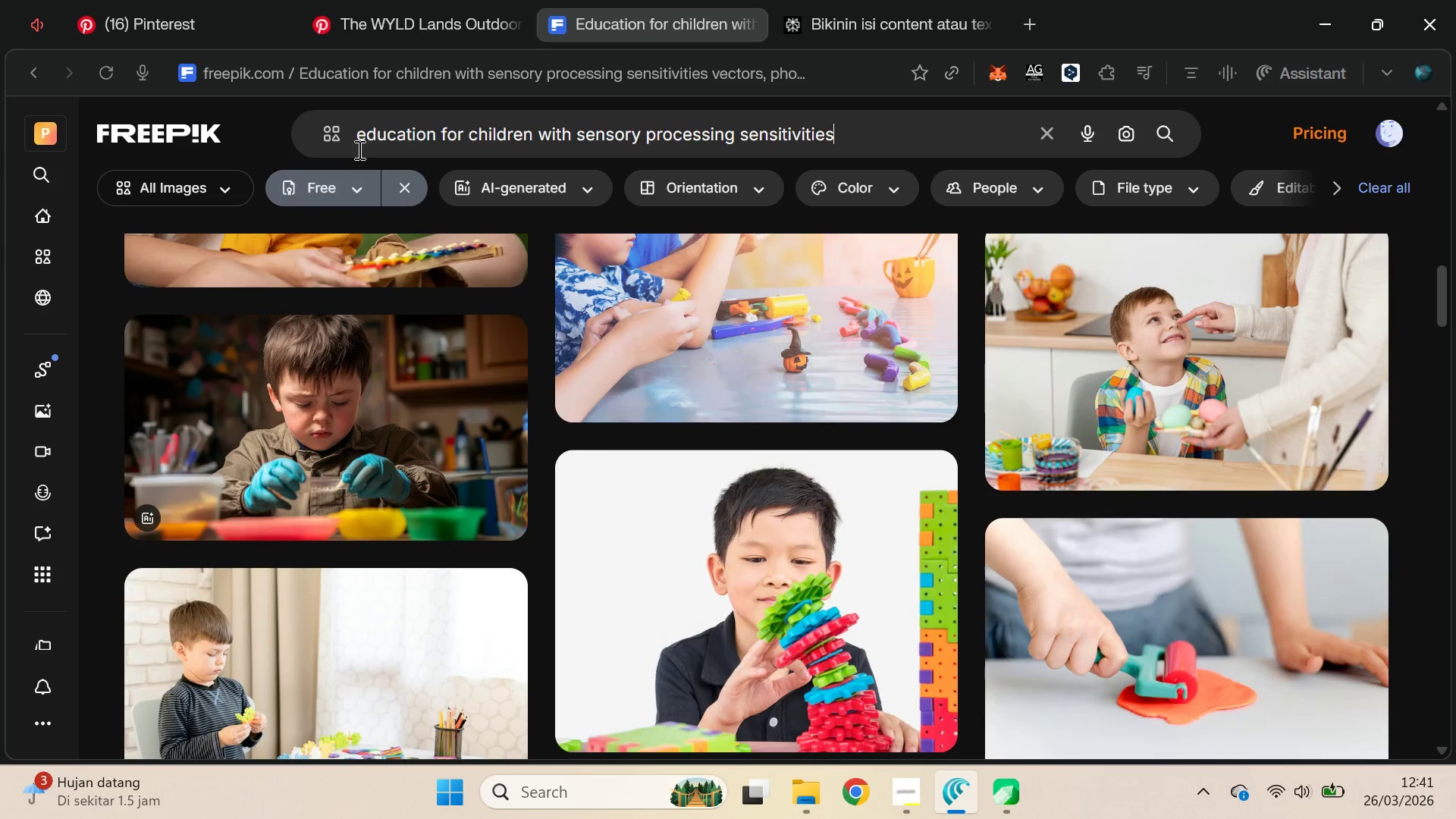 
left_click([358, 147])
 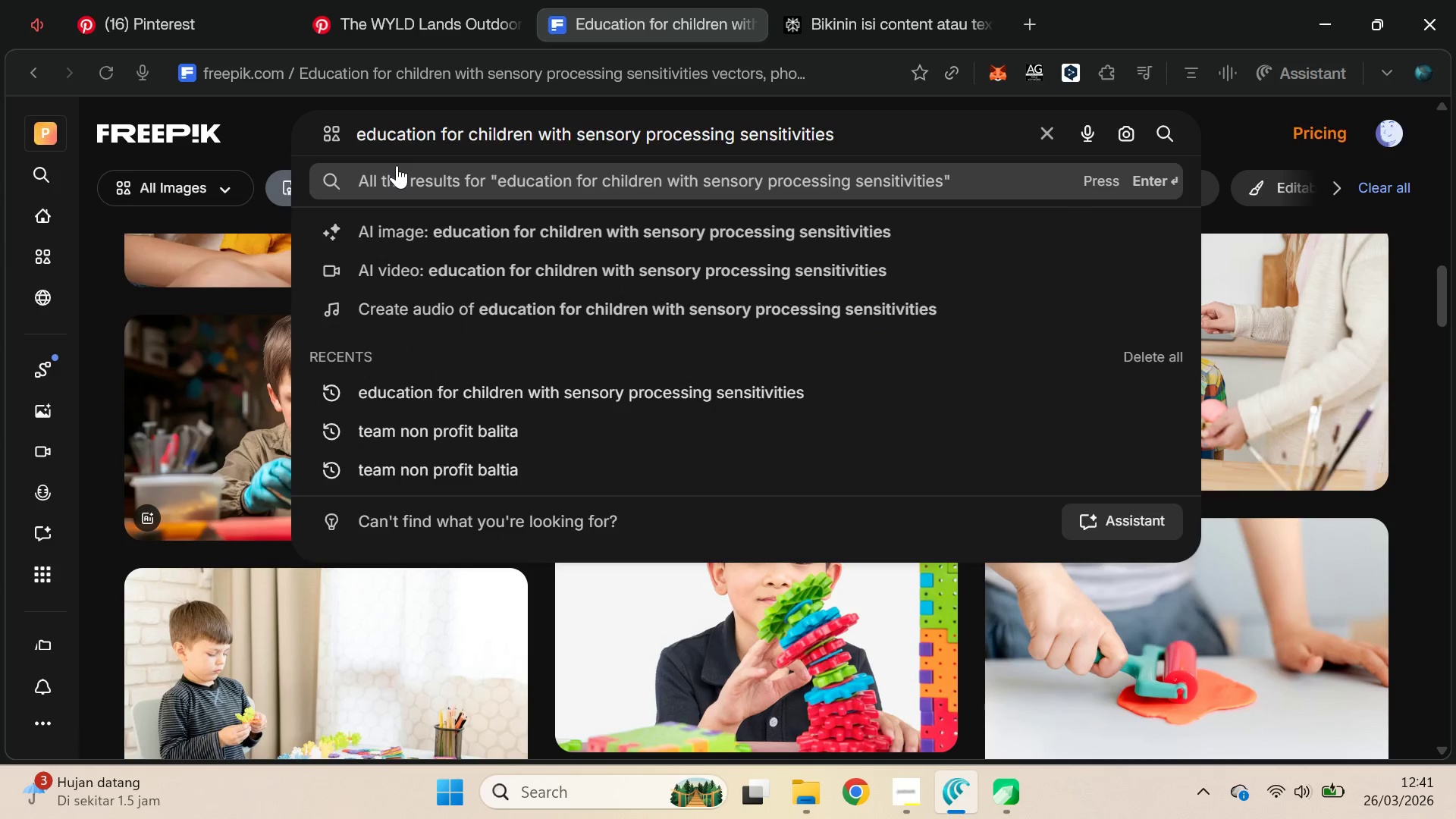 
type(team )
 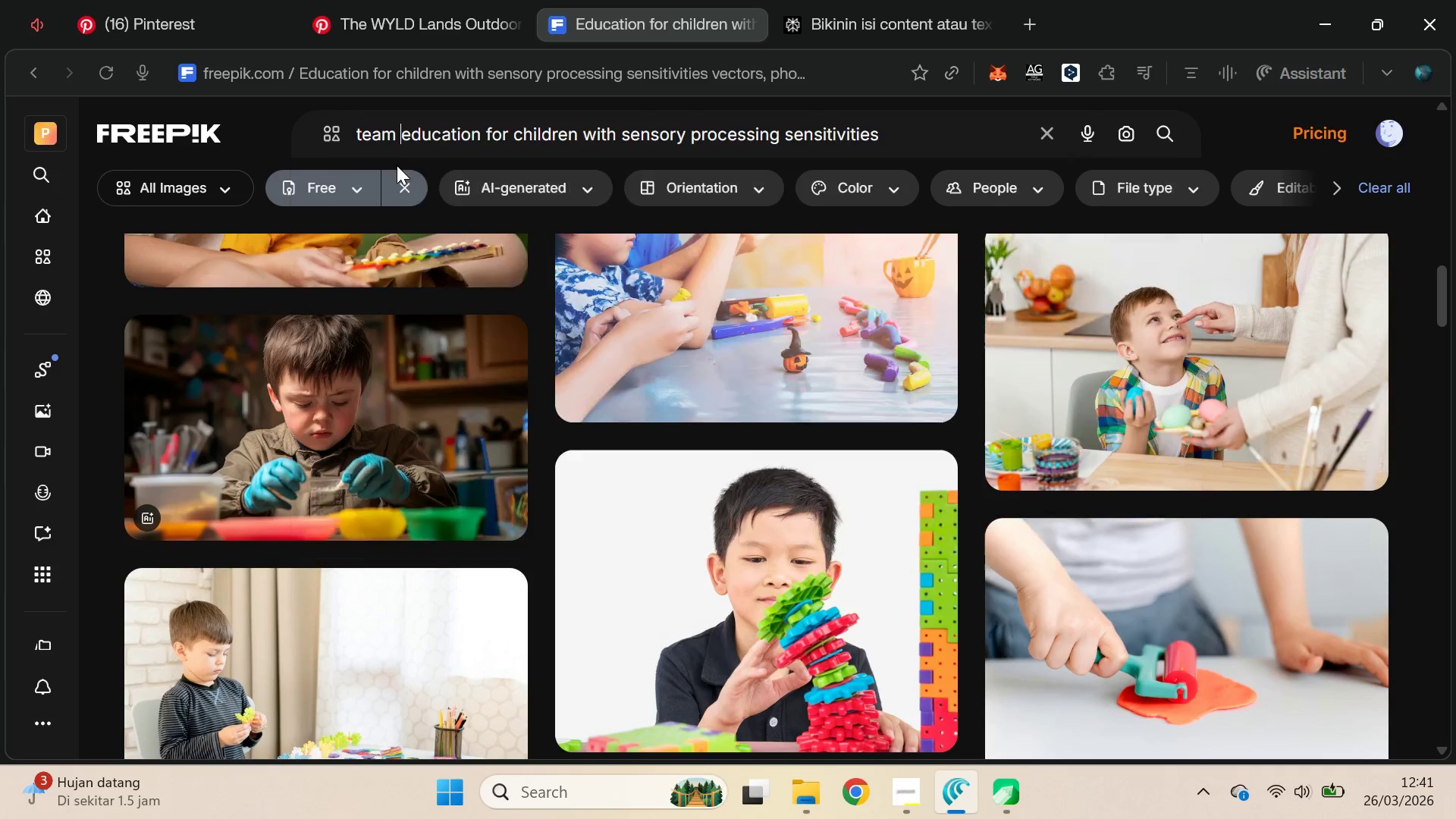 
key(Enter)
 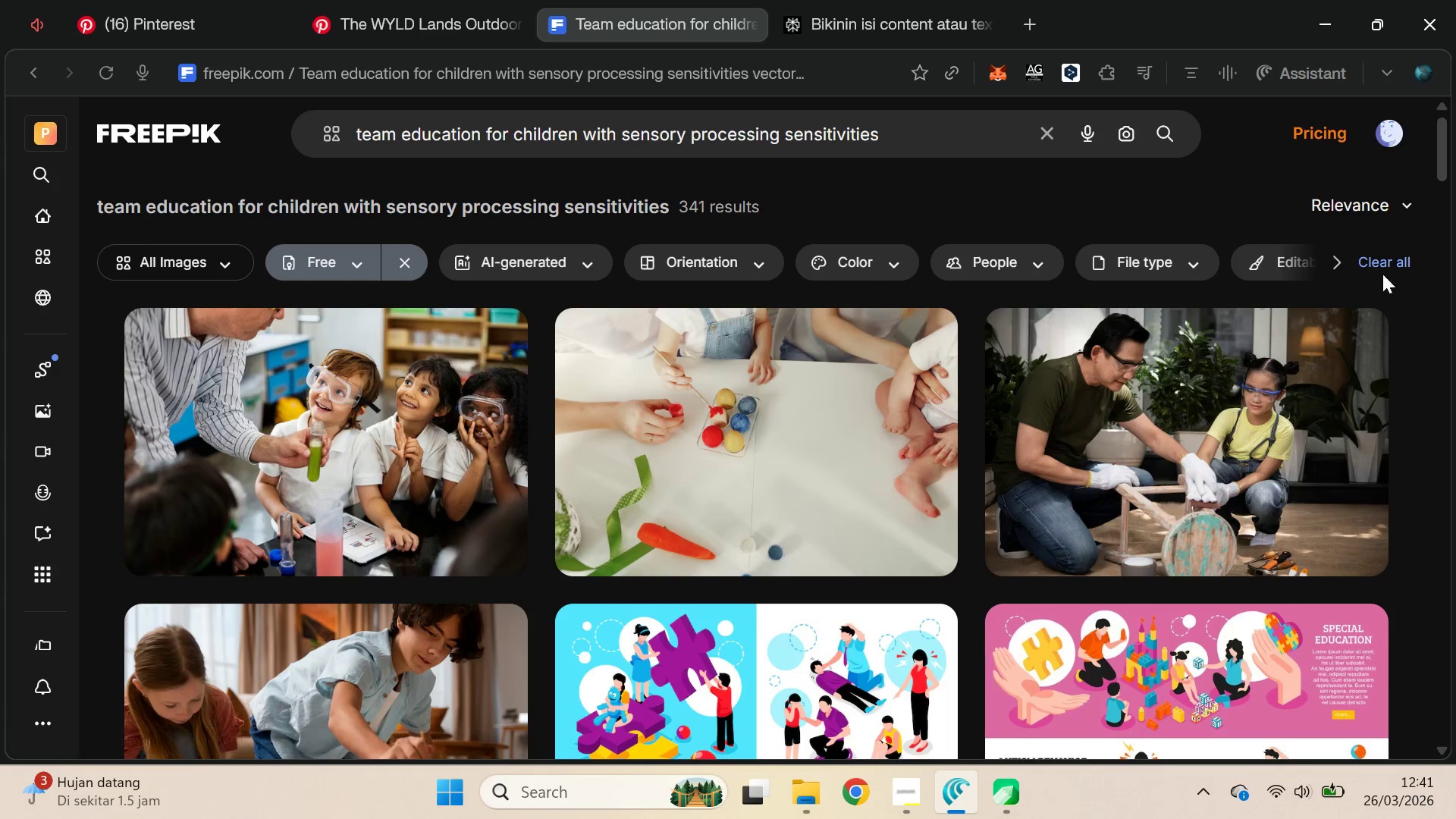 
left_click_drag(start_coordinate=[1442, 158], to_coordinate=[1442, 297])
 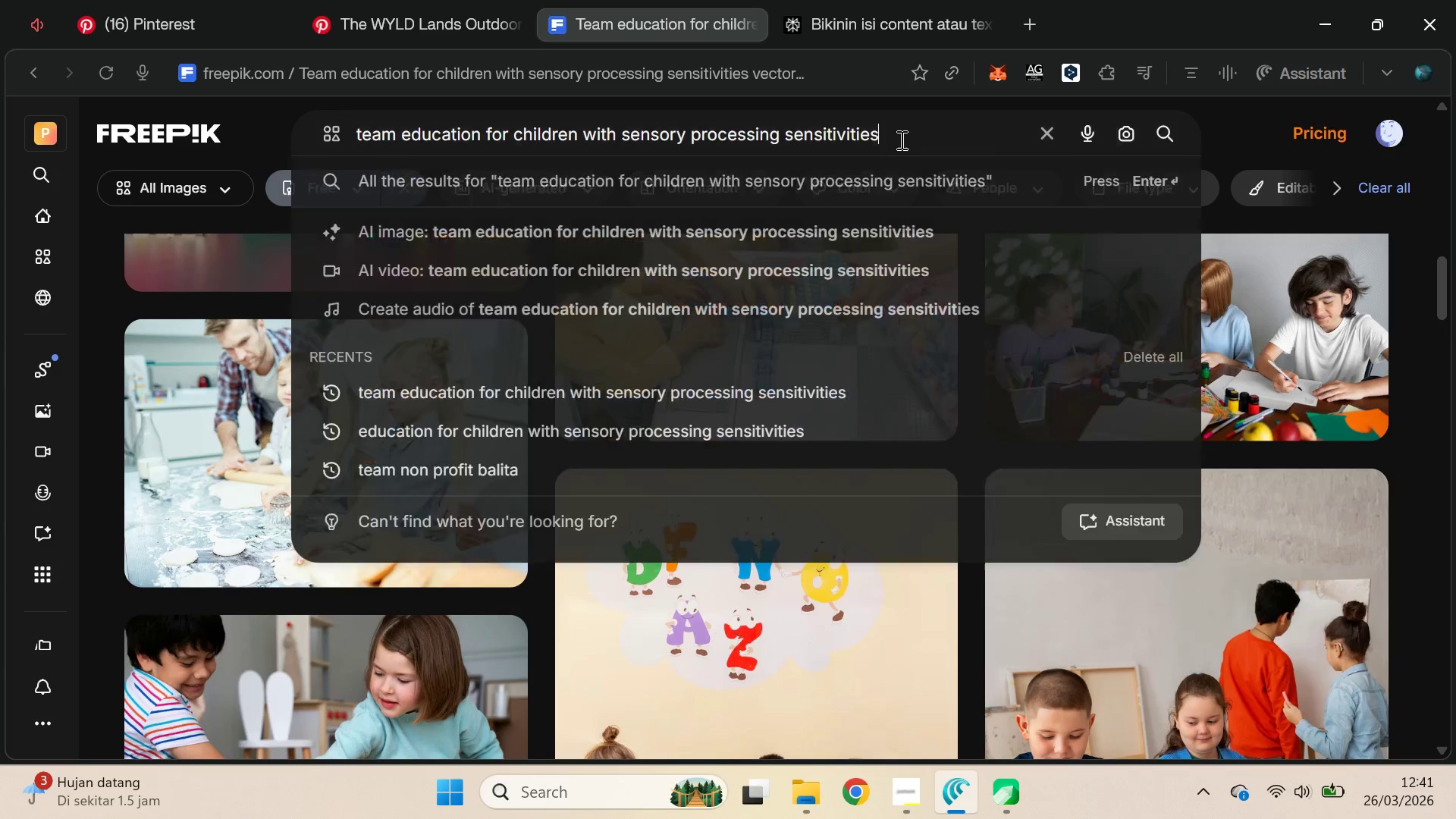 
hold_key(key=ControlLeft, duration=0.7)
 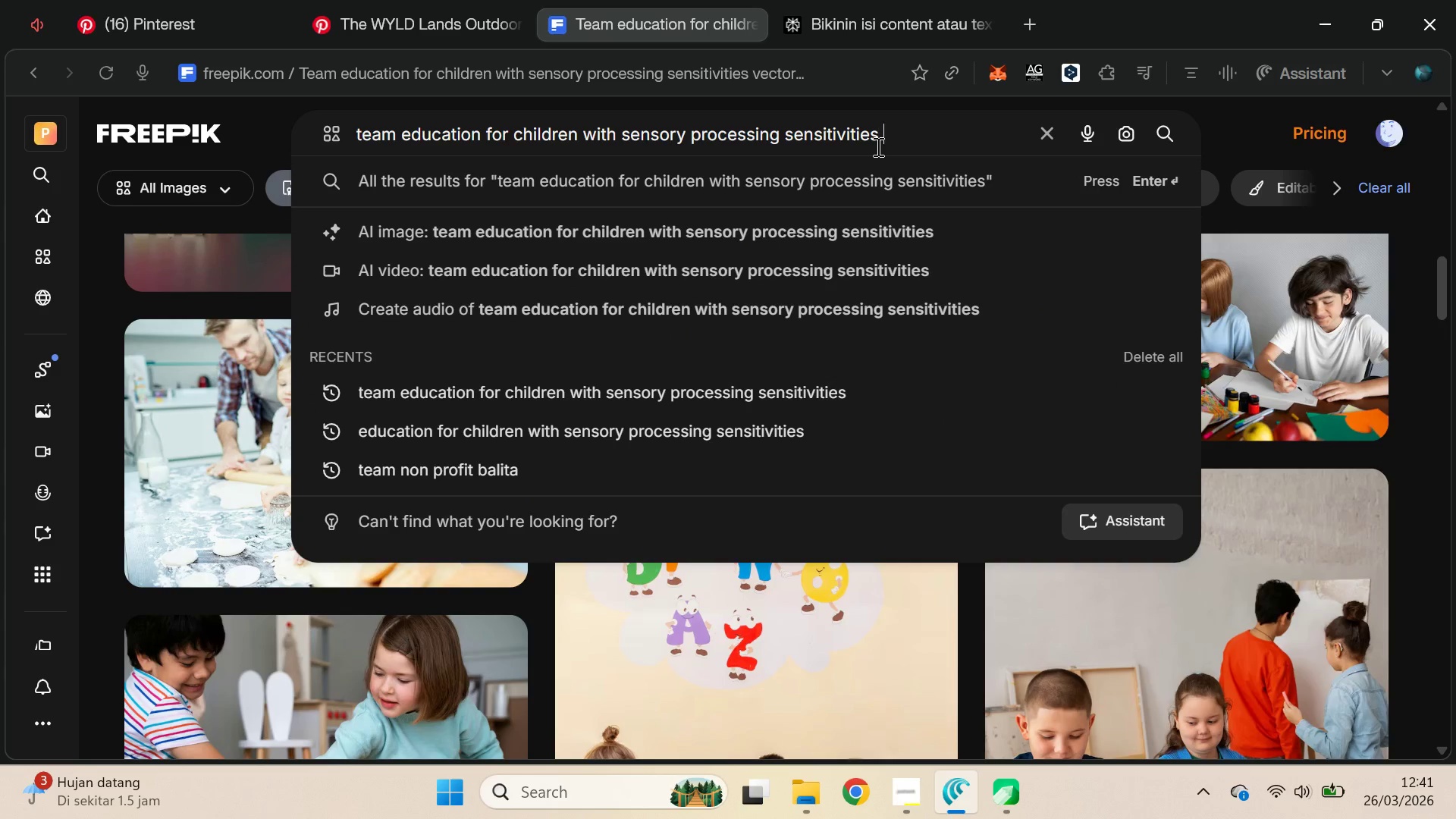 
type( garden)
 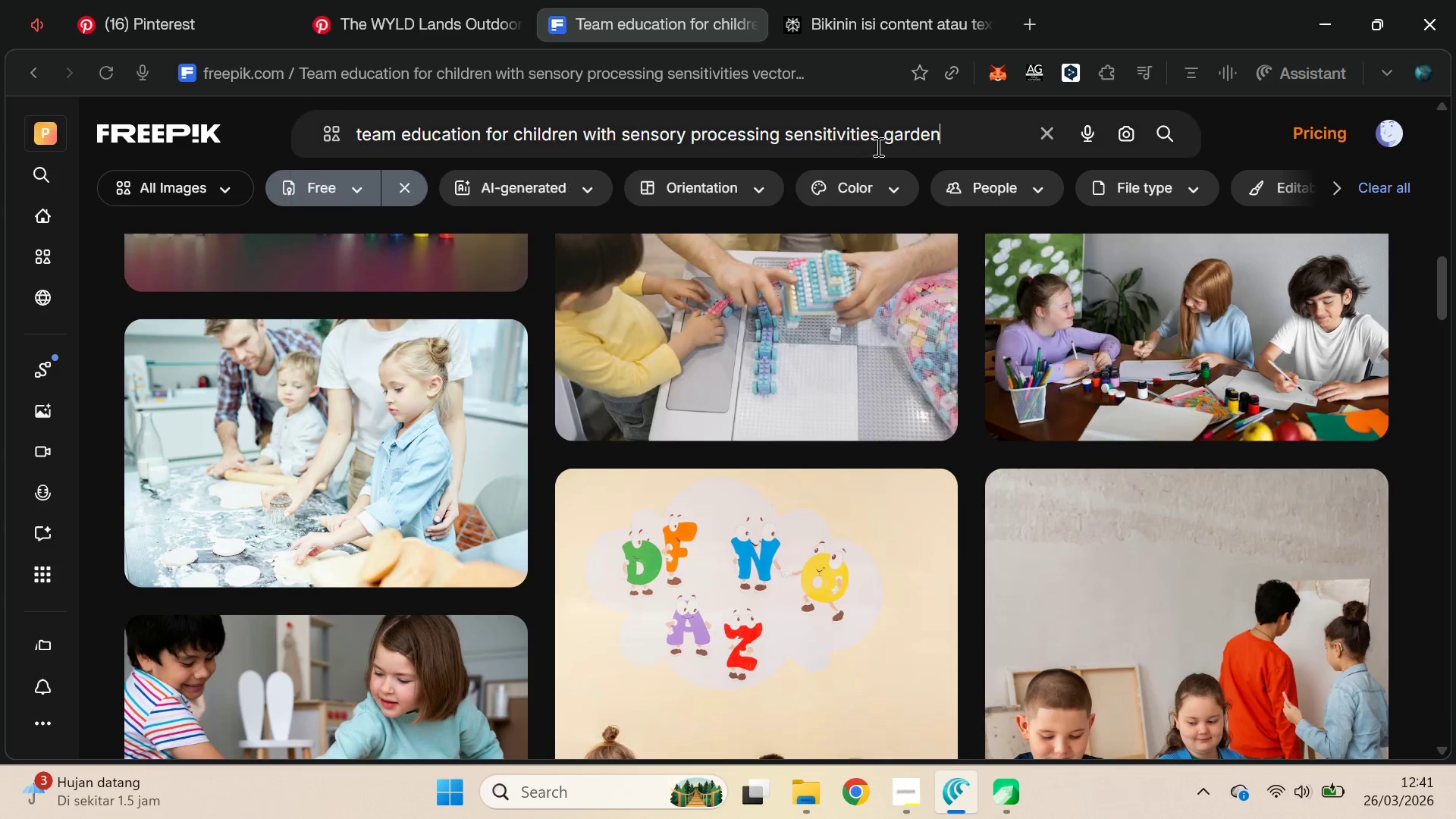 
key(Enter)
 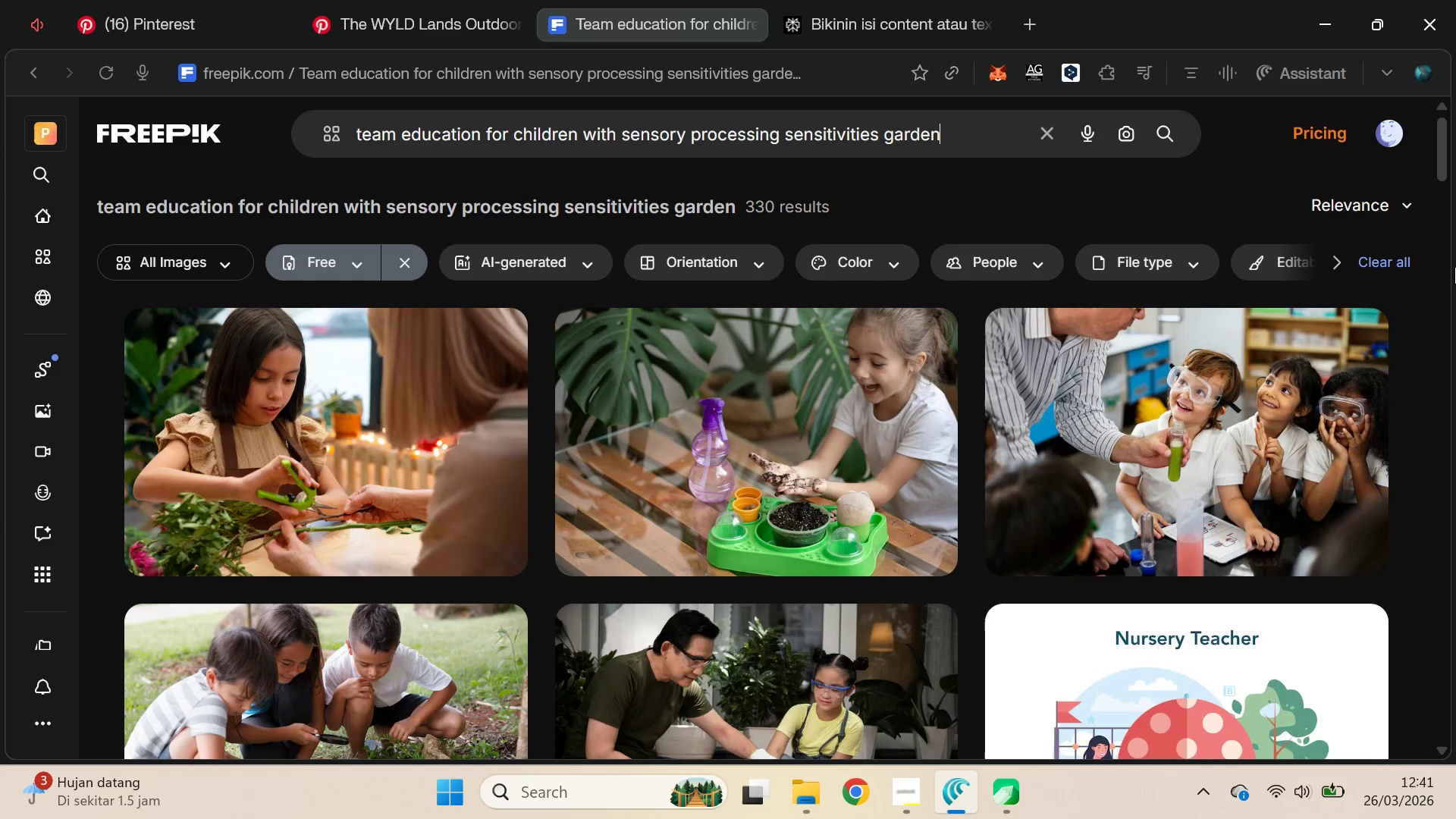 
left_click_drag(start_coordinate=[1445, 155], to_coordinate=[1455, 265])
 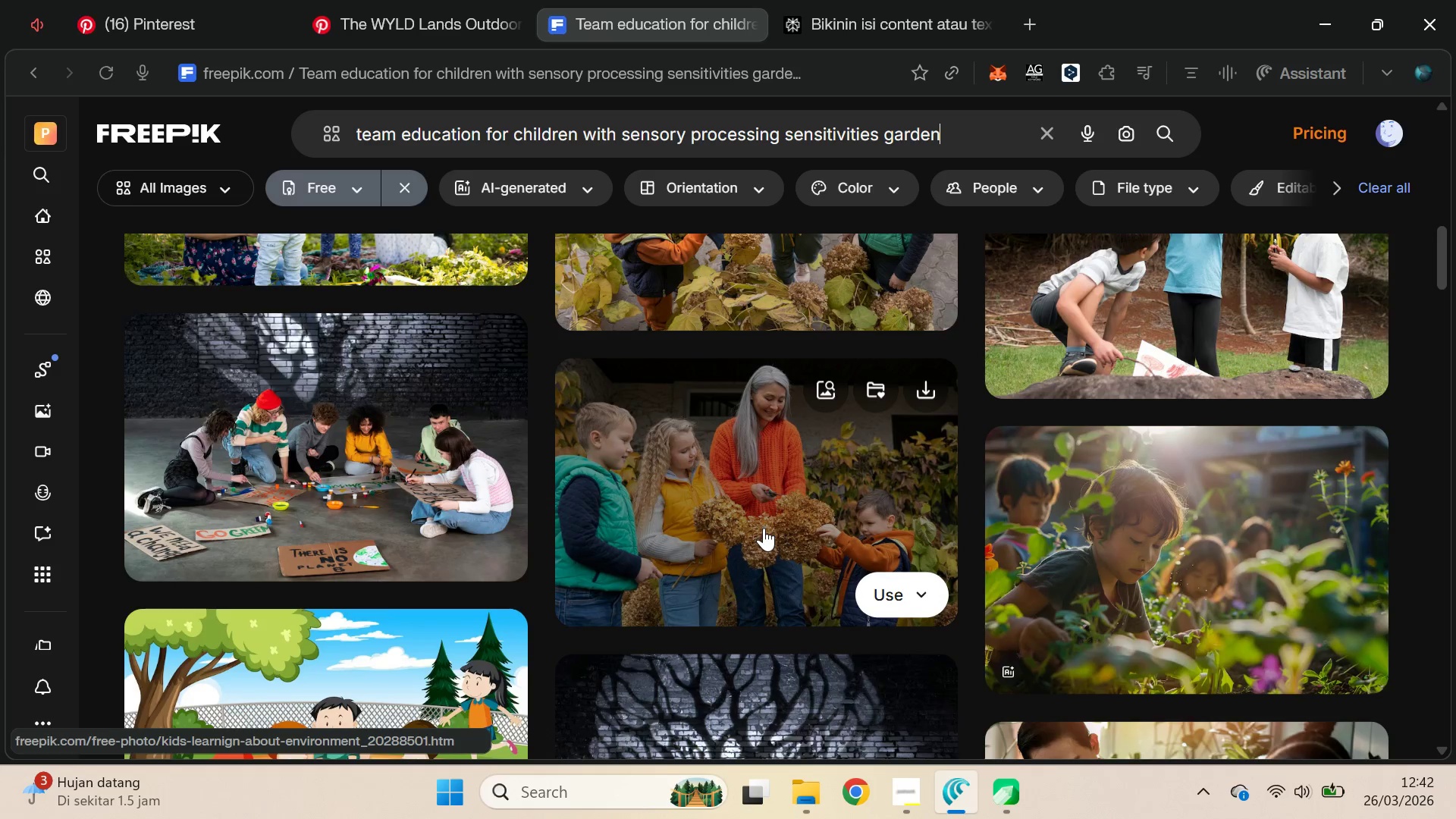 
scroll: coordinate [767, 528], scroll_direction: up, amount: 2.0
 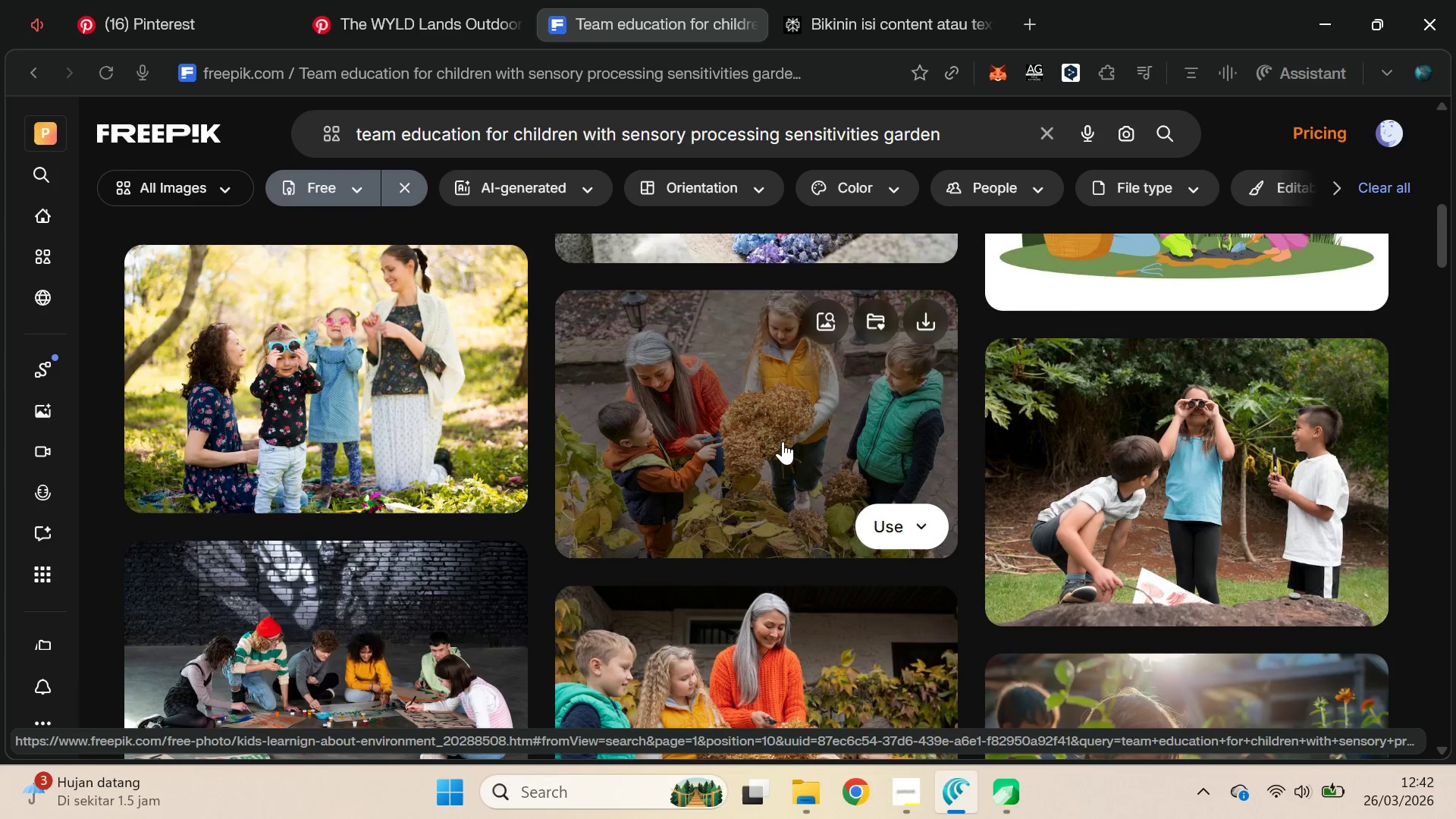 
left_click([783, 441])
 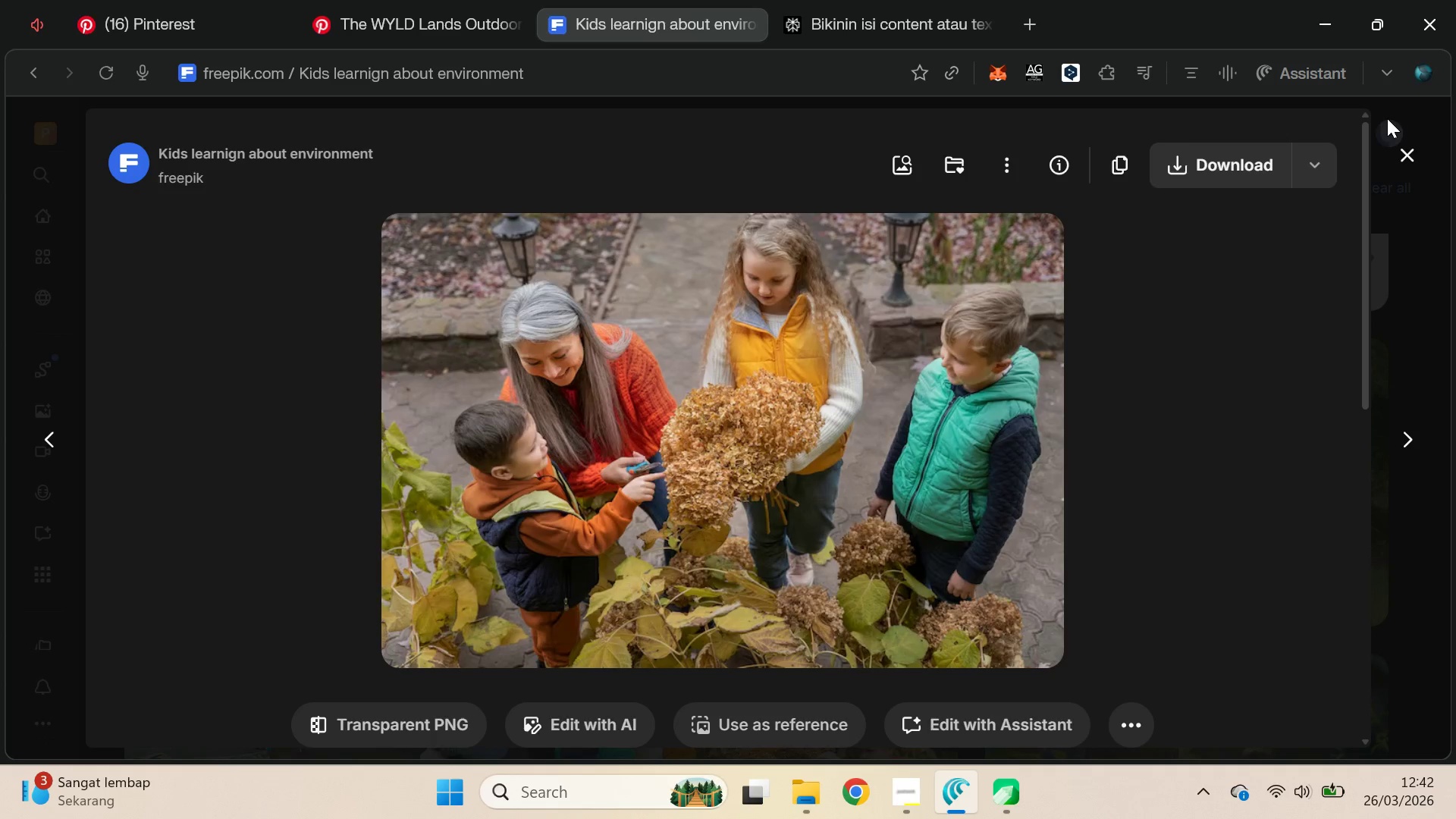 
left_click([1315, 168])
 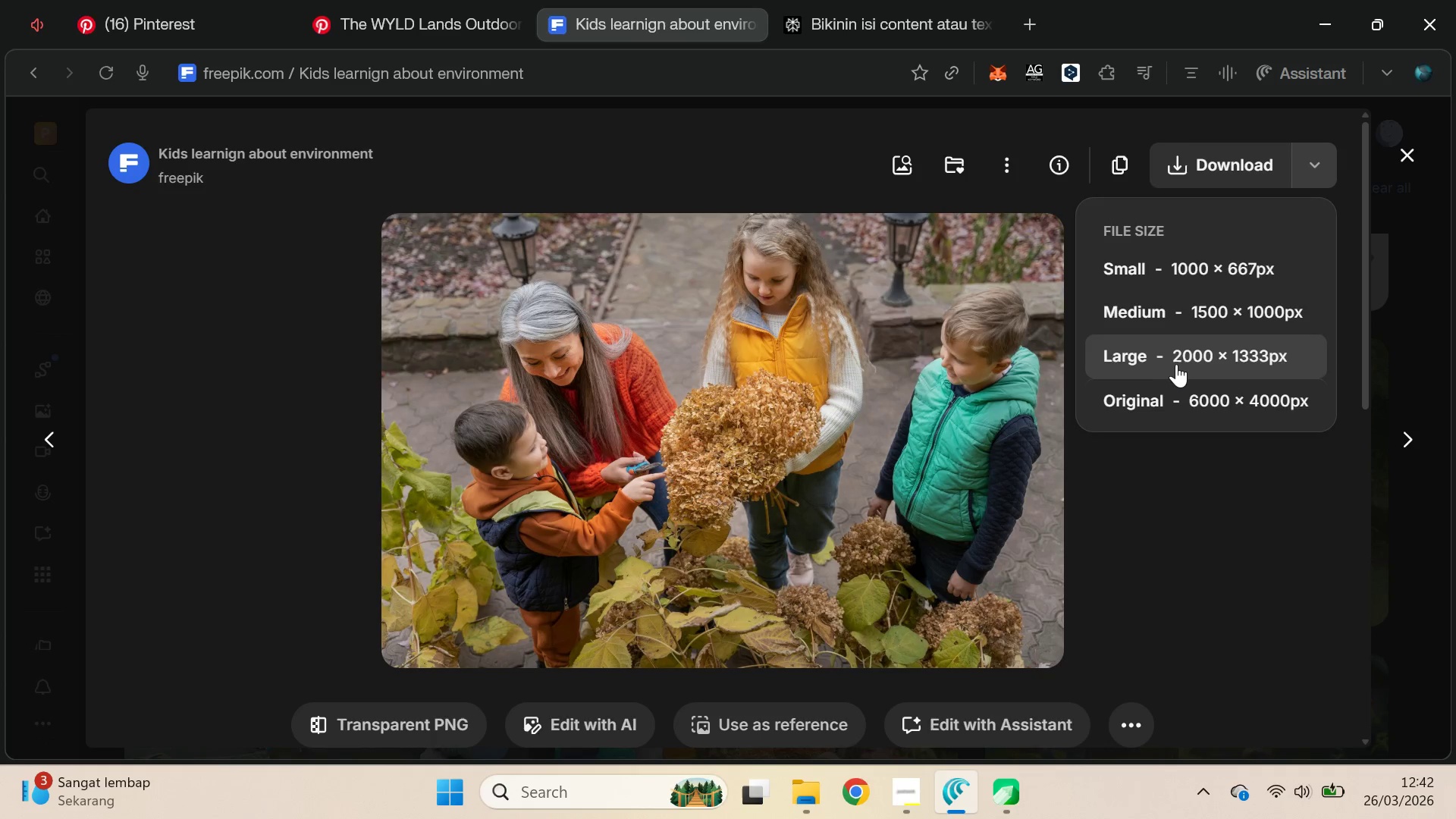 
left_click([1177, 363])
 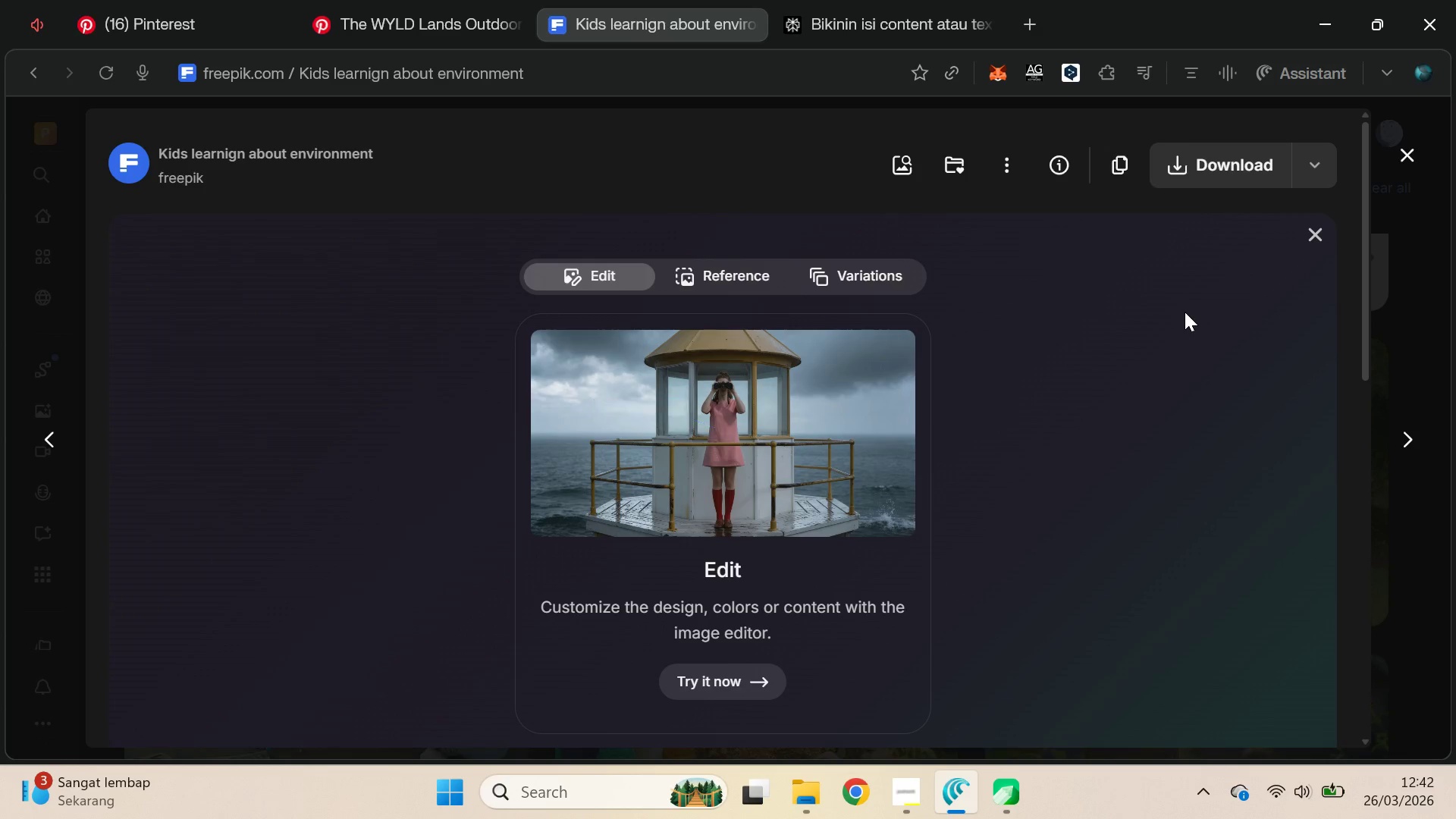 
wait(5.95)
 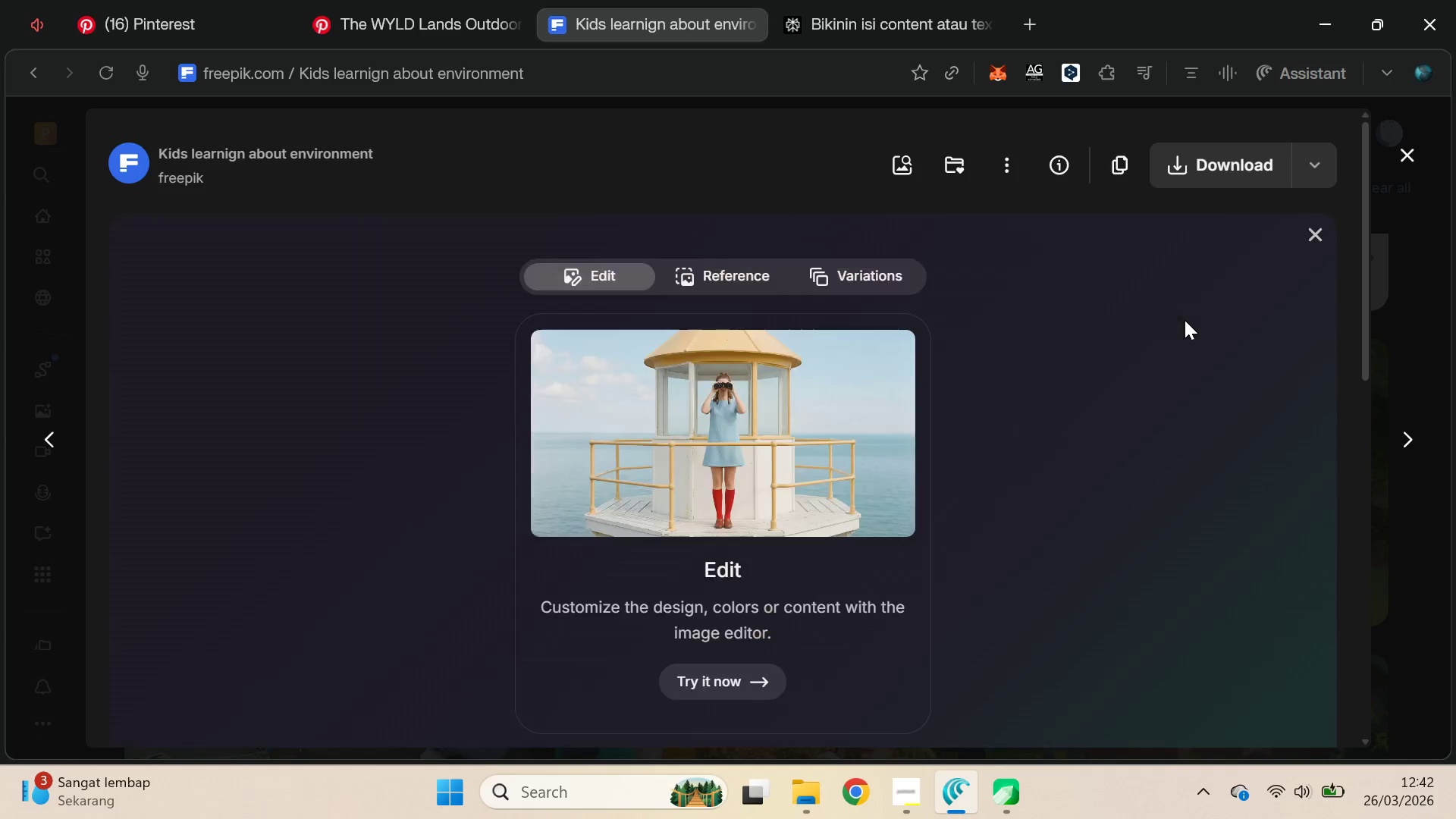 
left_click_drag(start_coordinate=[891, 123], to_coordinate=[271, 402])
 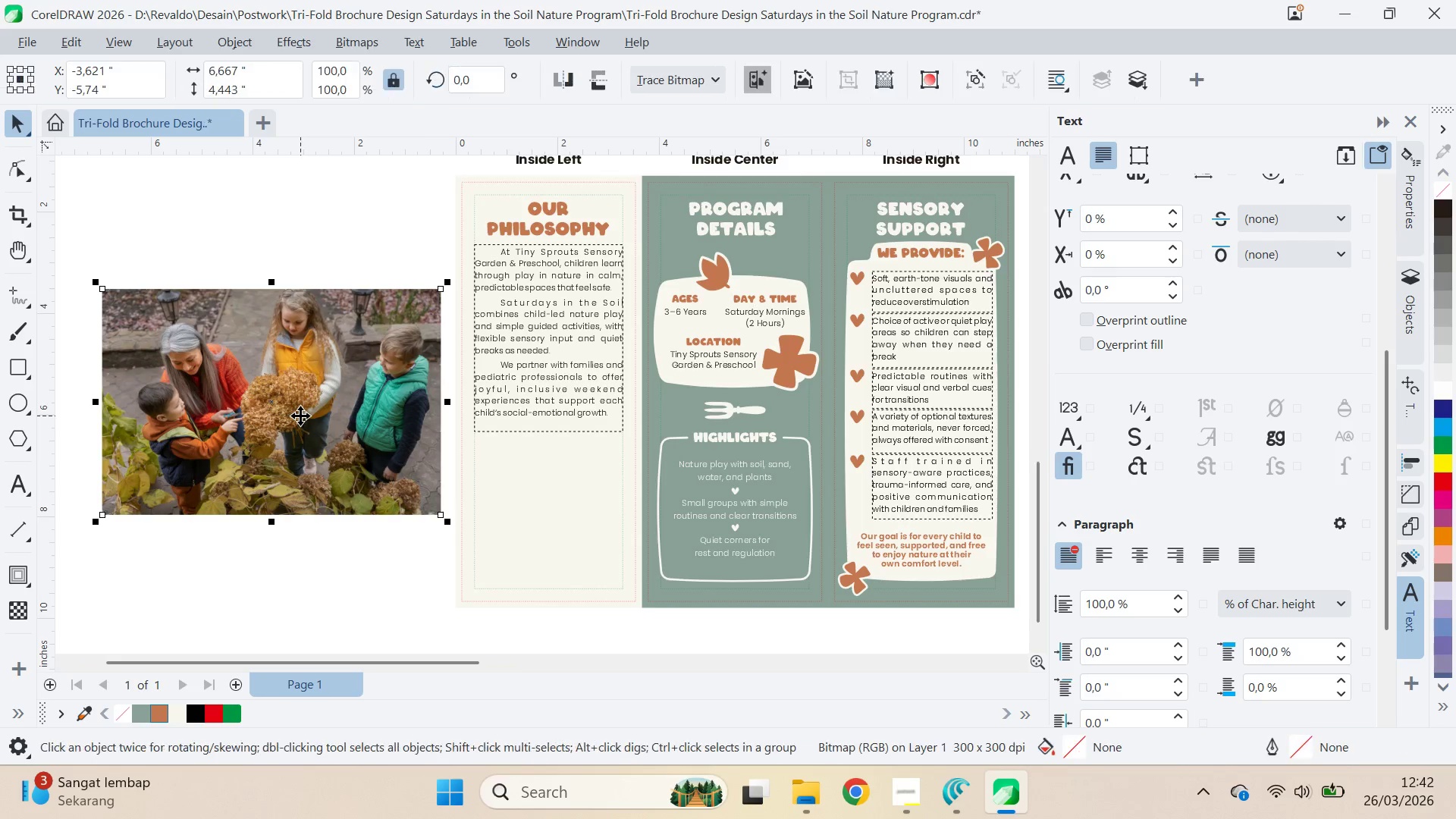 
key(Alt+Tab)
 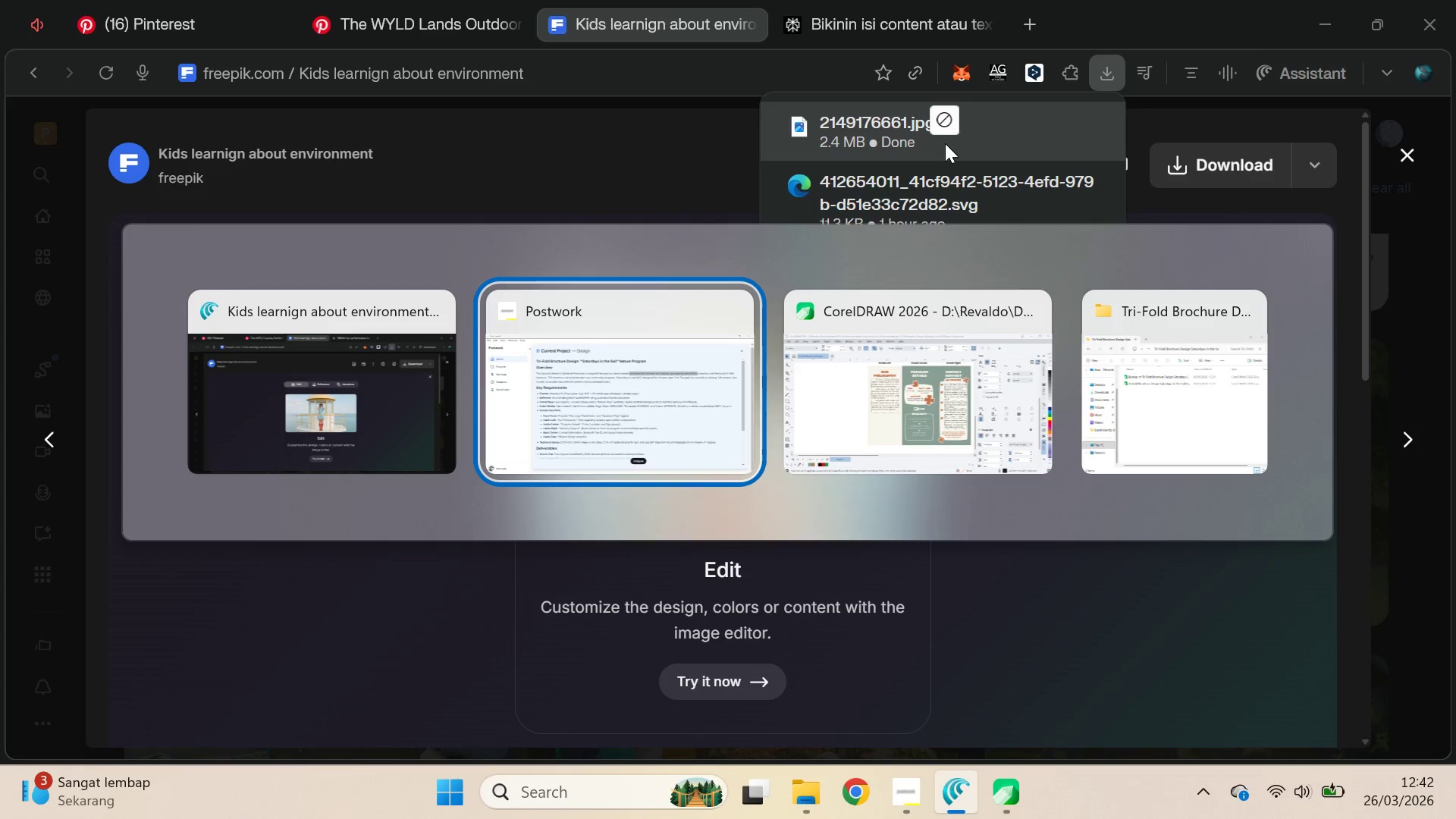 
key(Alt+Tab)
 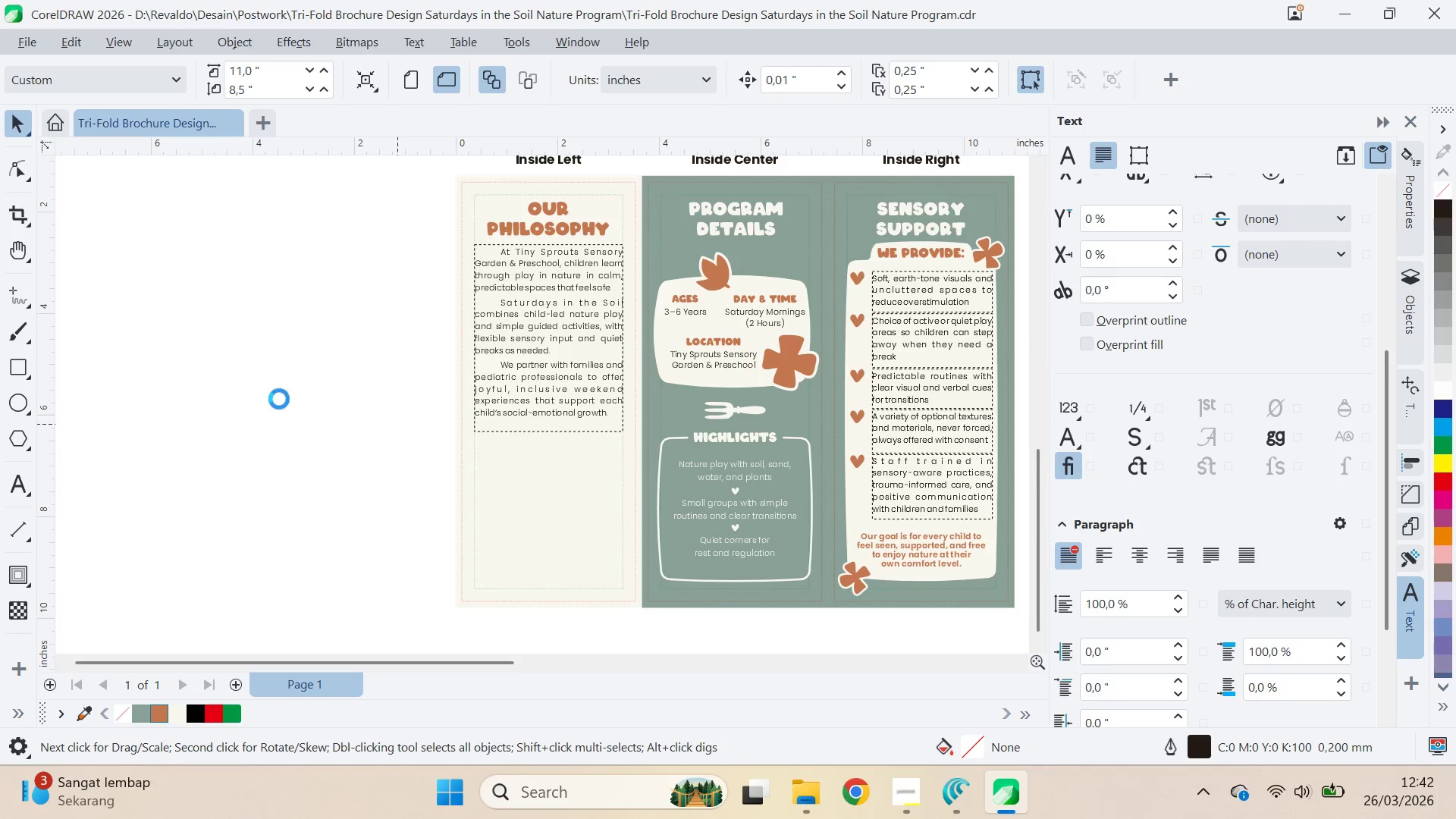 
left_click_drag(start_coordinate=[328, 410], to_coordinate=[297, 374])
 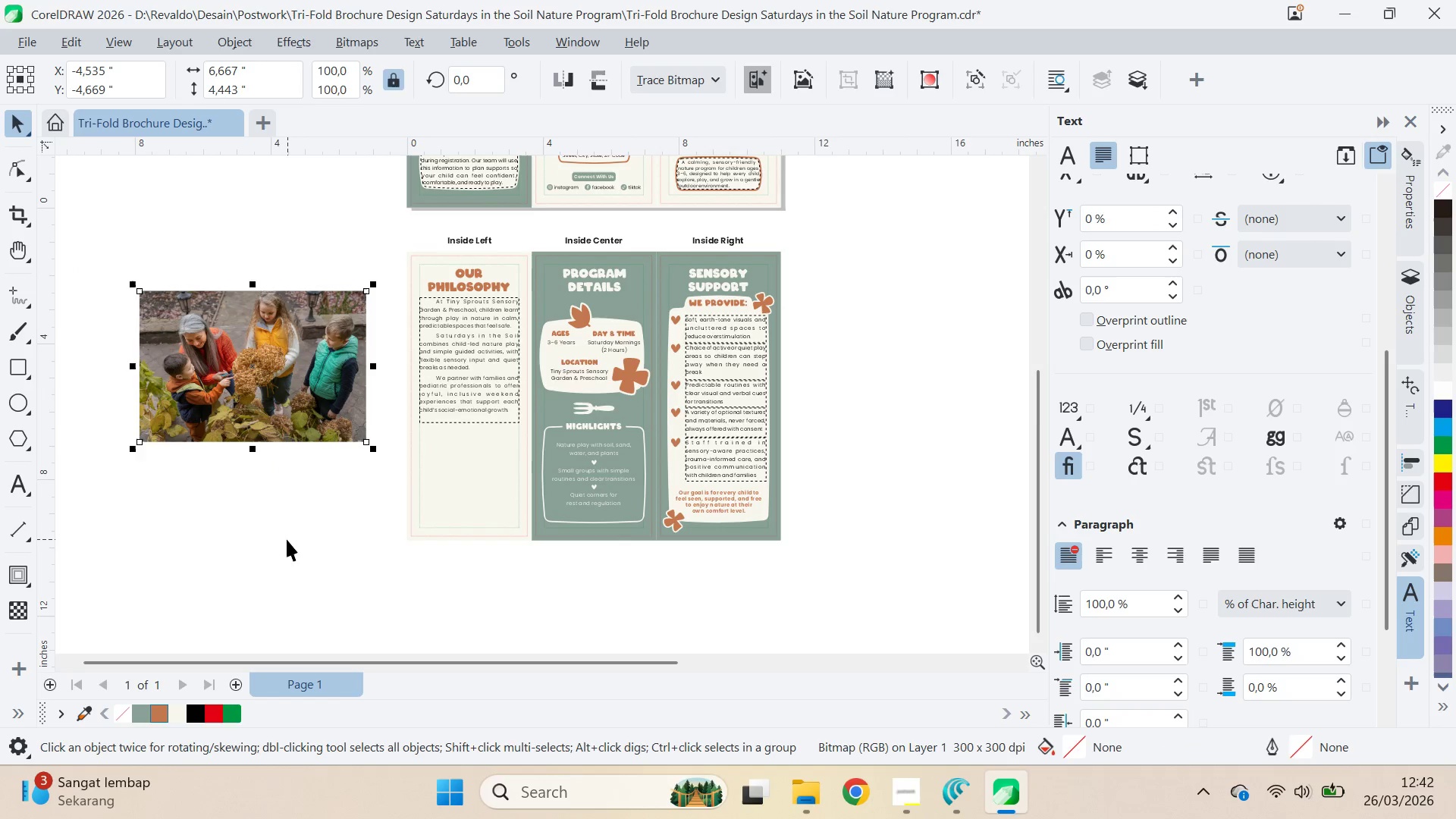 
scroll: coordinate [306, 408], scroll_direction: down, amount: 3.0
 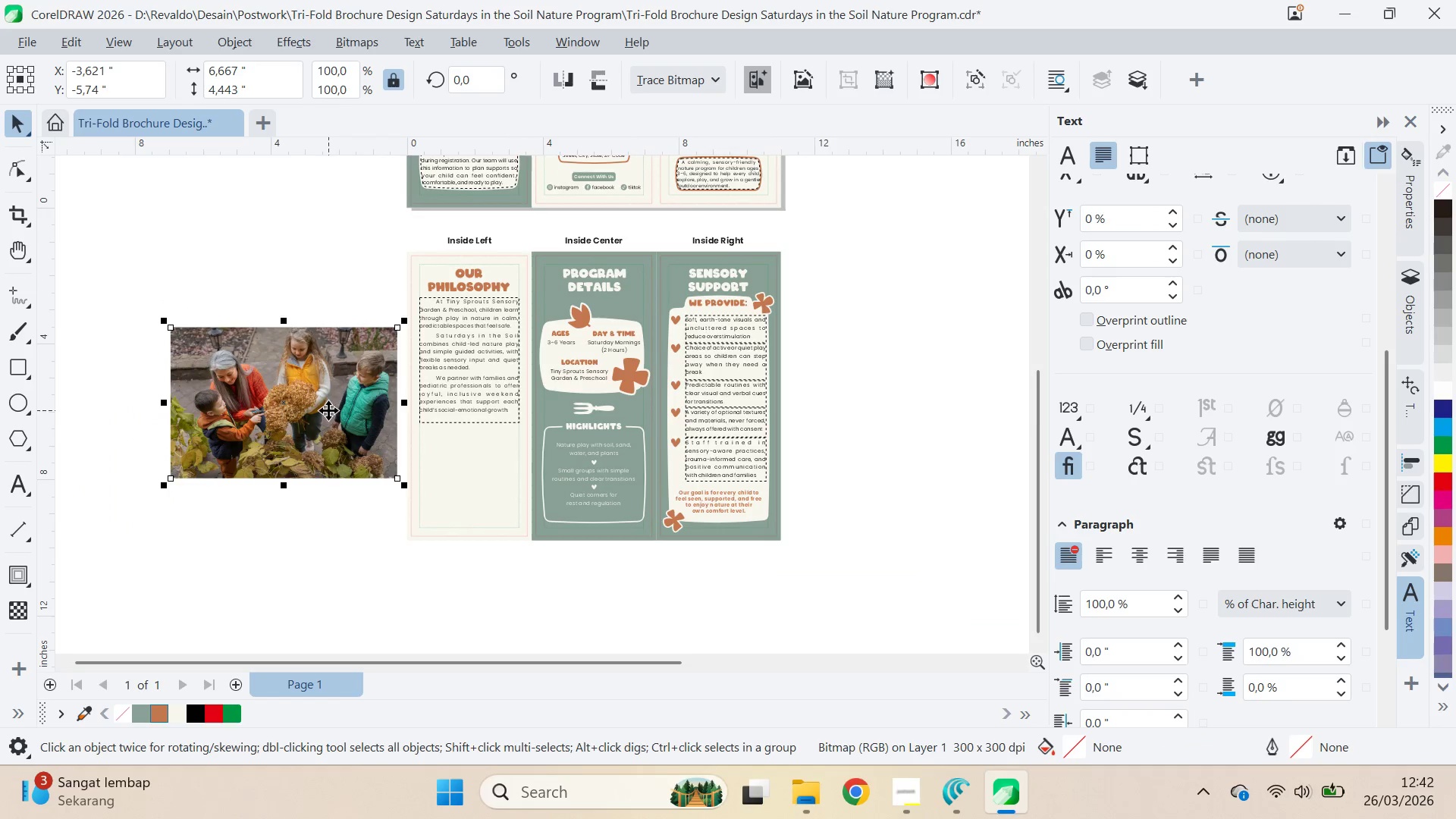 
type(qv)
 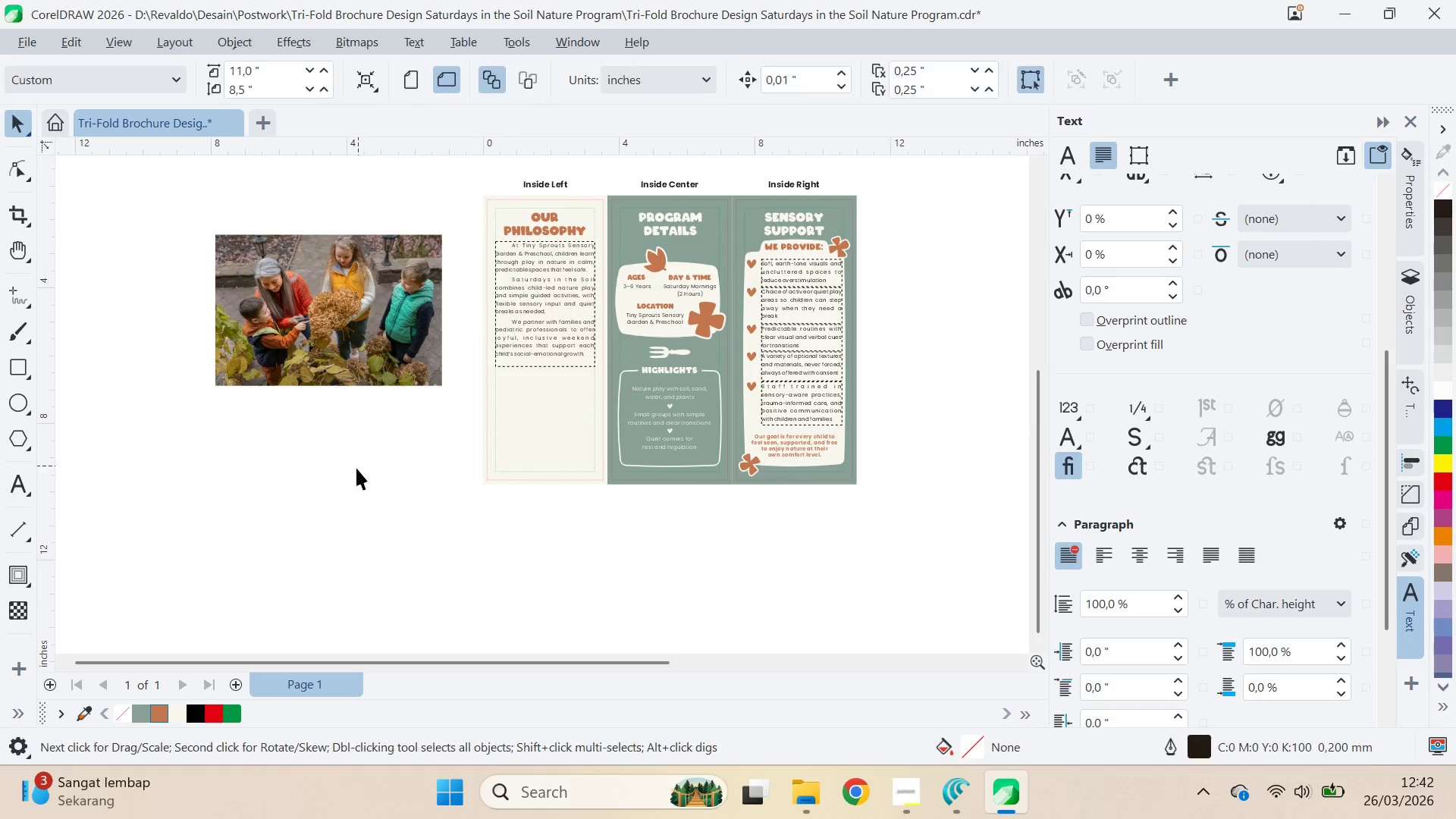 
left_click_drag(start_coordinate=[293, 526], to_coordinate=[369, 470])
 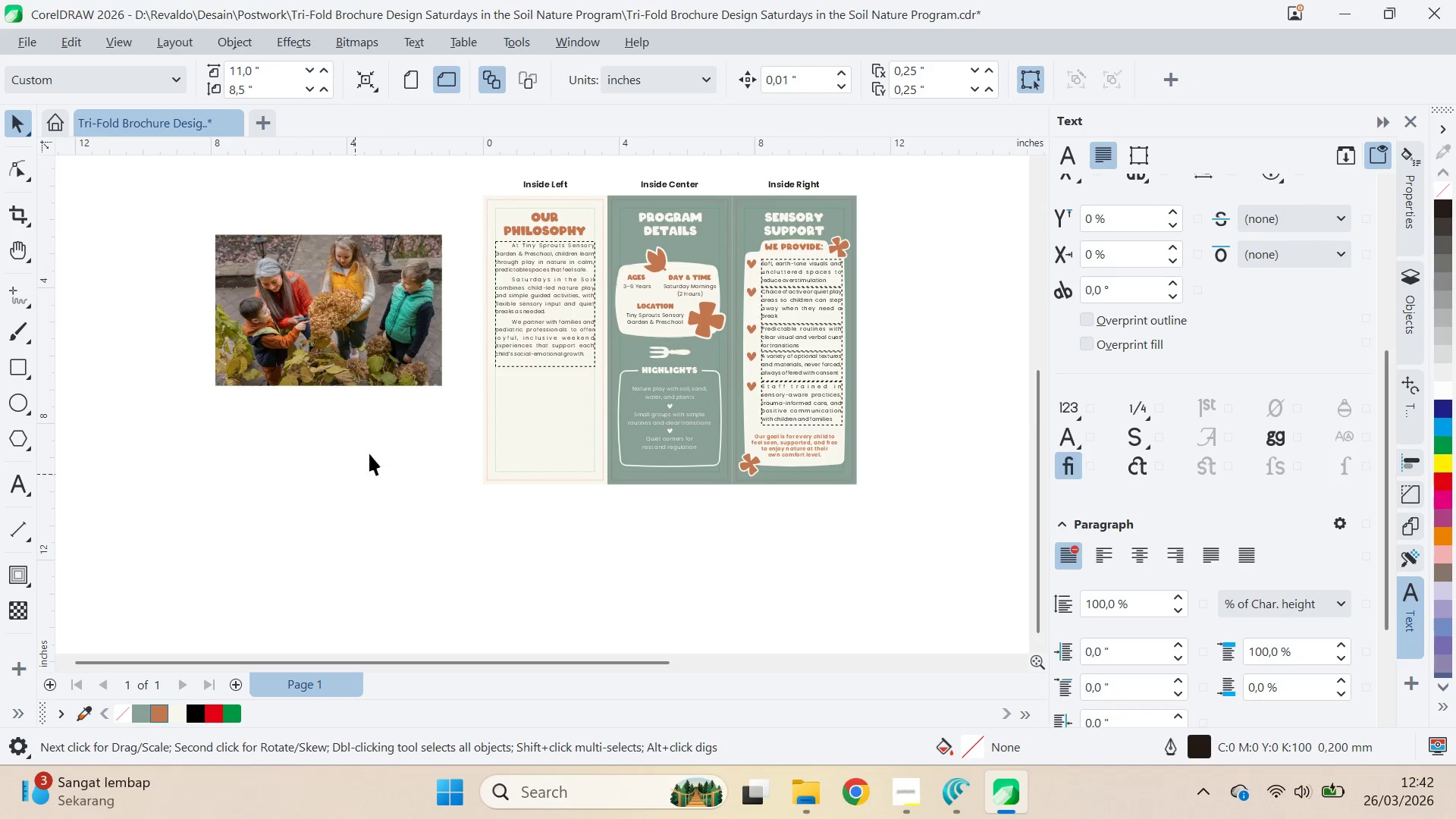 
scroll: coordinate [431, 417], scroll_direction: up, amount: 3.0
 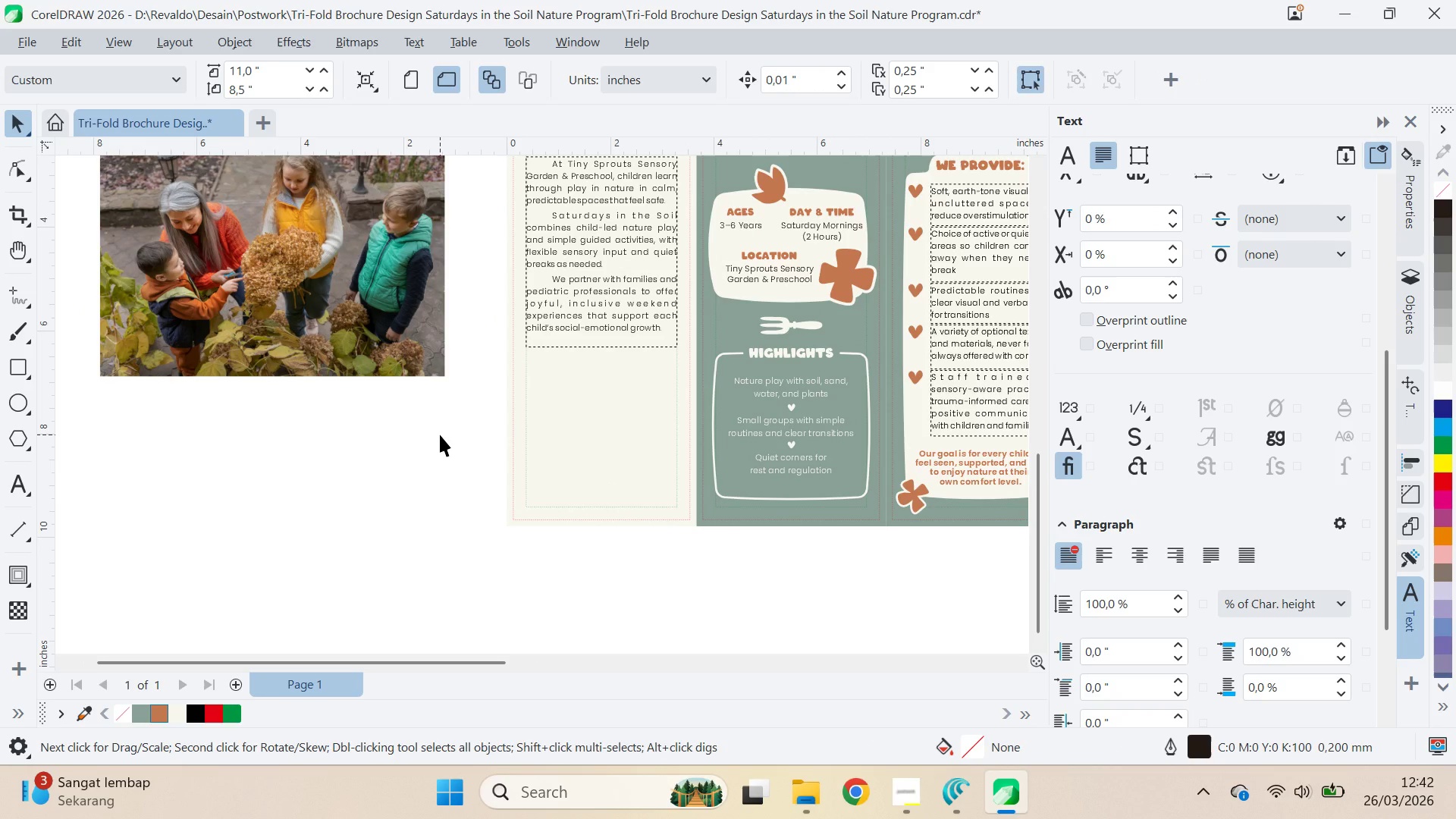 
wait(5.9)
 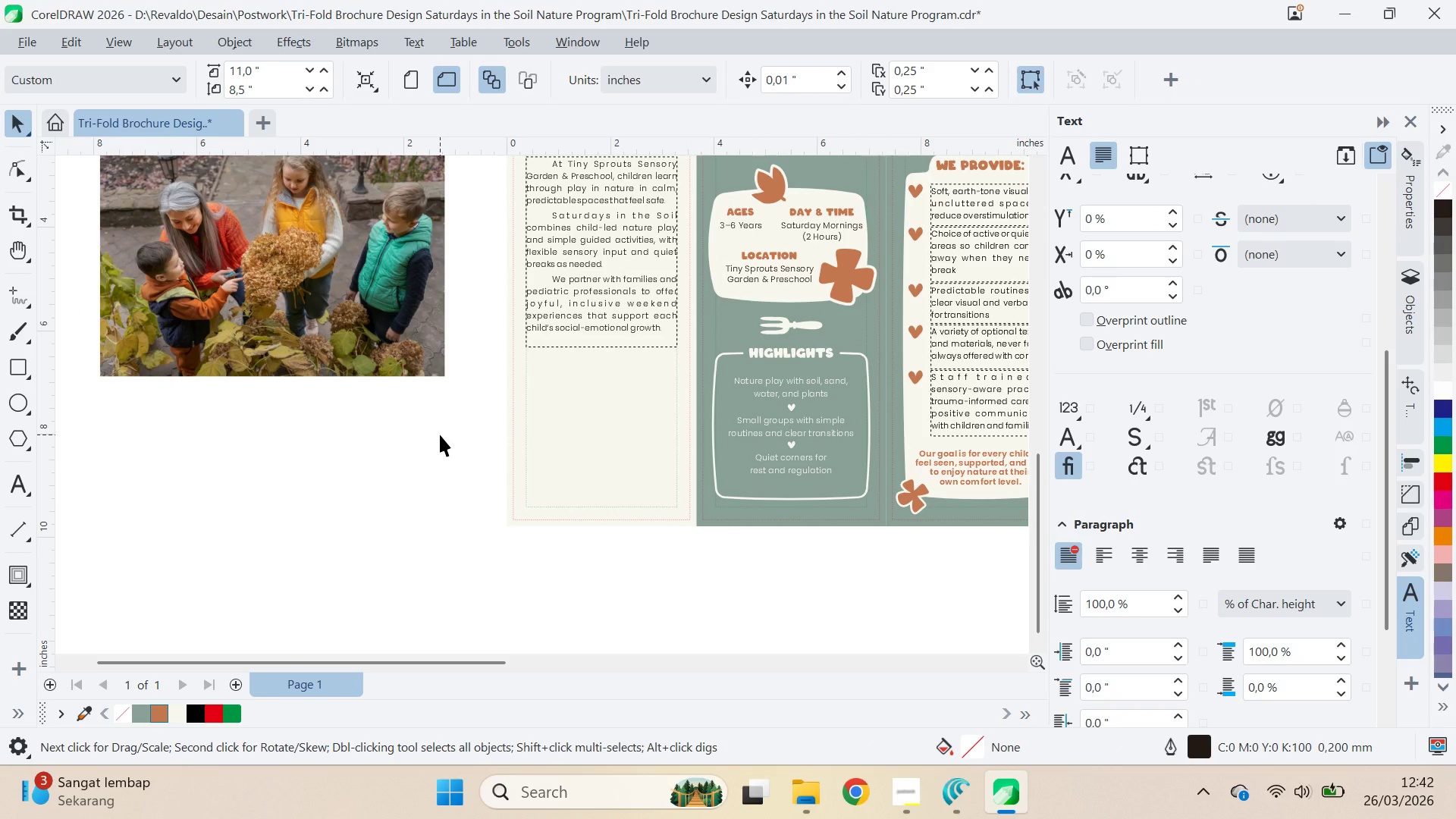 
key(Control+S)
 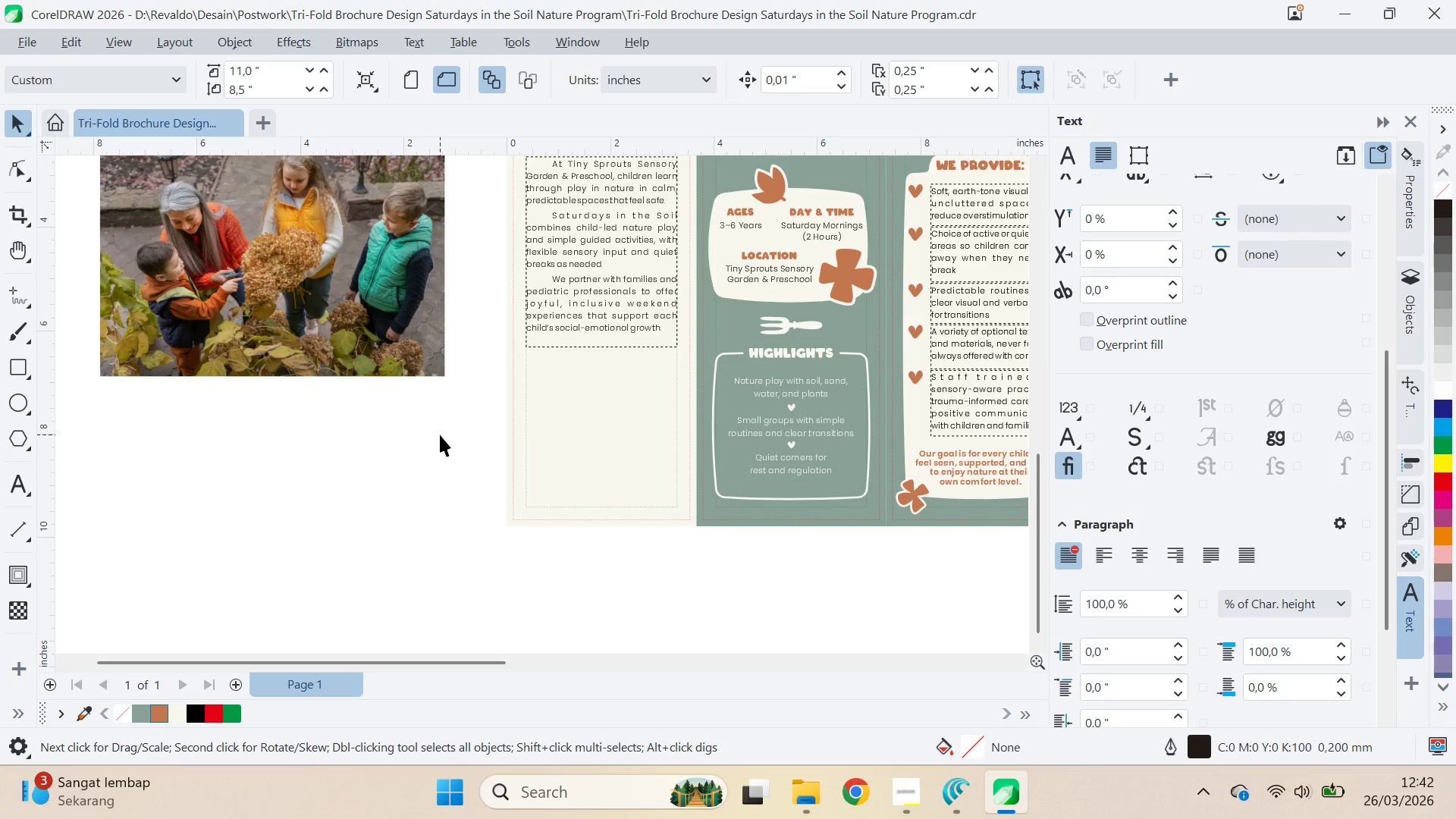 
key(Q)
 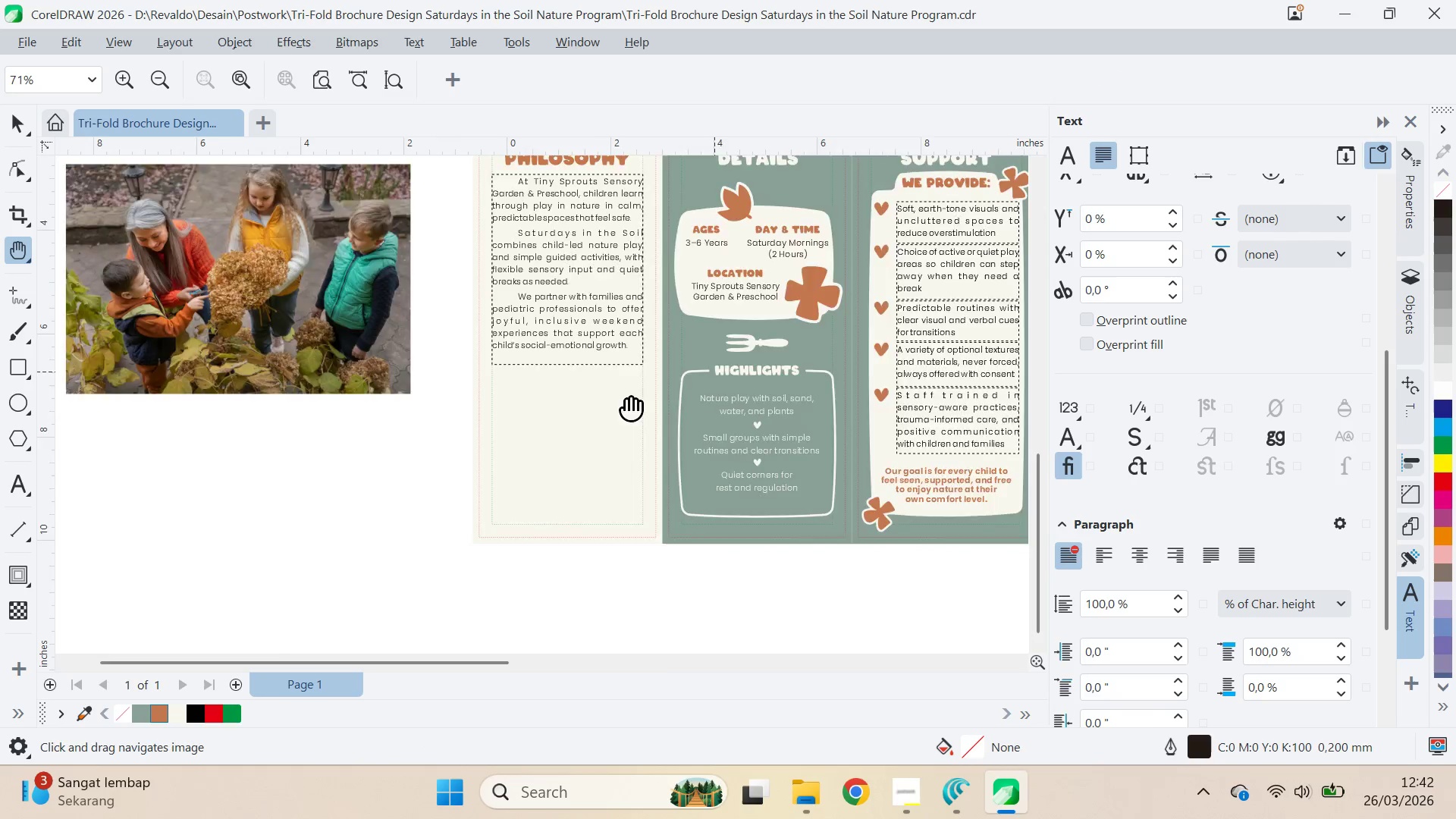 
left_click_drag(start_coordinate=[714, 354], to_coordinate=[262, 579])
 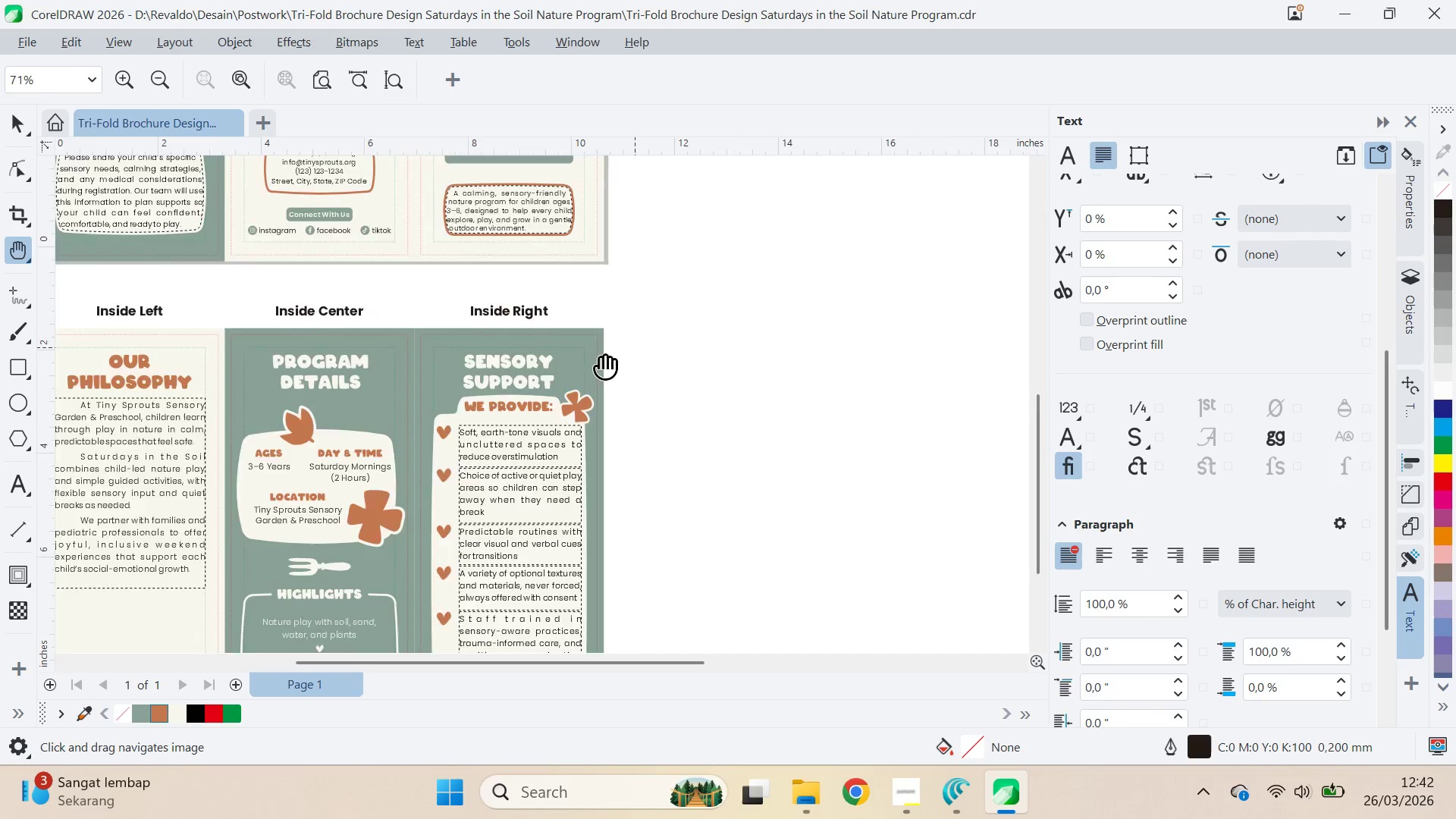 
scroll: coordinate [450, 419], scroll_direction: none, amount: 0.0
 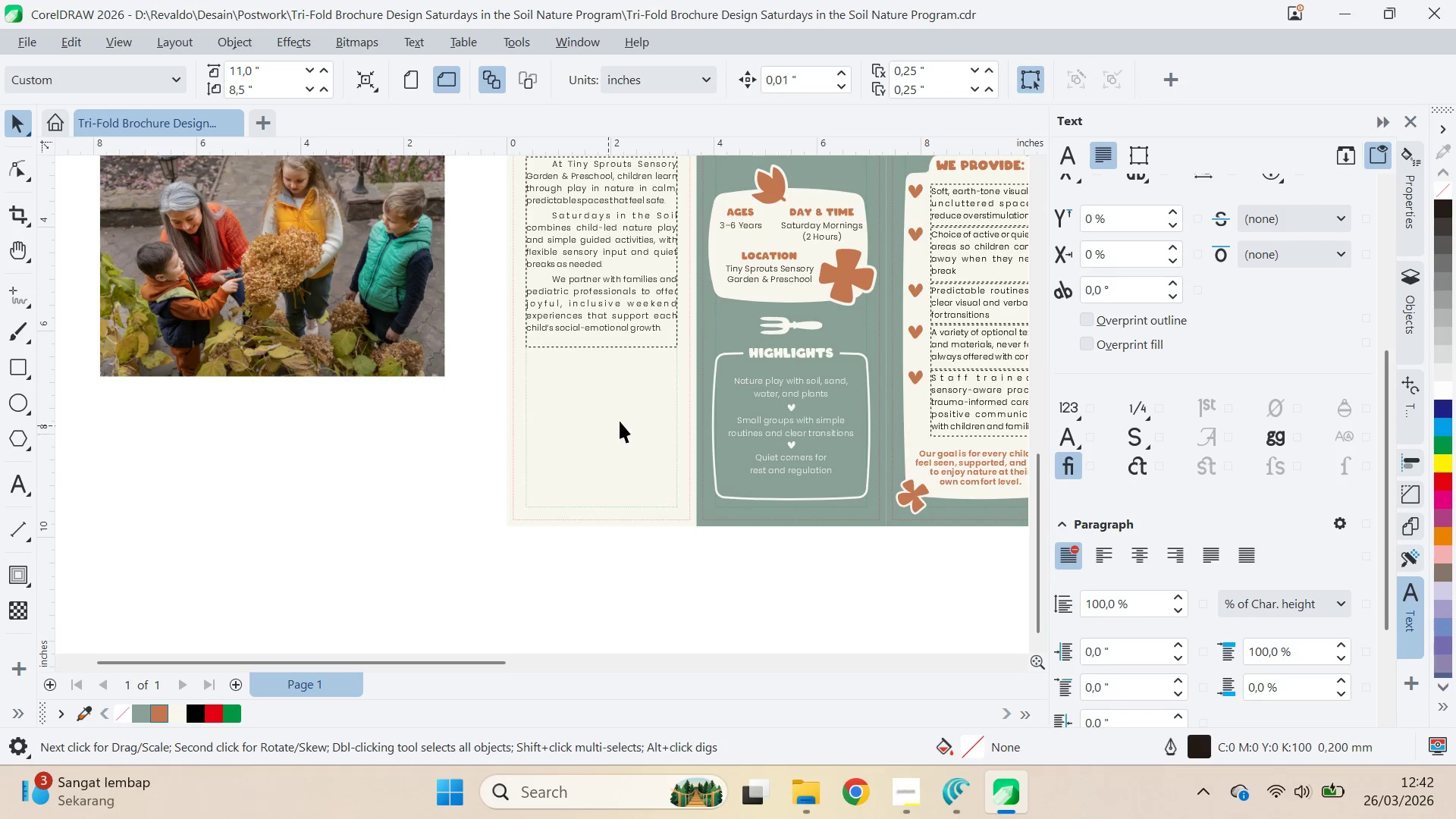 
left_click_drag(start_coordinate=[635, 331], to_coordinate=[275, 560])
 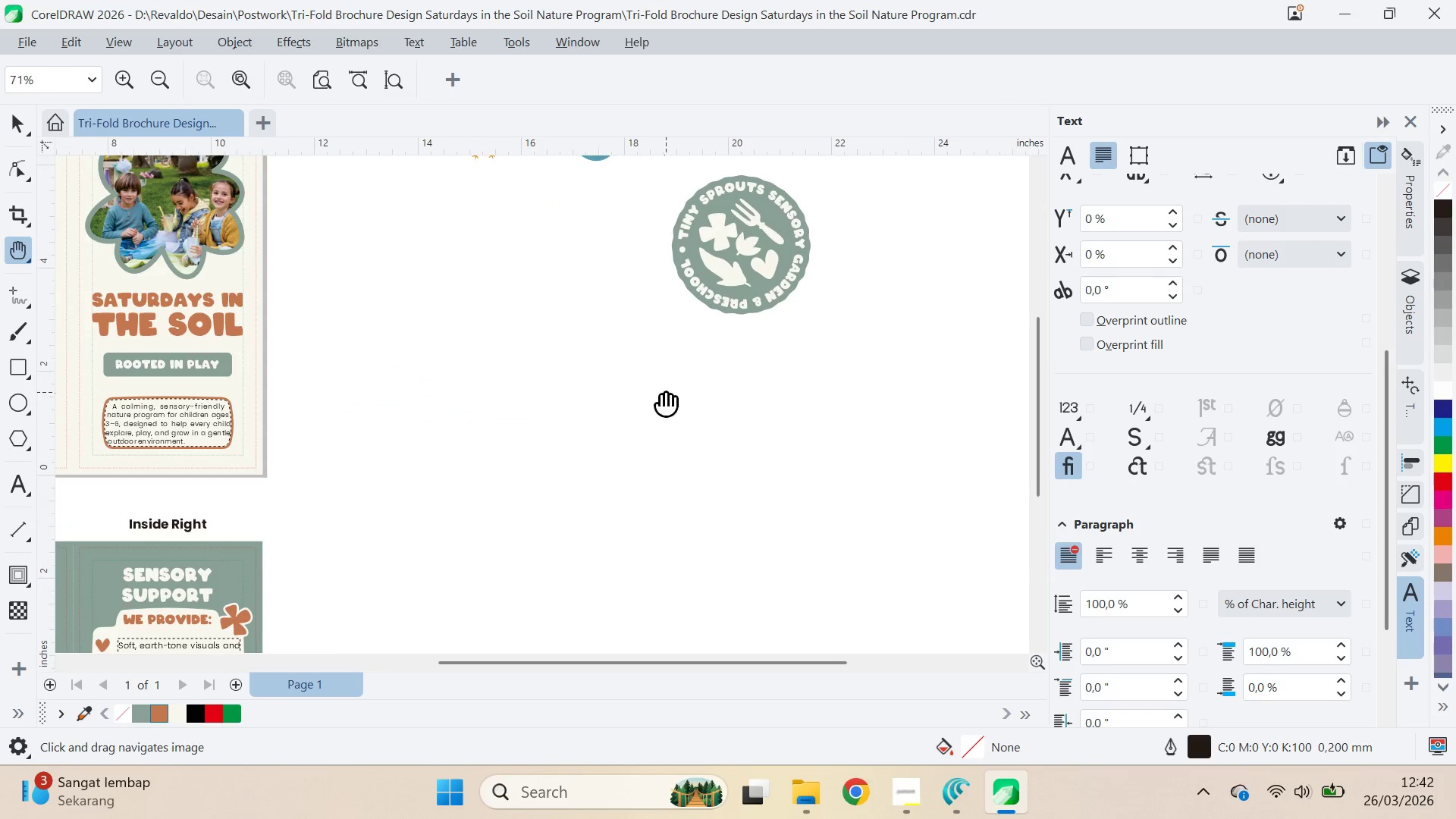 
left_click_drag(start_coordinate=[663, 394], to_coordinate=[526, 603])
 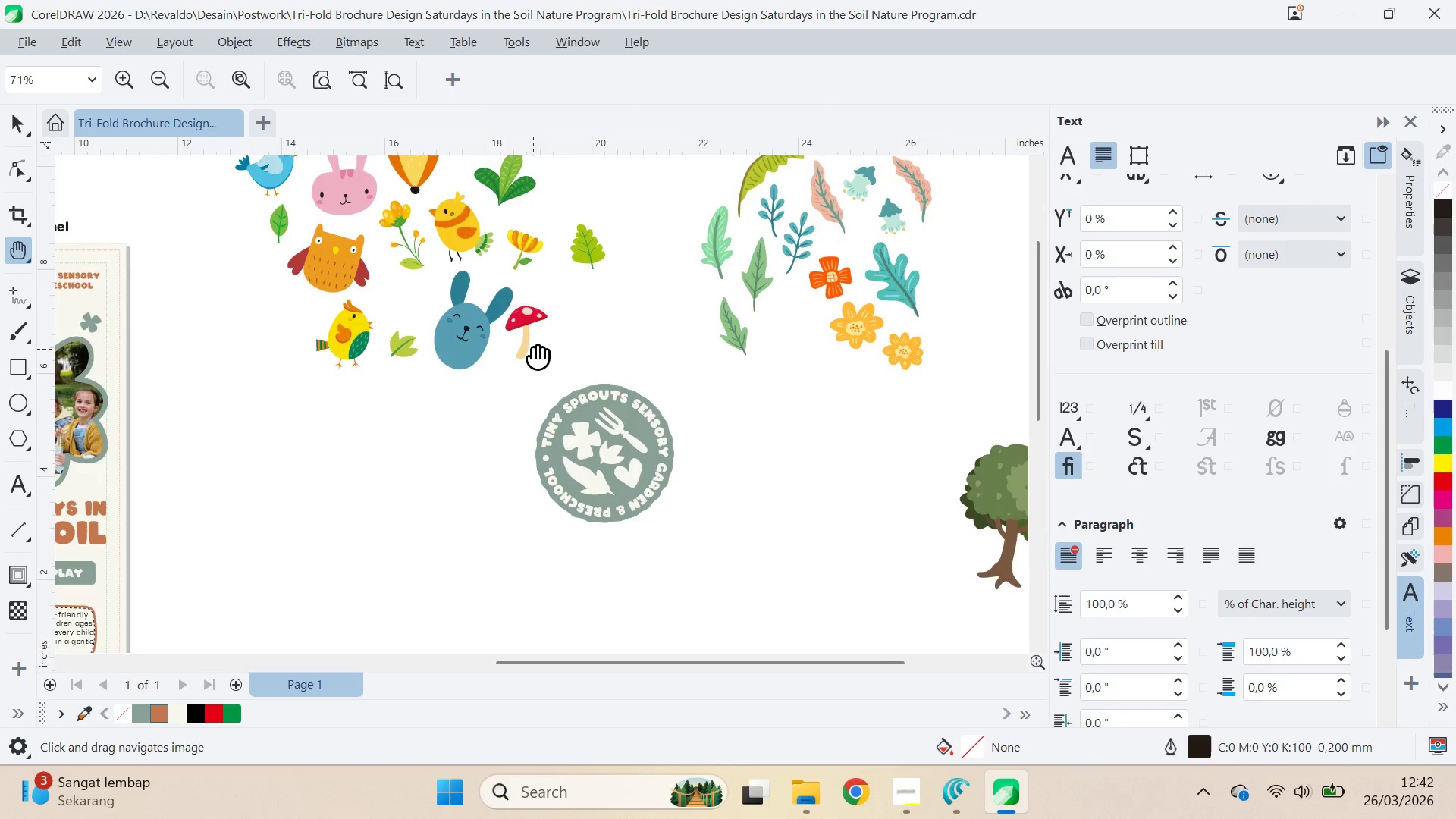 
left_click_drag(start_coordinate=[534, 349], to_coordinate=[563, 444])
 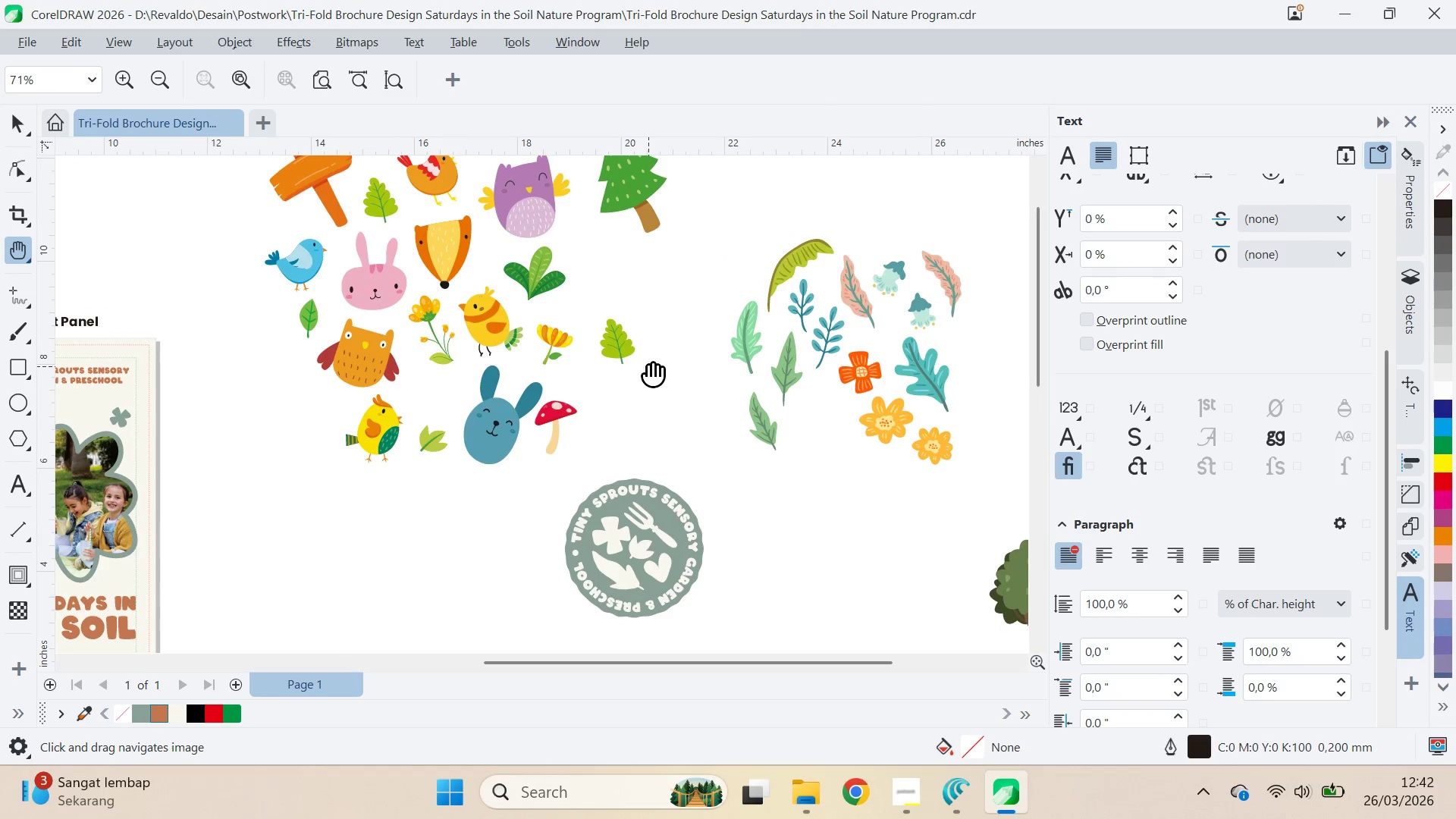 
left_click_drag(start_coordinate=[648, 366], to_coordinate=[642, 412])
 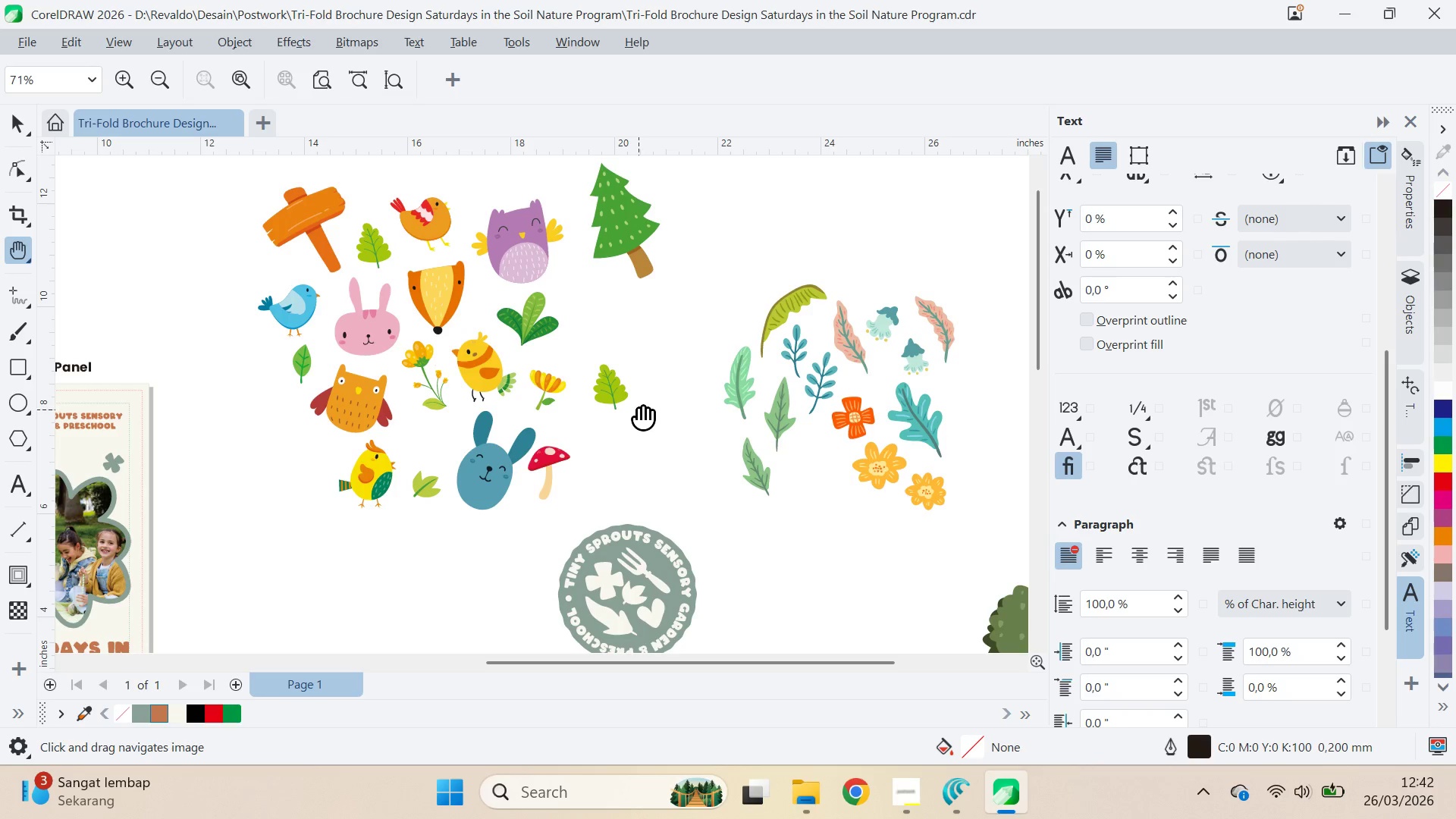 
left_click_drag(start_coordinate=[659, 400], to_coordinate=[632, 306])
 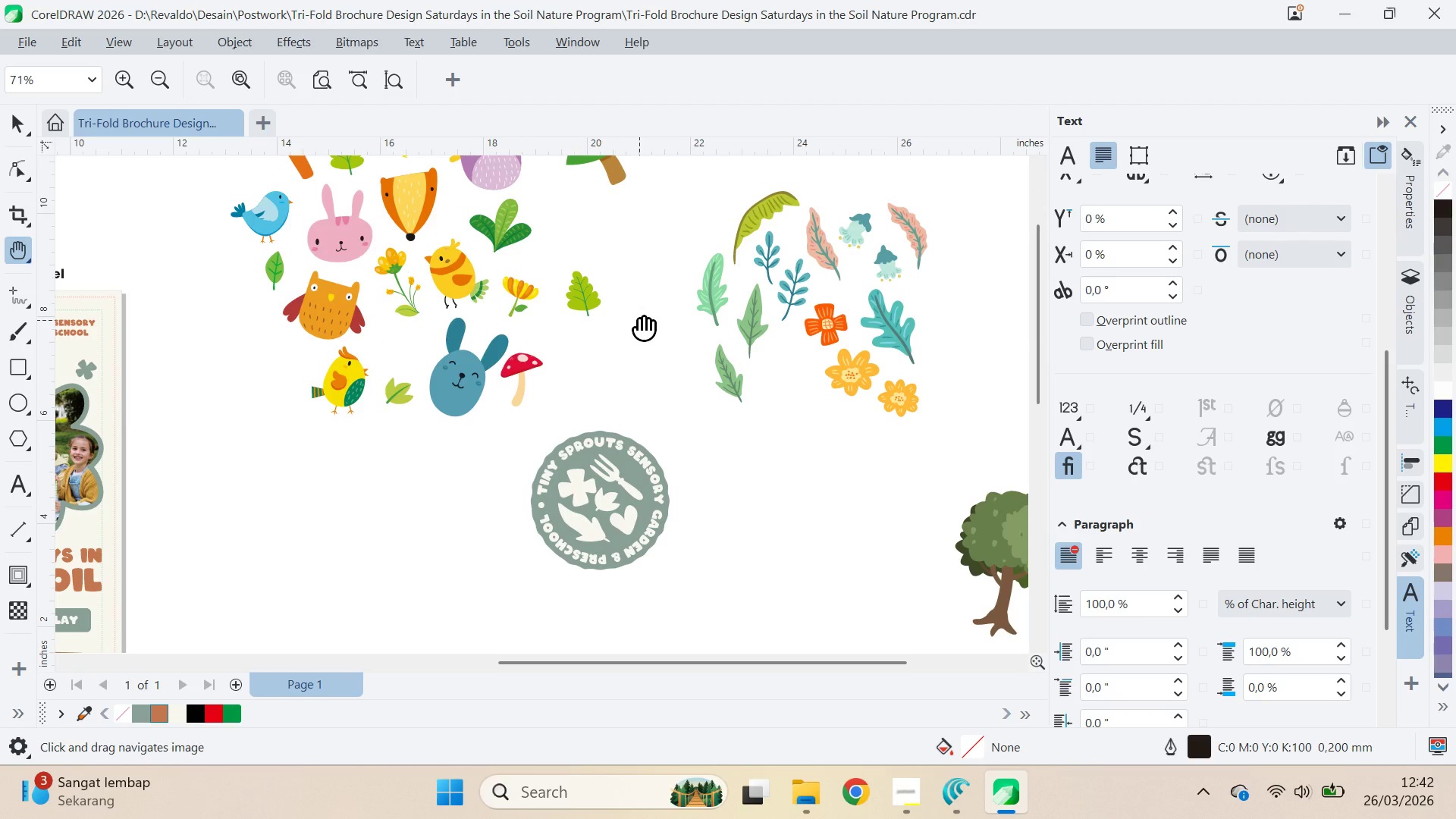 
left_click_drag(start_coordinate=[607, 363], to_coordinate=[295, 238])
 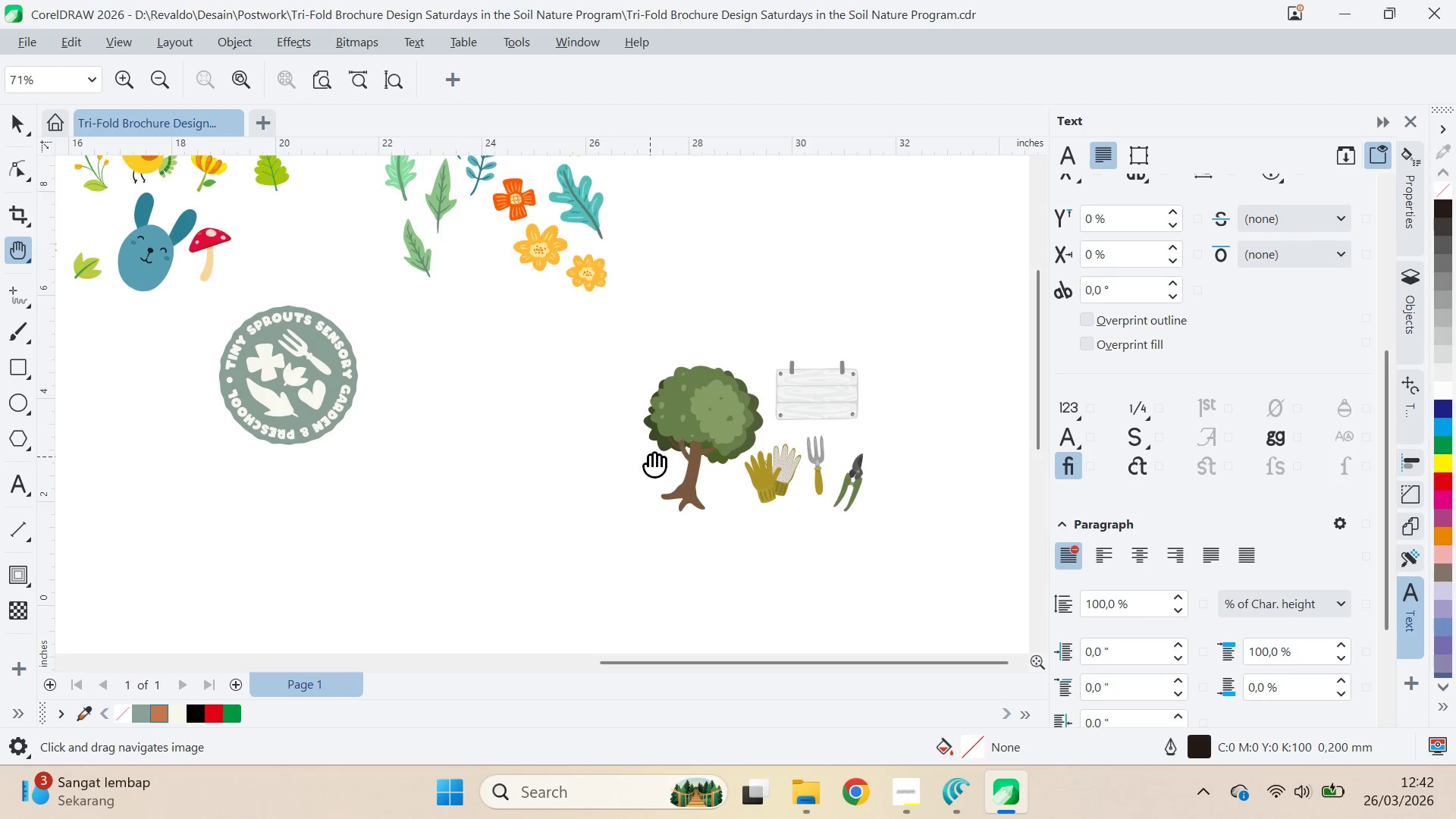 
left_click_drag(start_coordinate=[650, 457], to_coordinate=[566, 405])
 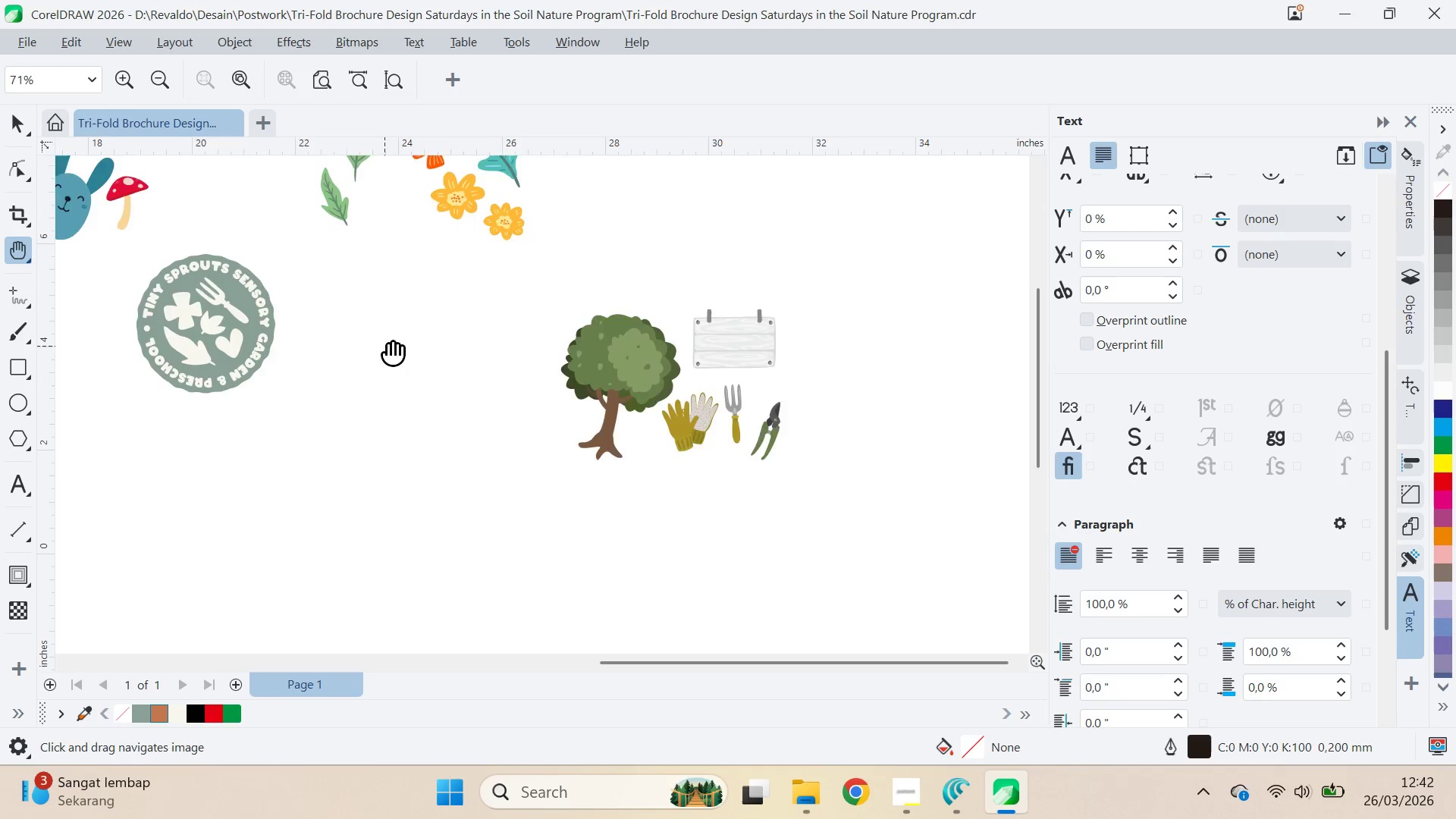 
left_click_drag(start_coordinate=[384, 346], to_coordinate=[661, 588])
 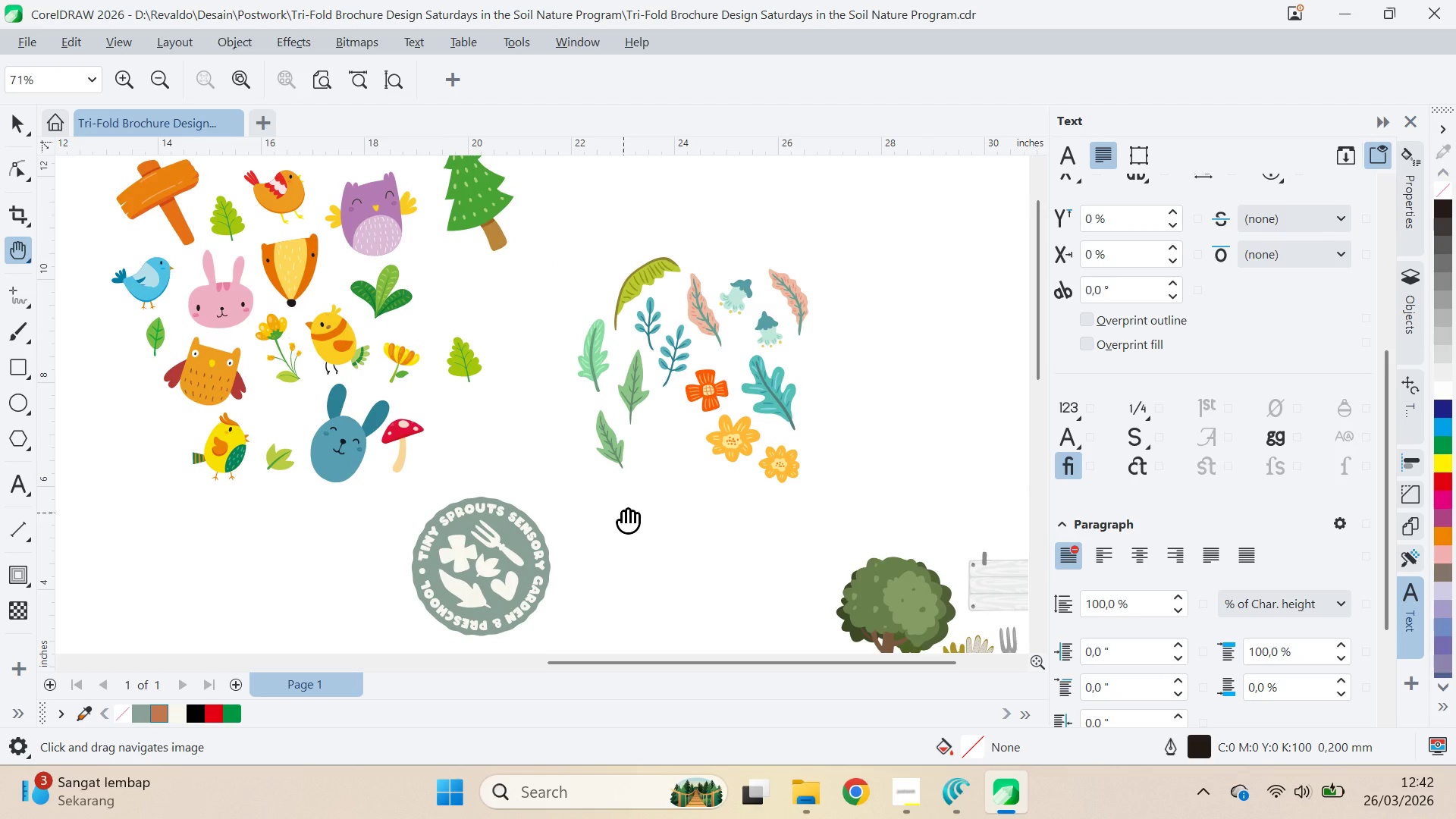 
left_click_drag(start_coordinate=[649, 390], to_coordinate=[714, 231])
 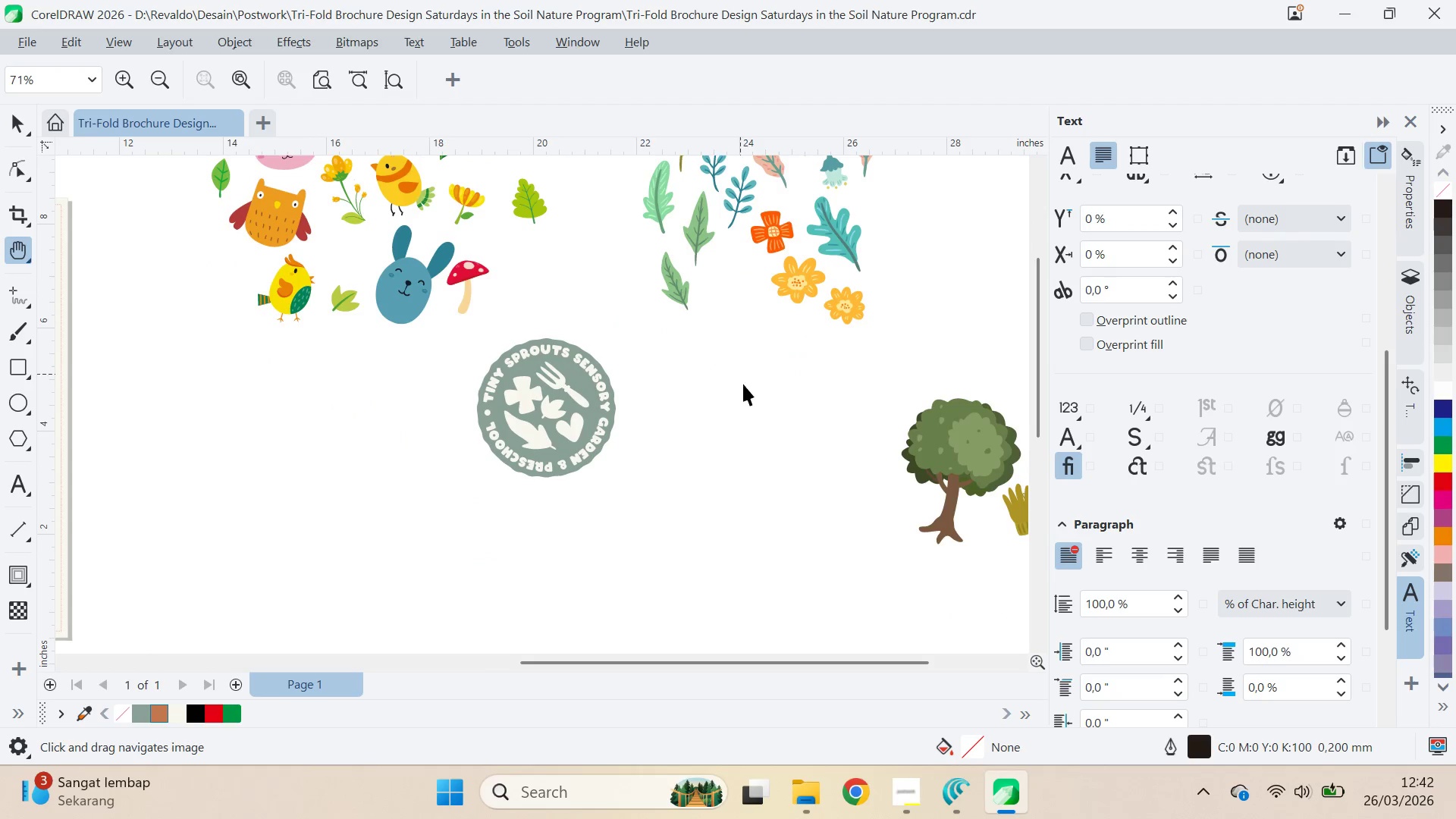 
key(V)
 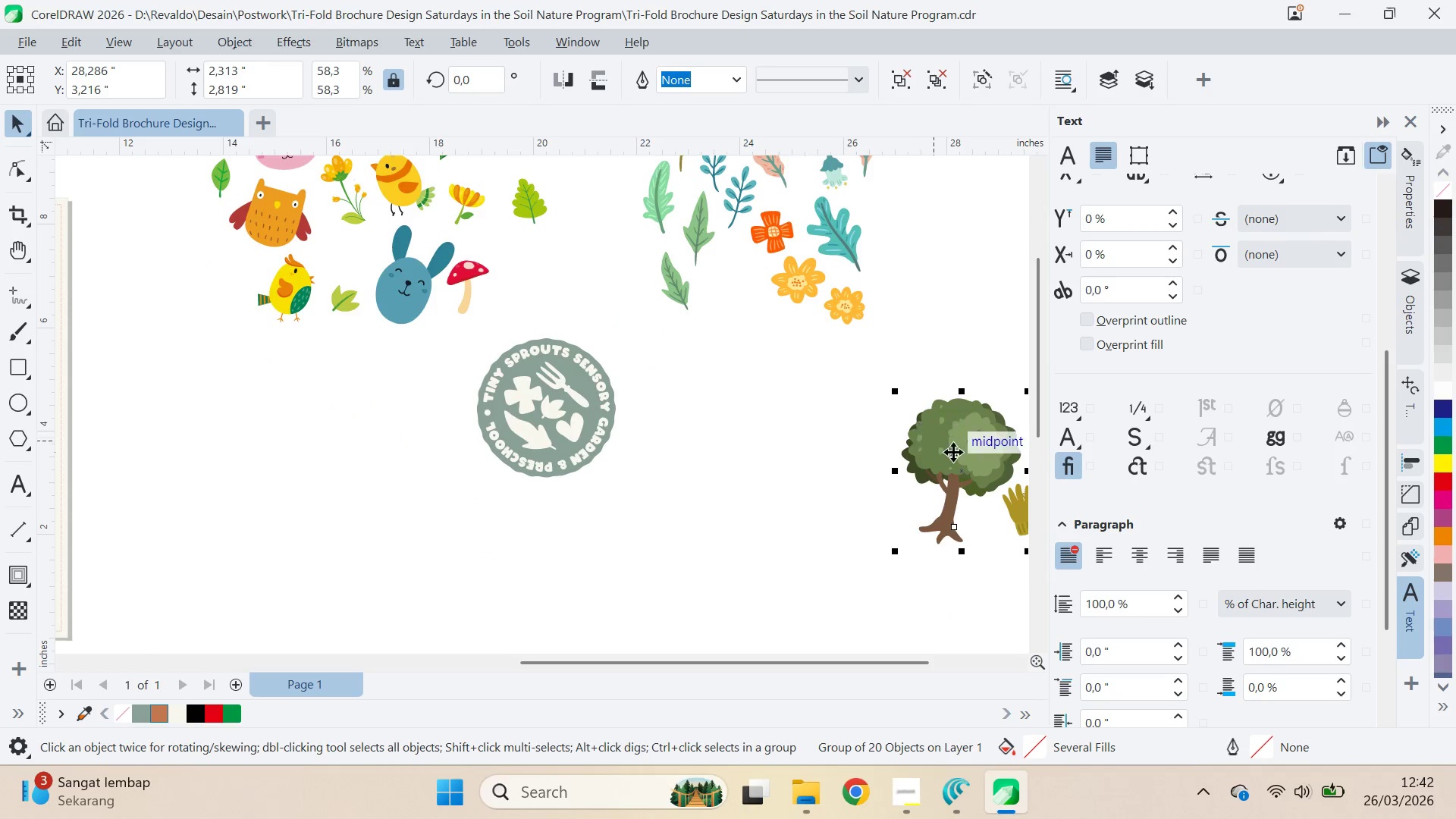 
left_click_drag(start_coordinate=[954, 452], to_coordinate=[821, 446])
 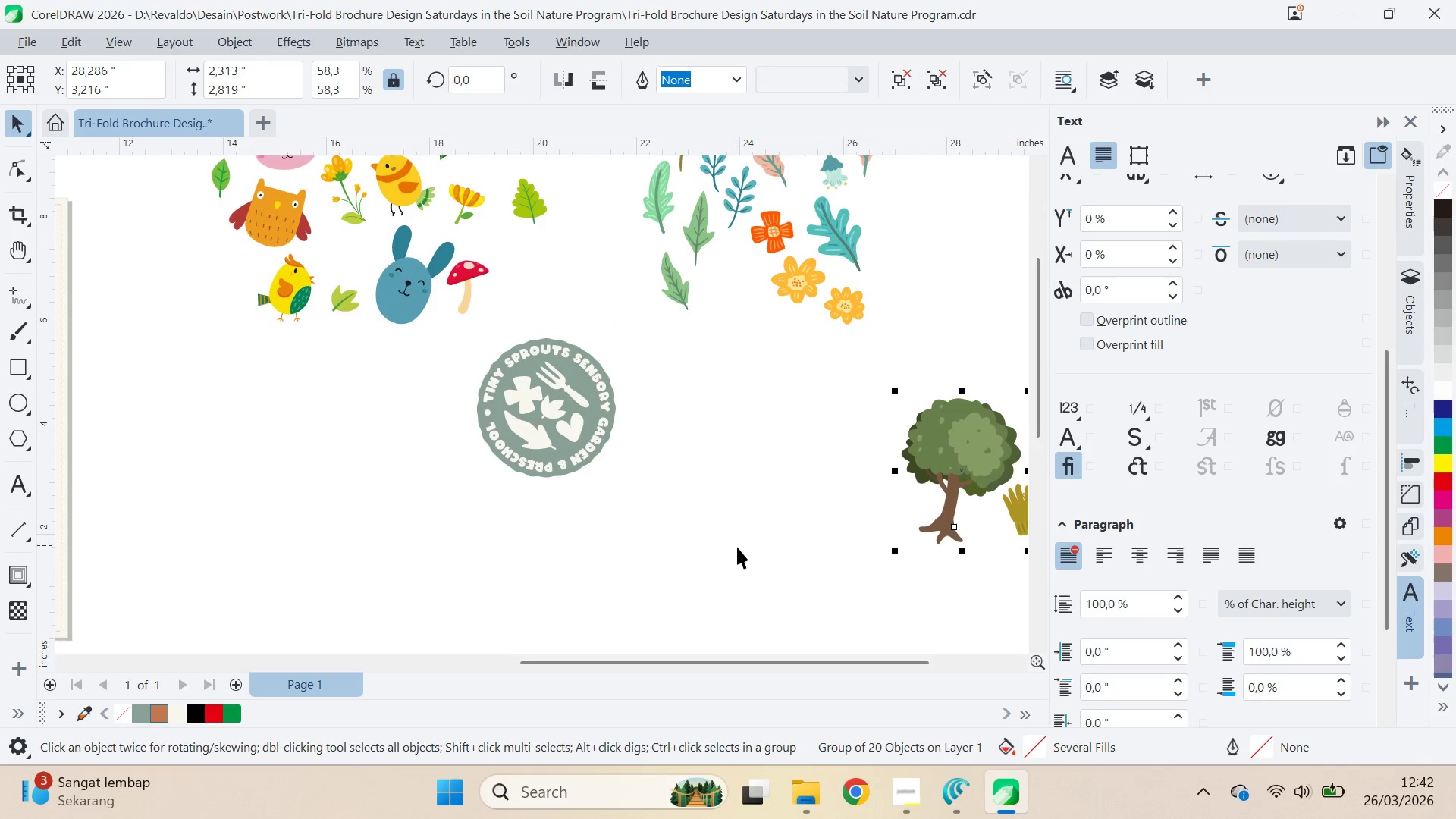 
key(Control+Z)
 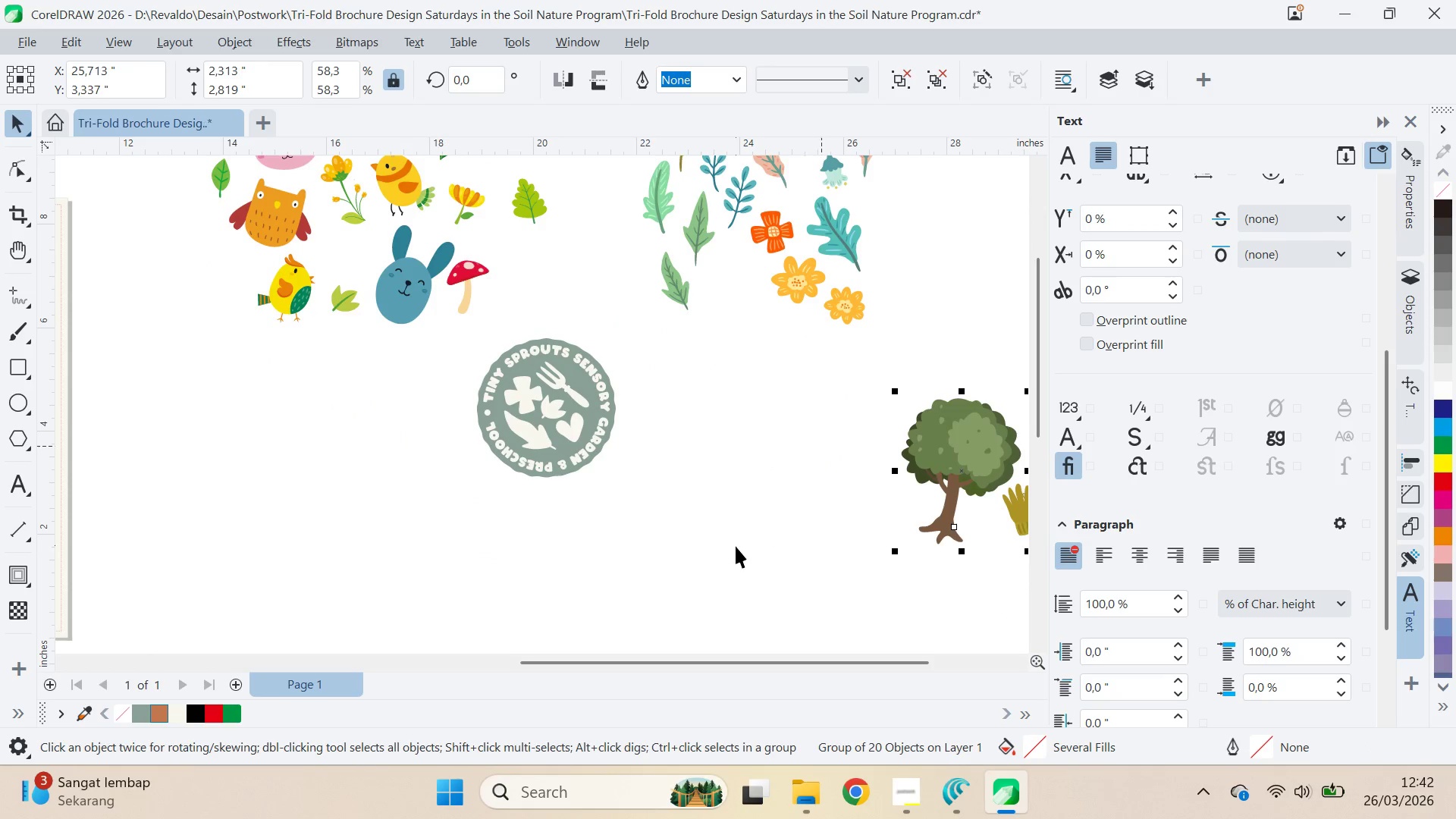 
key(Control+U)
 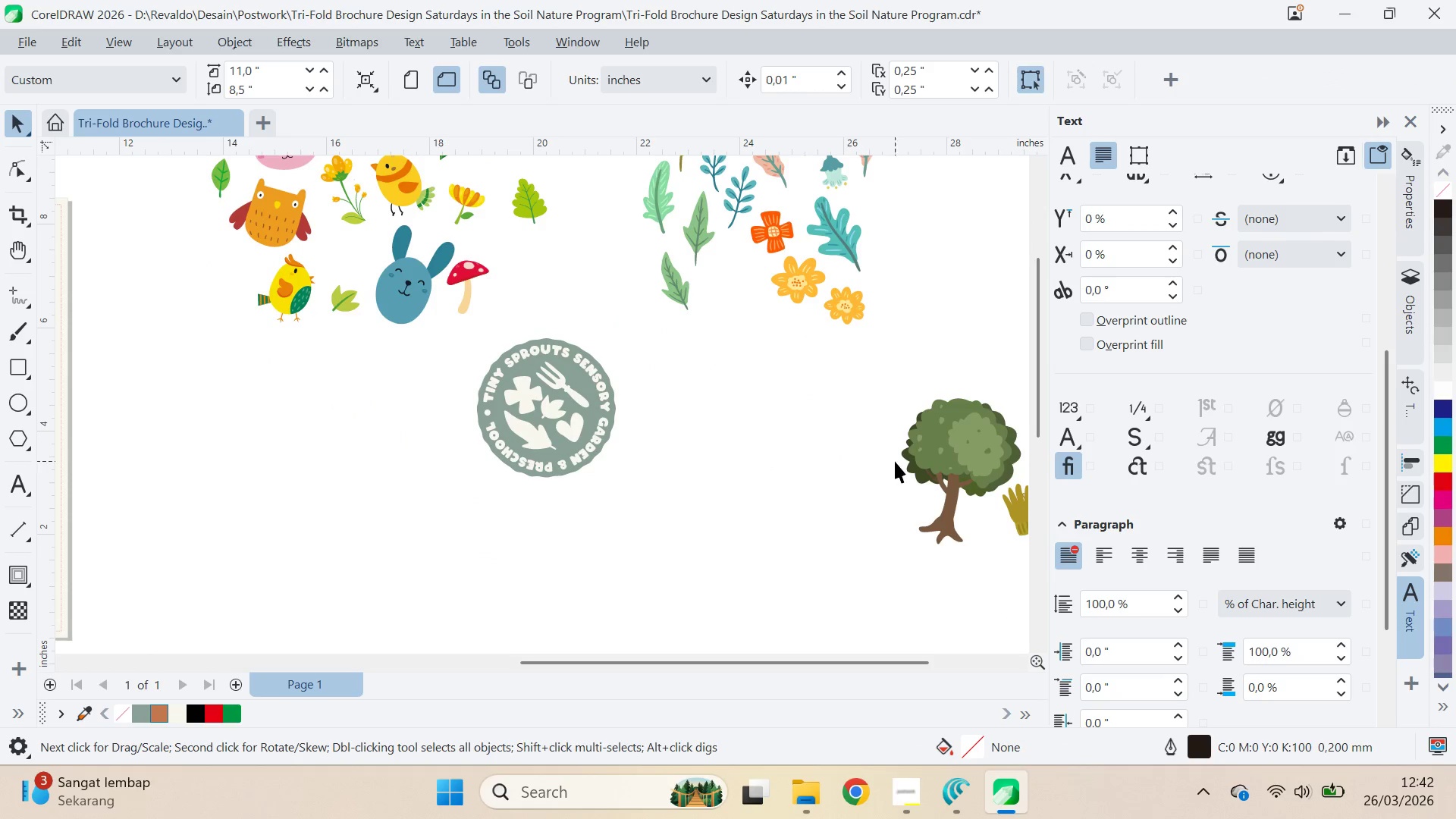 
left_click_drag(start_coordinate=[934, 430], to_coordinate=[650, 485])
 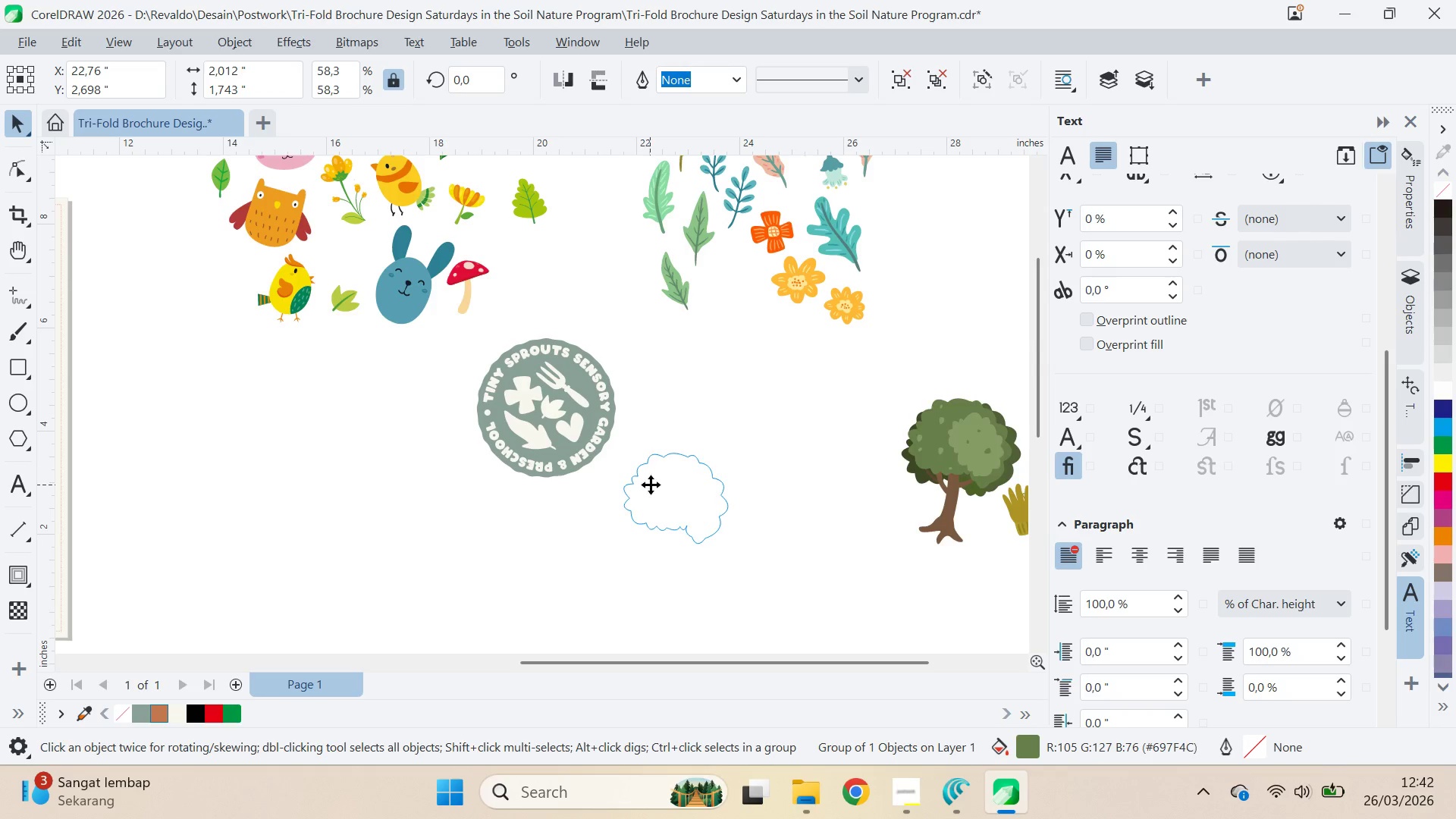 
key(Control+ControlLeft)
 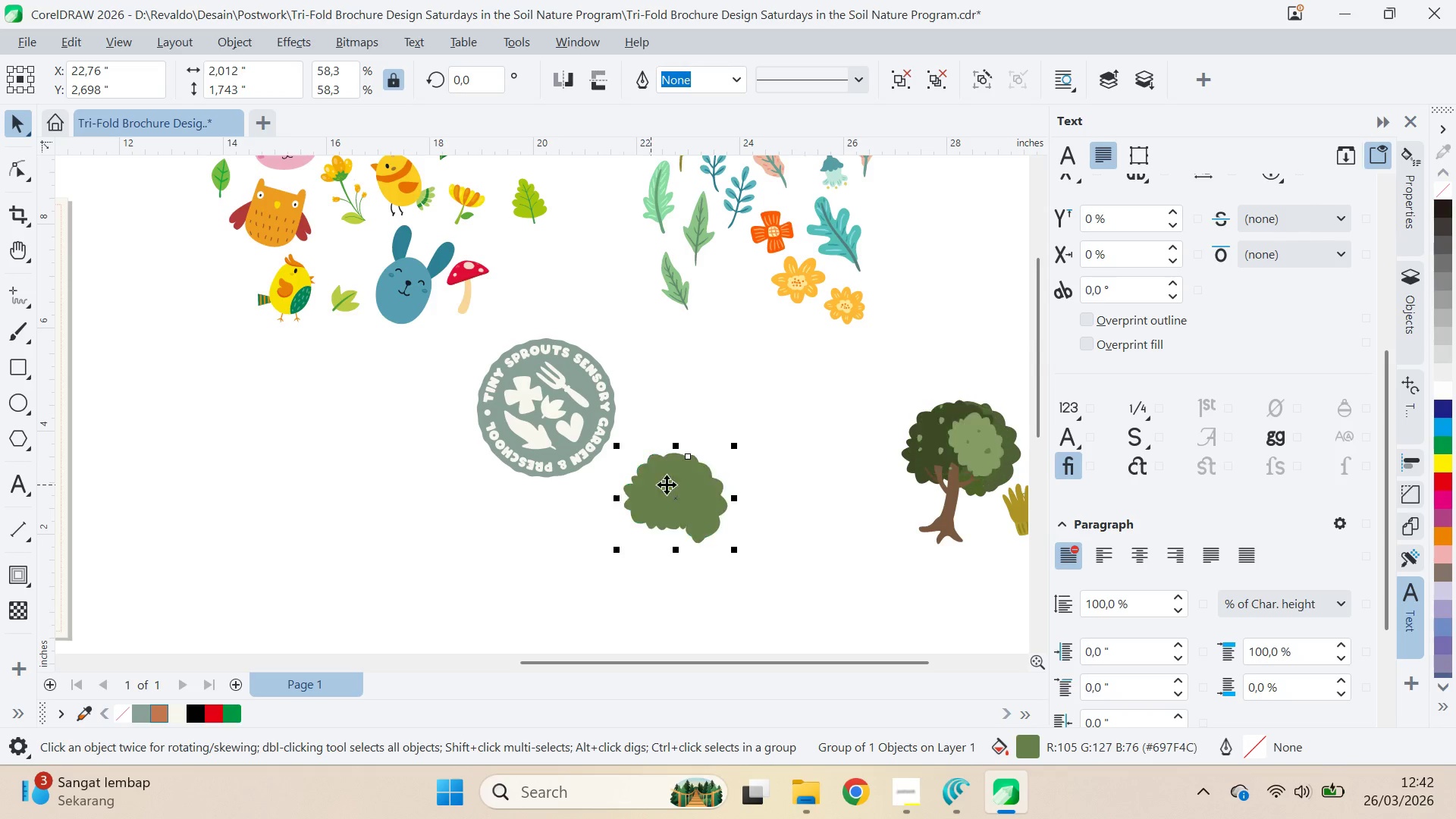 
key(Control+Z)
 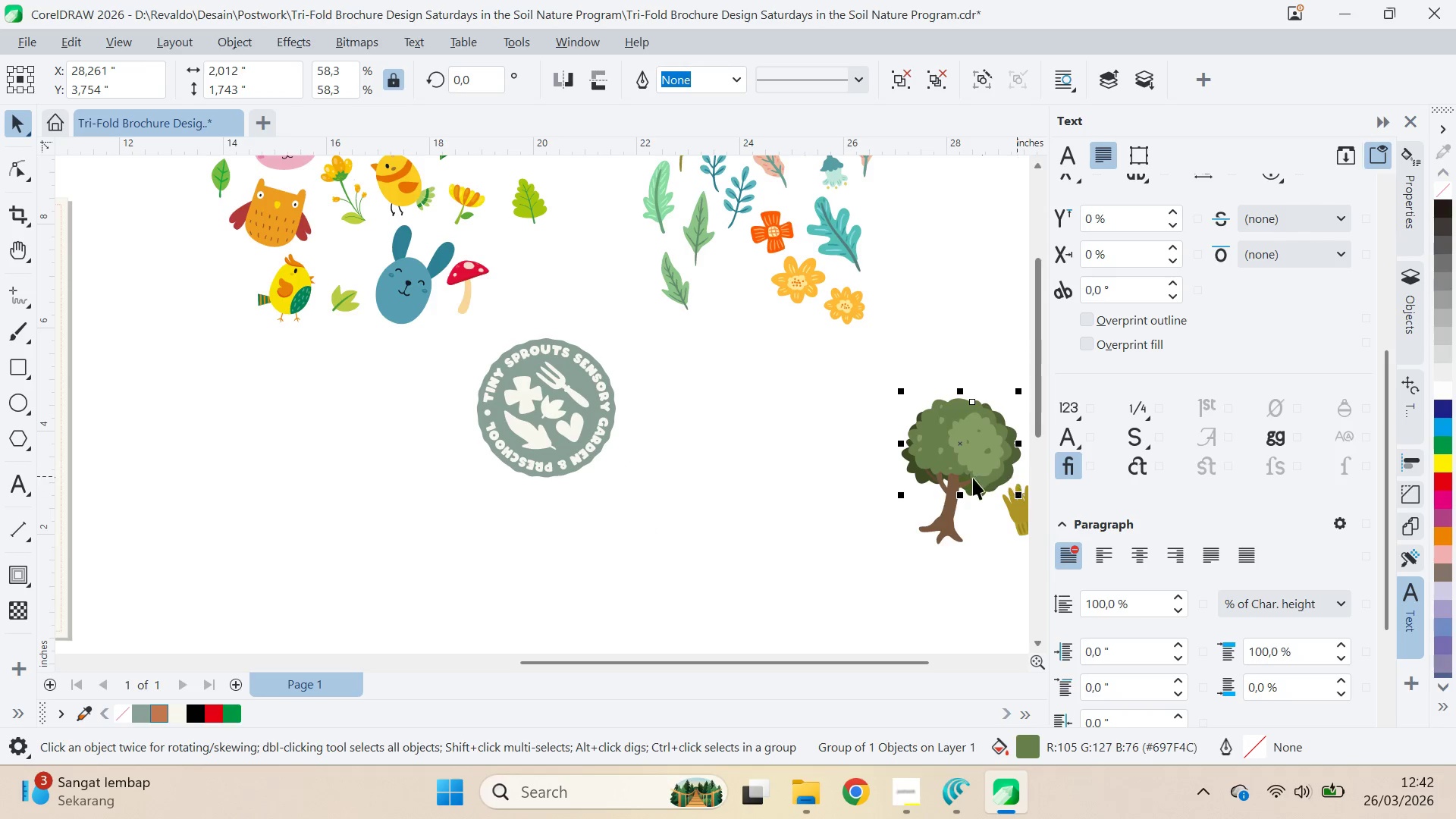 
hold_key(key=ShiftLeft, duration=1.51)
left_click([916, 479])
 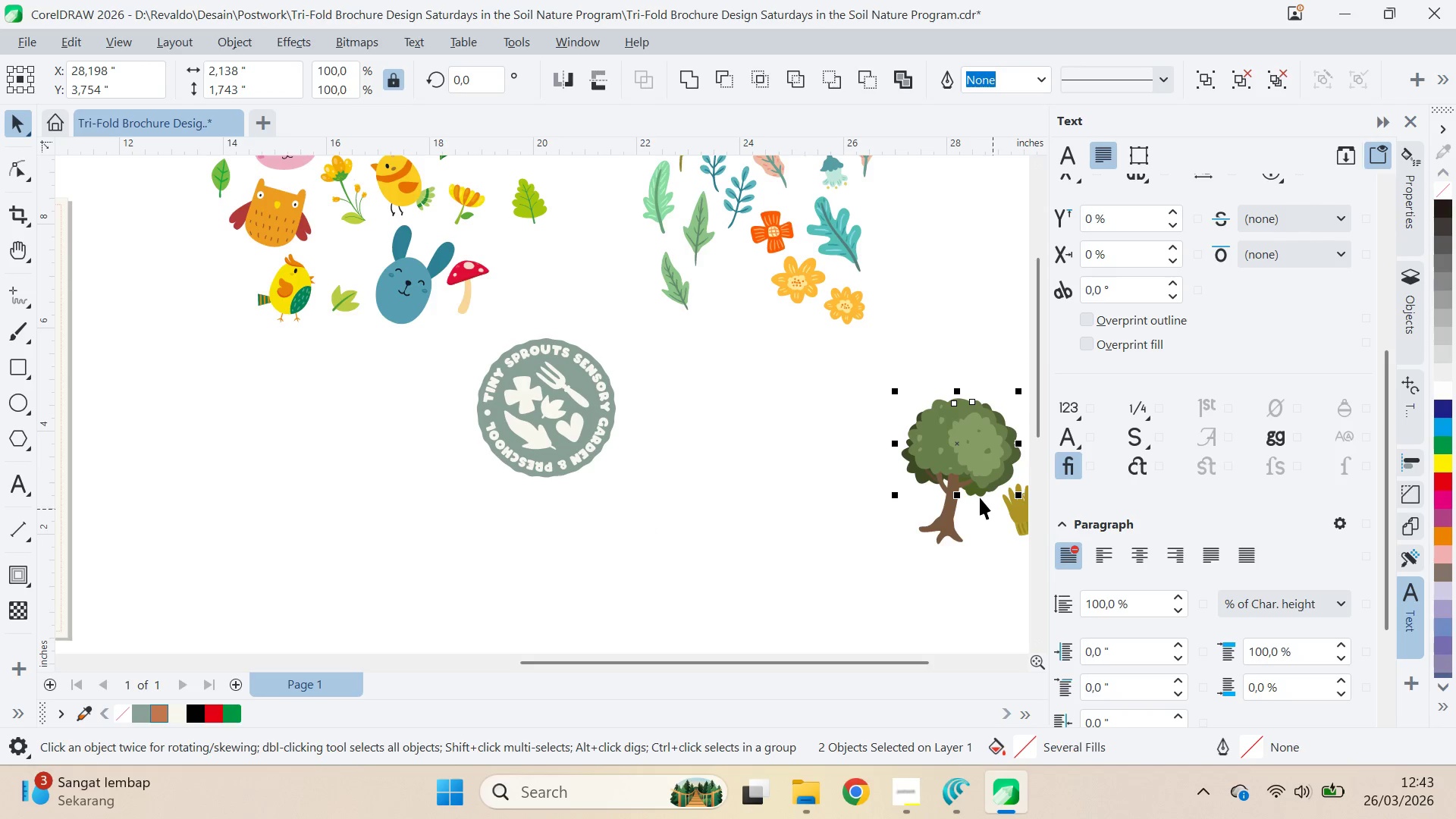 
left_click([978, 495])
 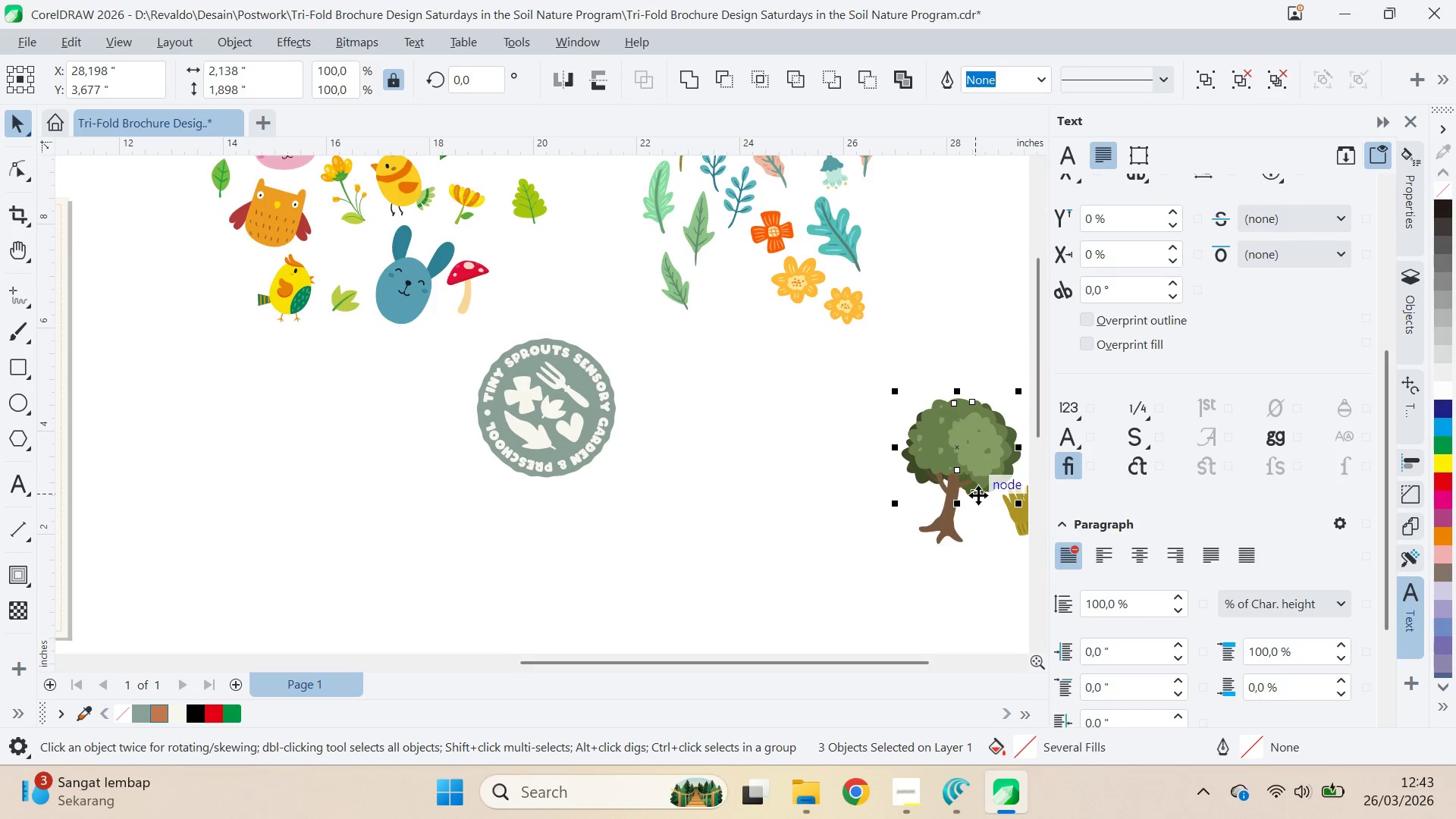 
key(Shift+ShiftLeft)
 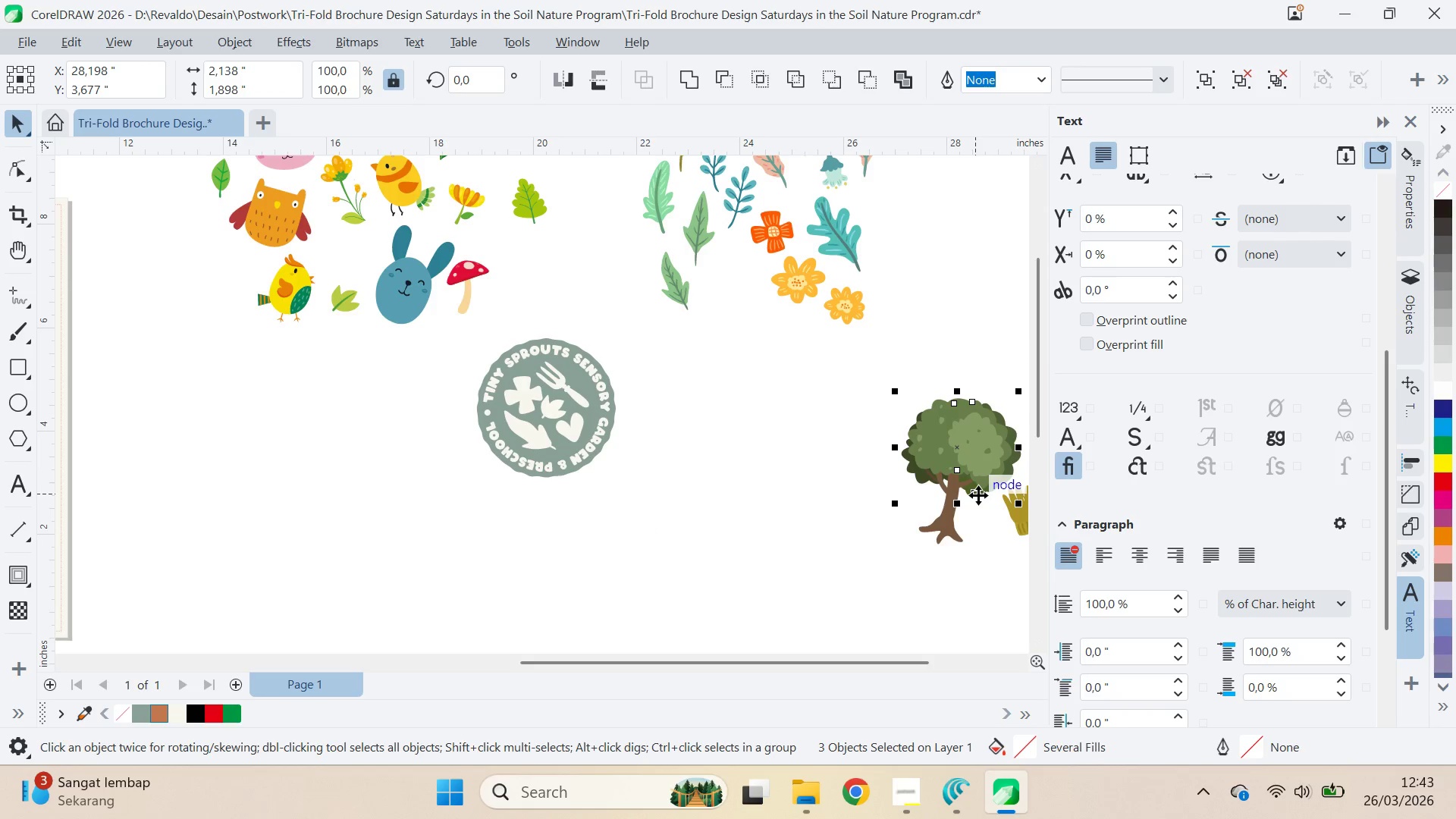 
key(Shift+ShiftLeft)
 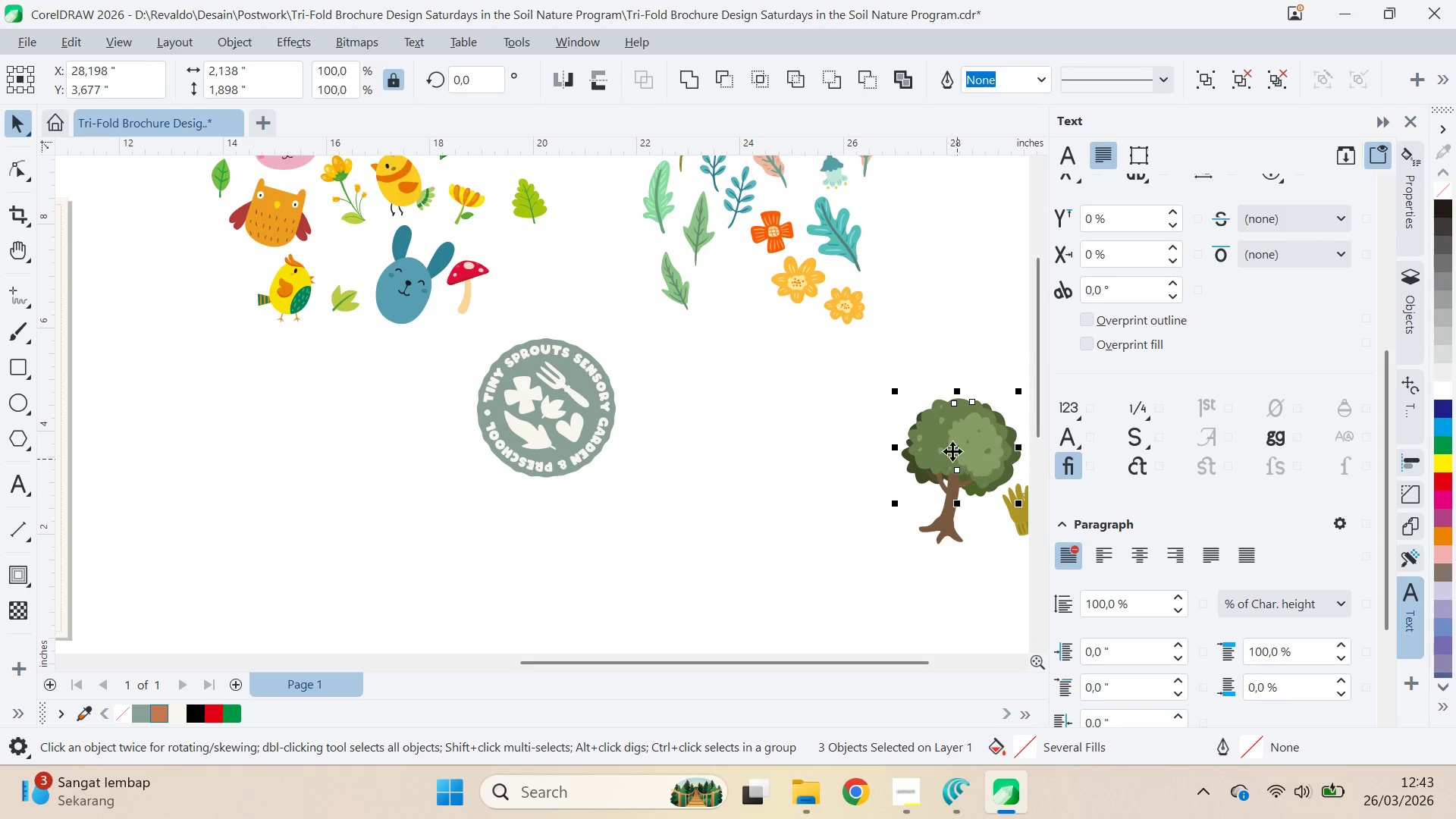 
left_click_drag(start_coordinate=[952, 449], to_coordinate=[621, 535])
 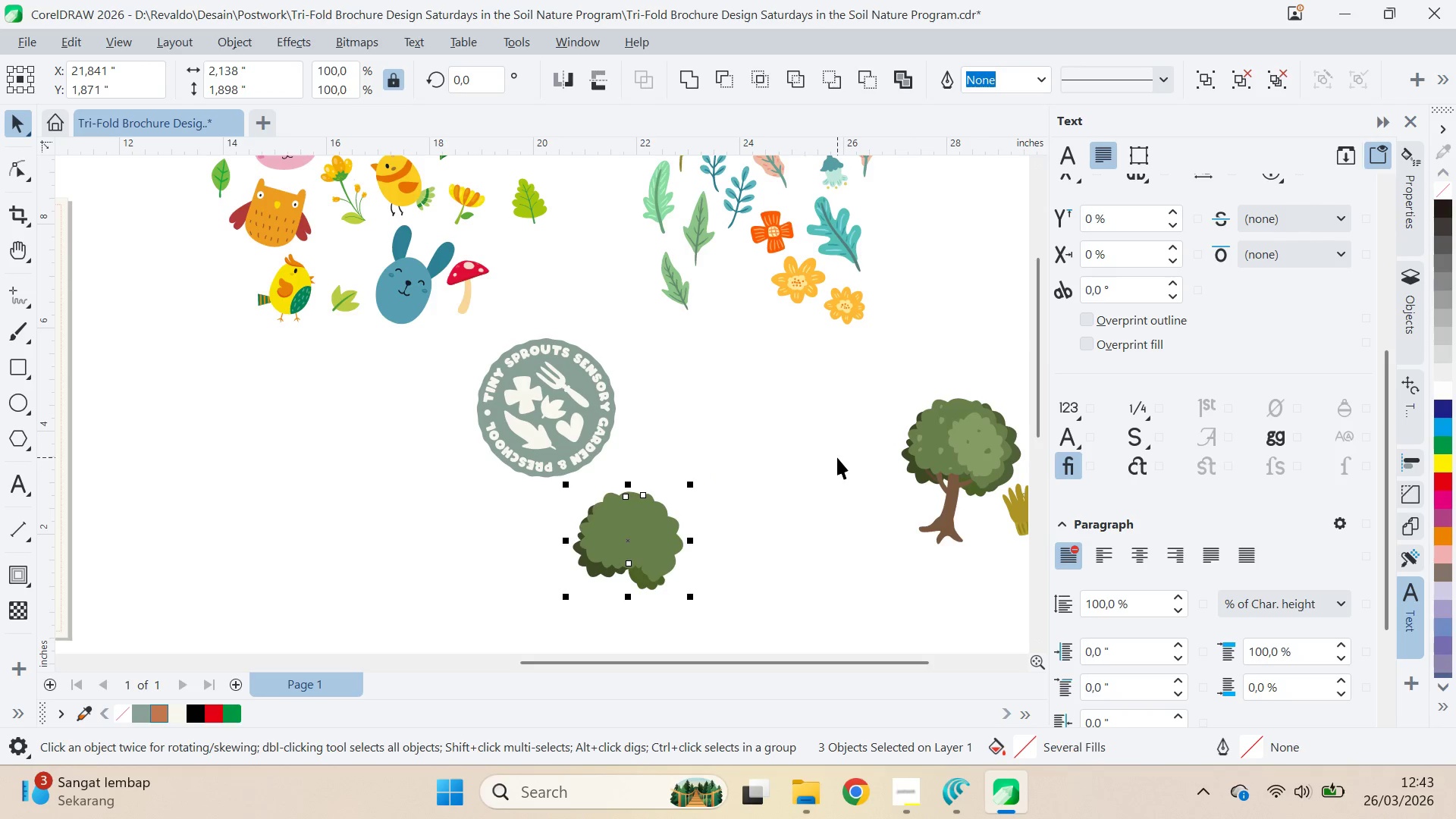 
right_click([621, 535])
 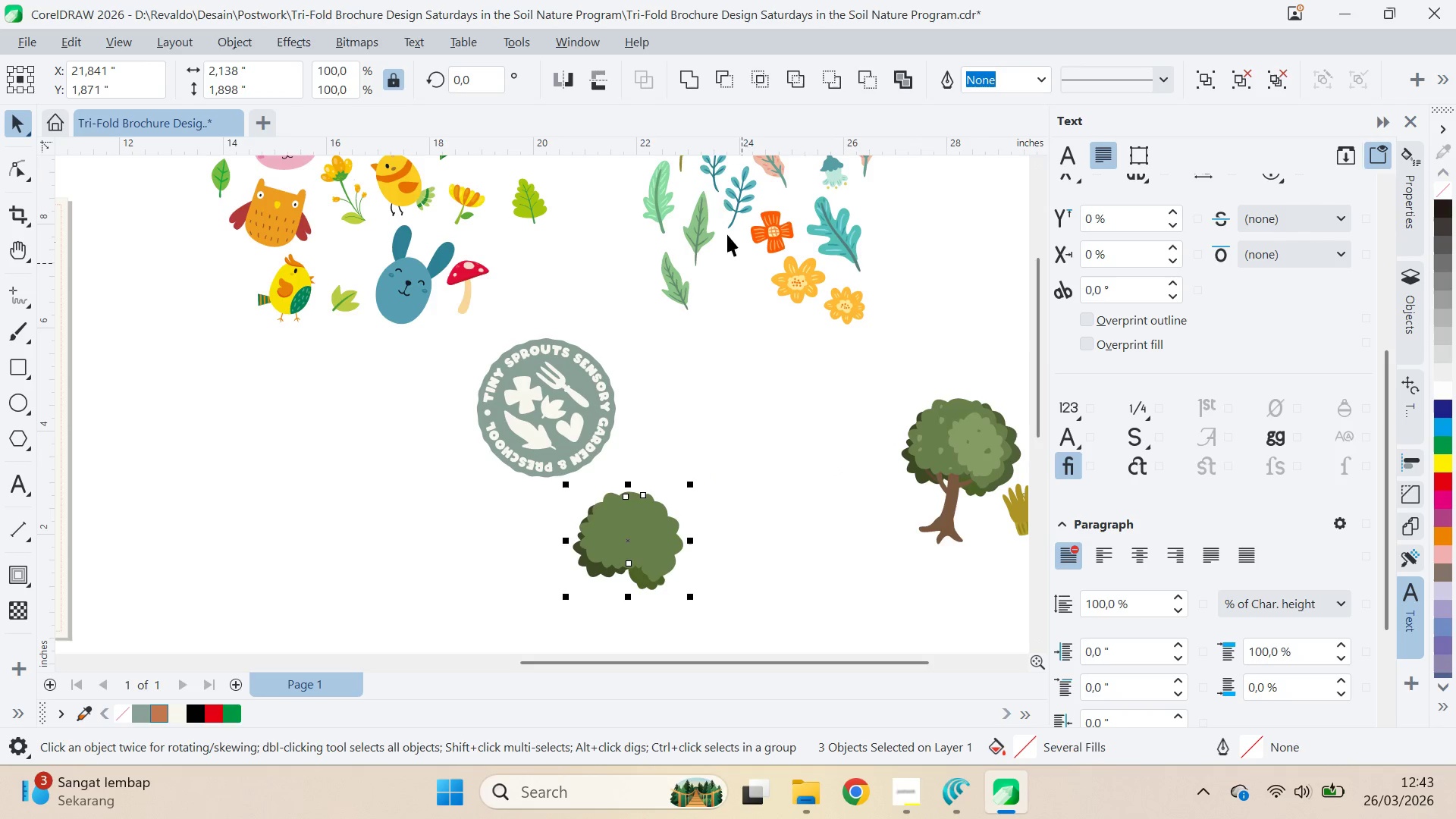 
left_click([621, 535])
 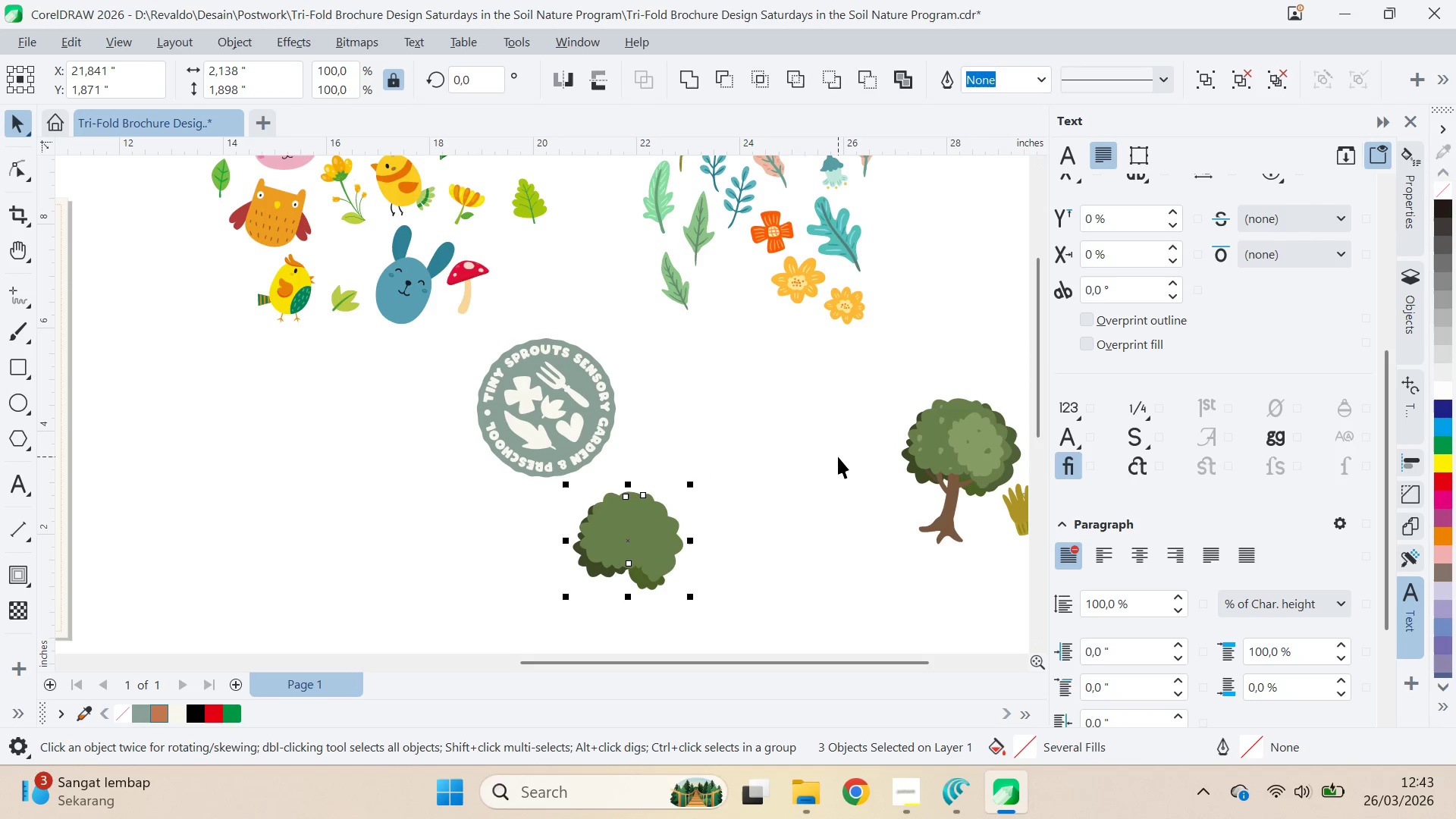 
left_click([687, 81])
 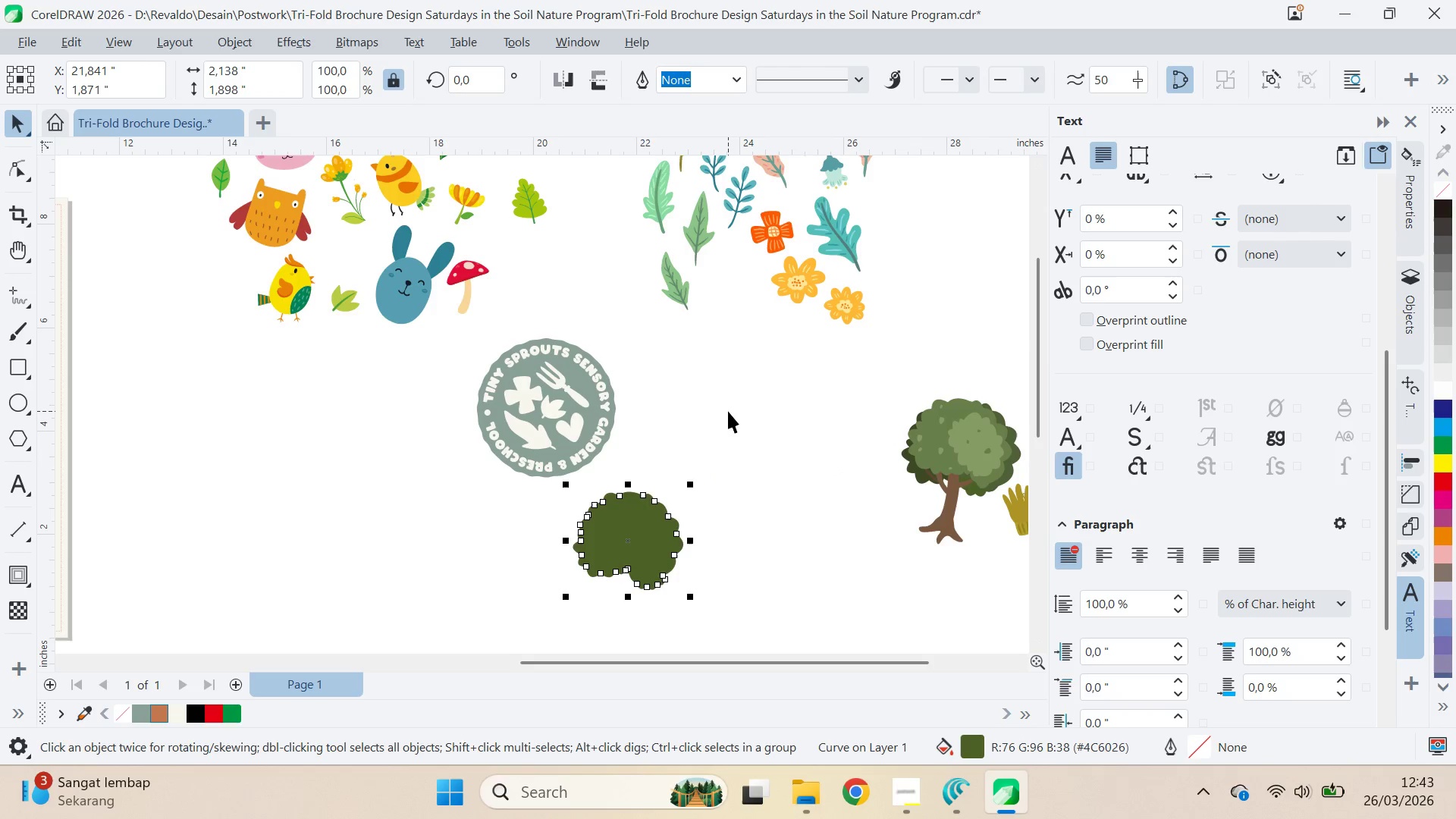 
key(Control+Z)
 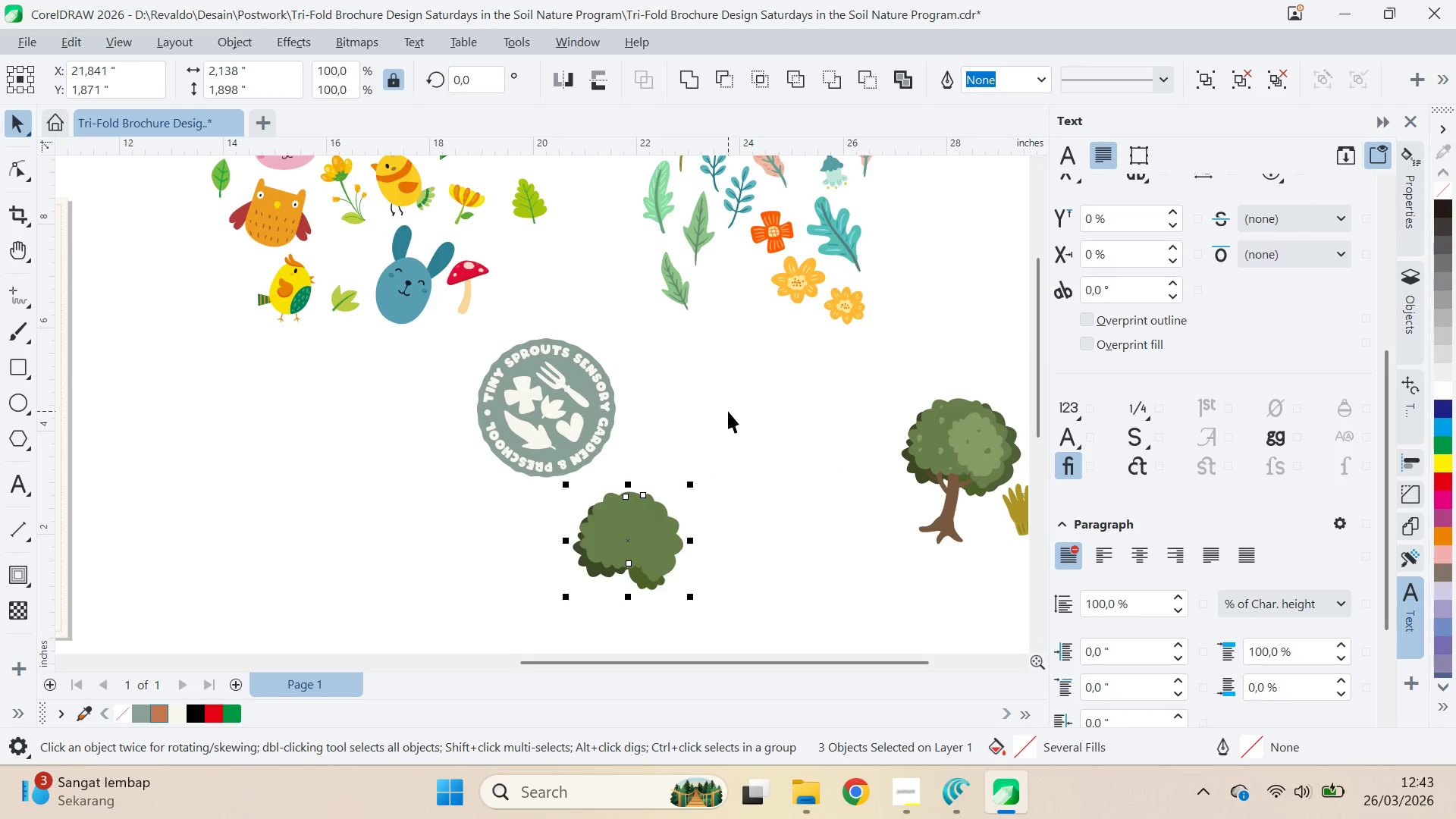 
key(Control+Z)
 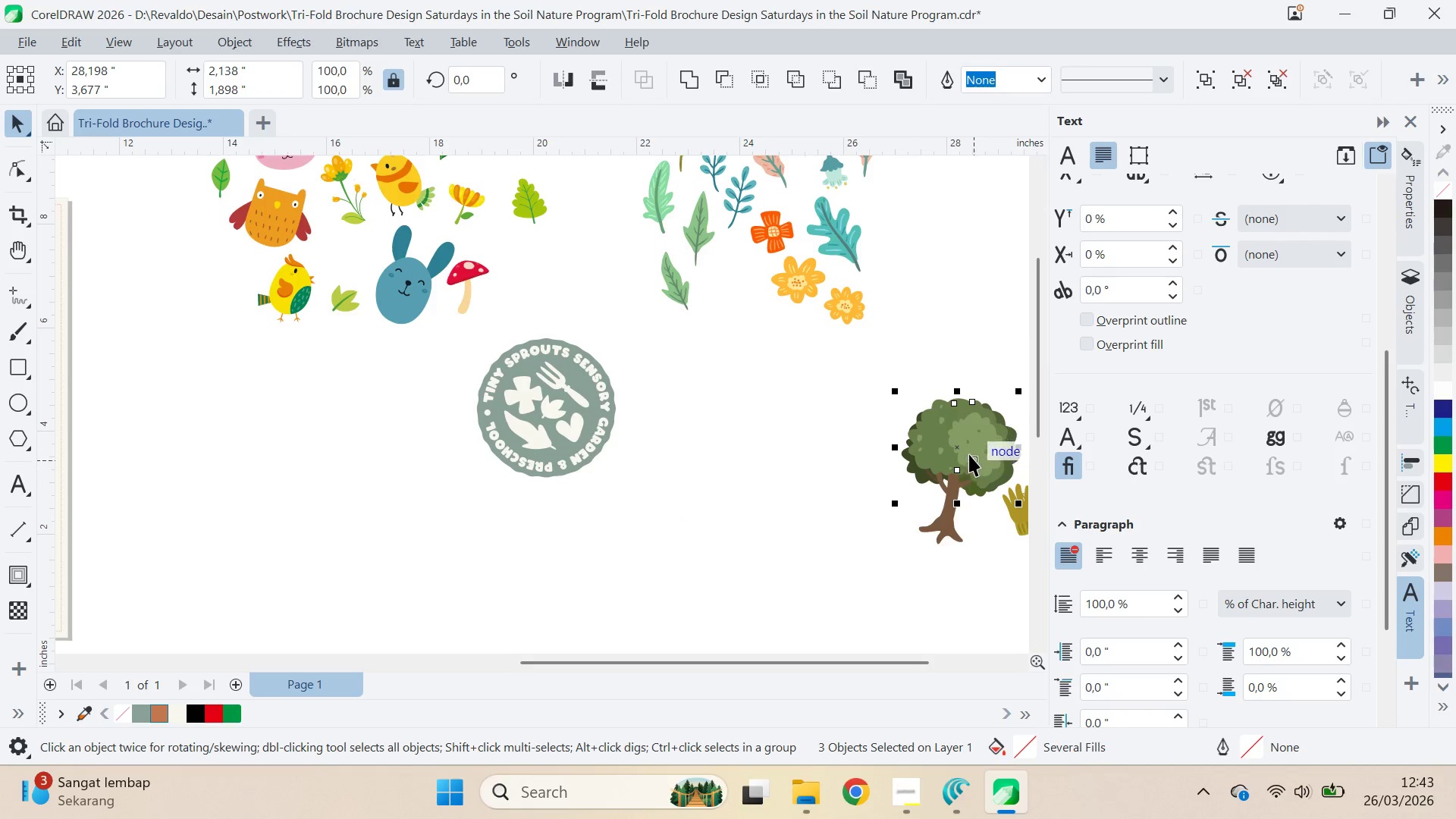 
left_click_drag(start_coordinate=[959, 444], to_coordinate=[939, 439])
 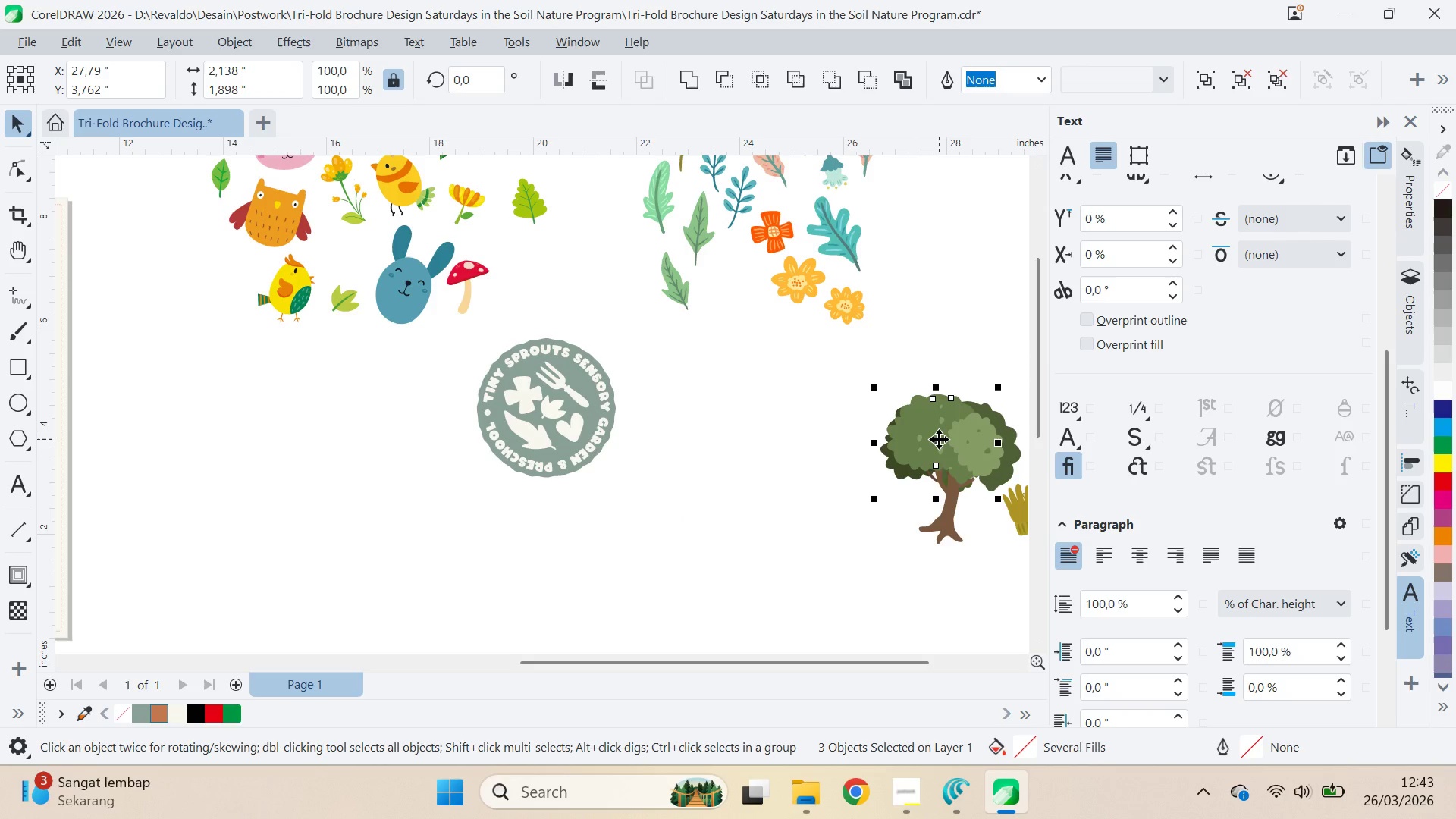 
key(Control+Z)
 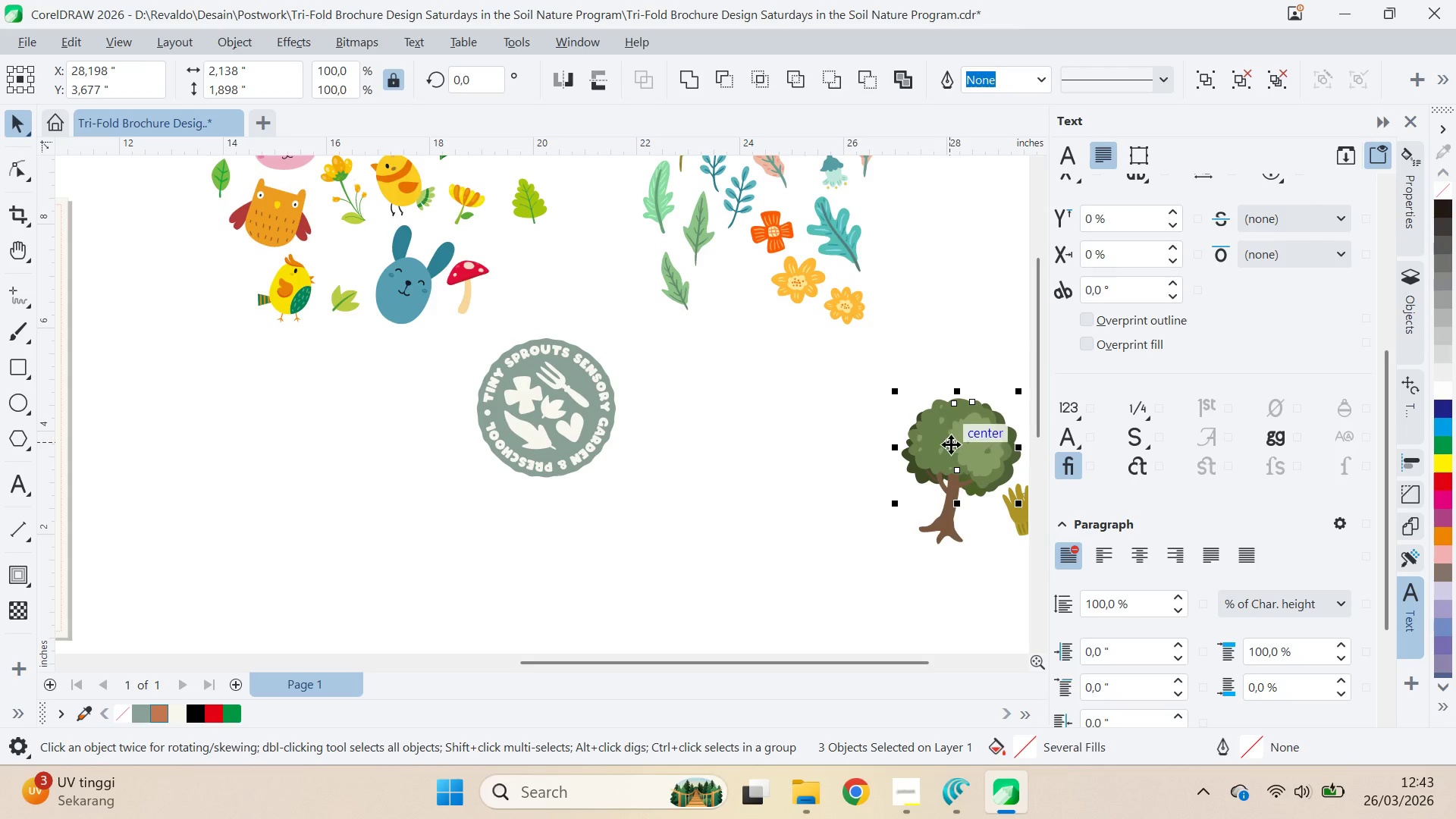 
left_click_drag(start_coordinate=[951, 444], to_coordinate=[905, 447])
 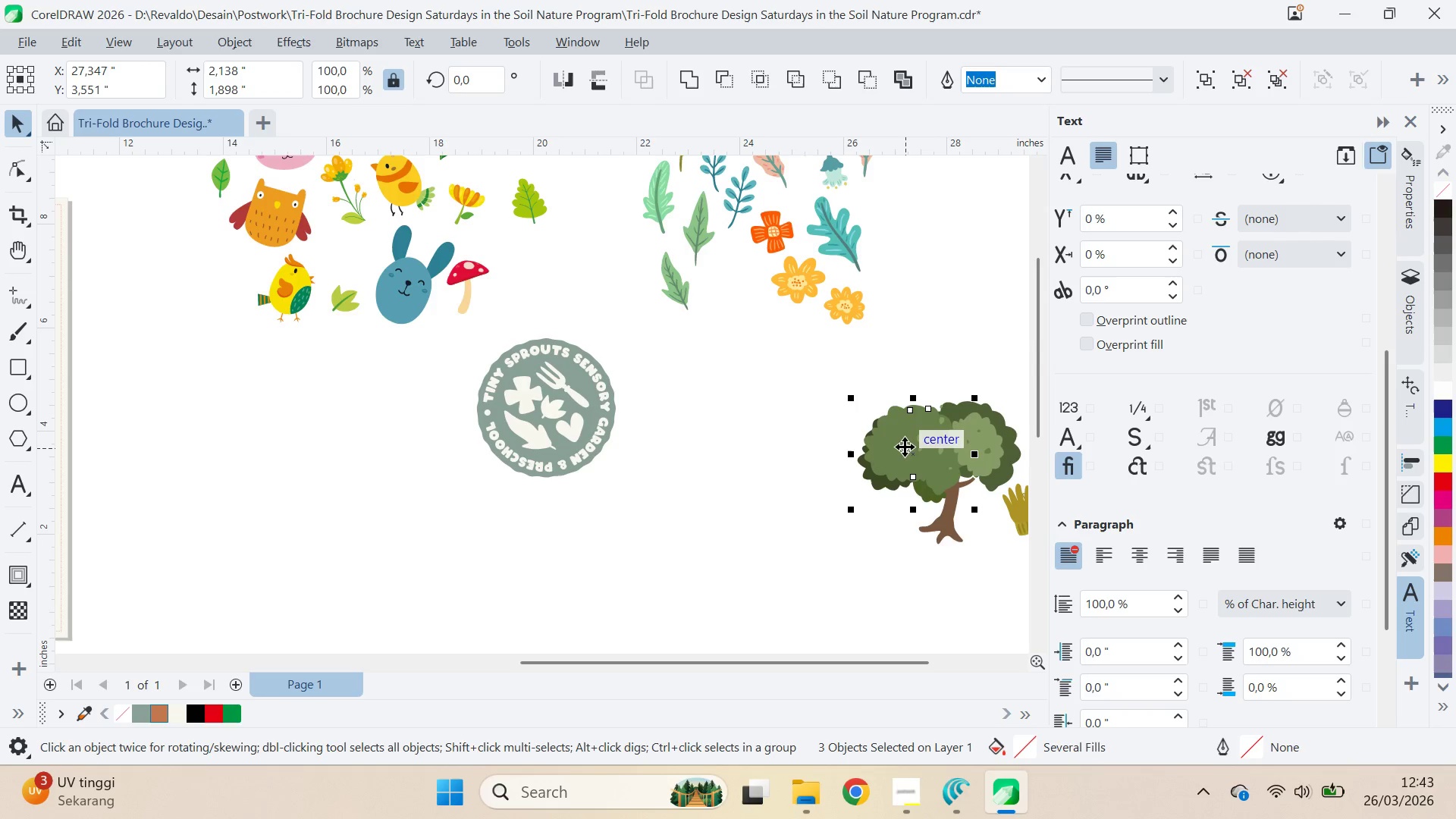 
key(Control+Z)
 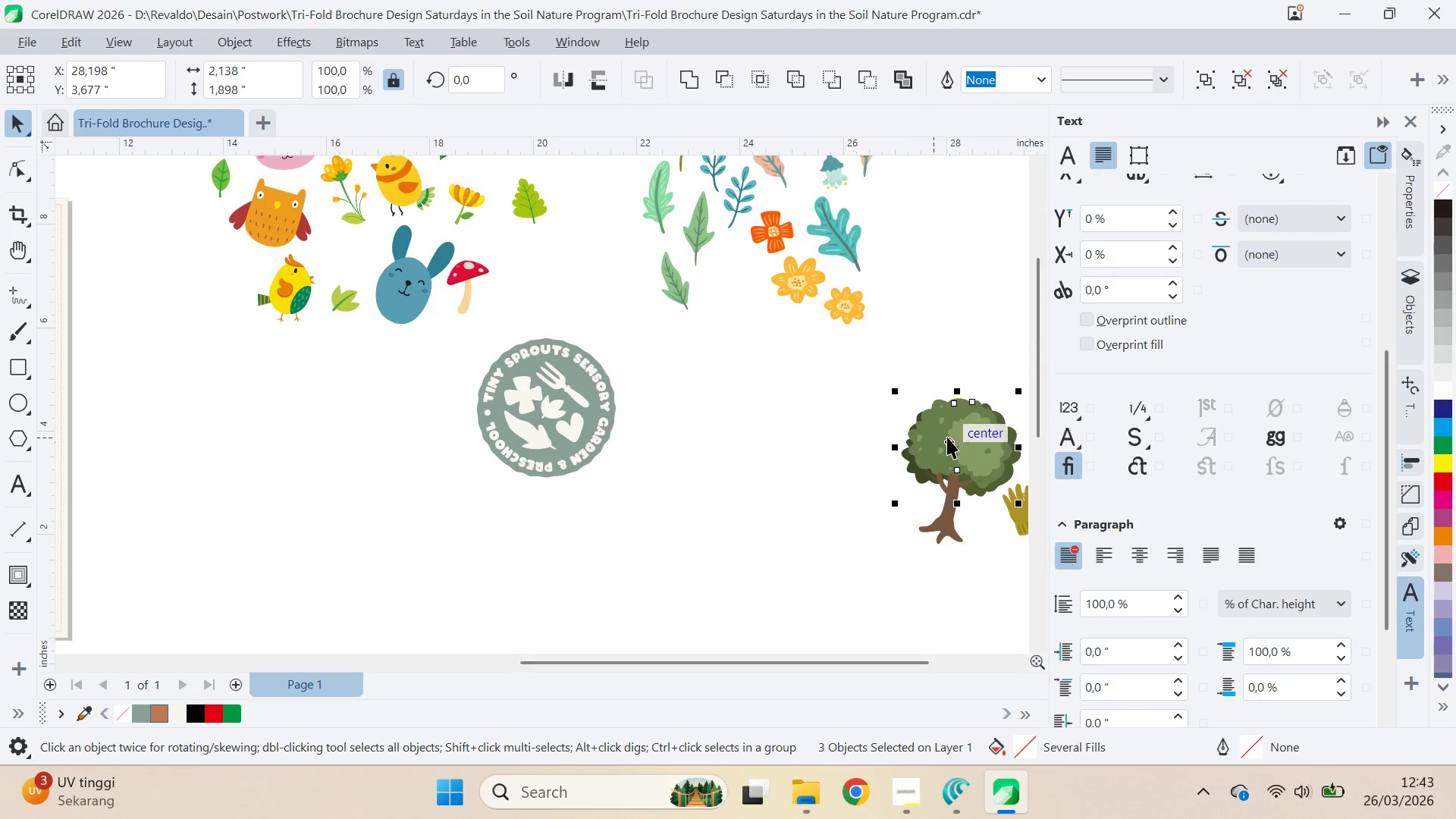 
left_click_drag(start_coordinate=[955, 439], to_coordinate=[654, 496])
 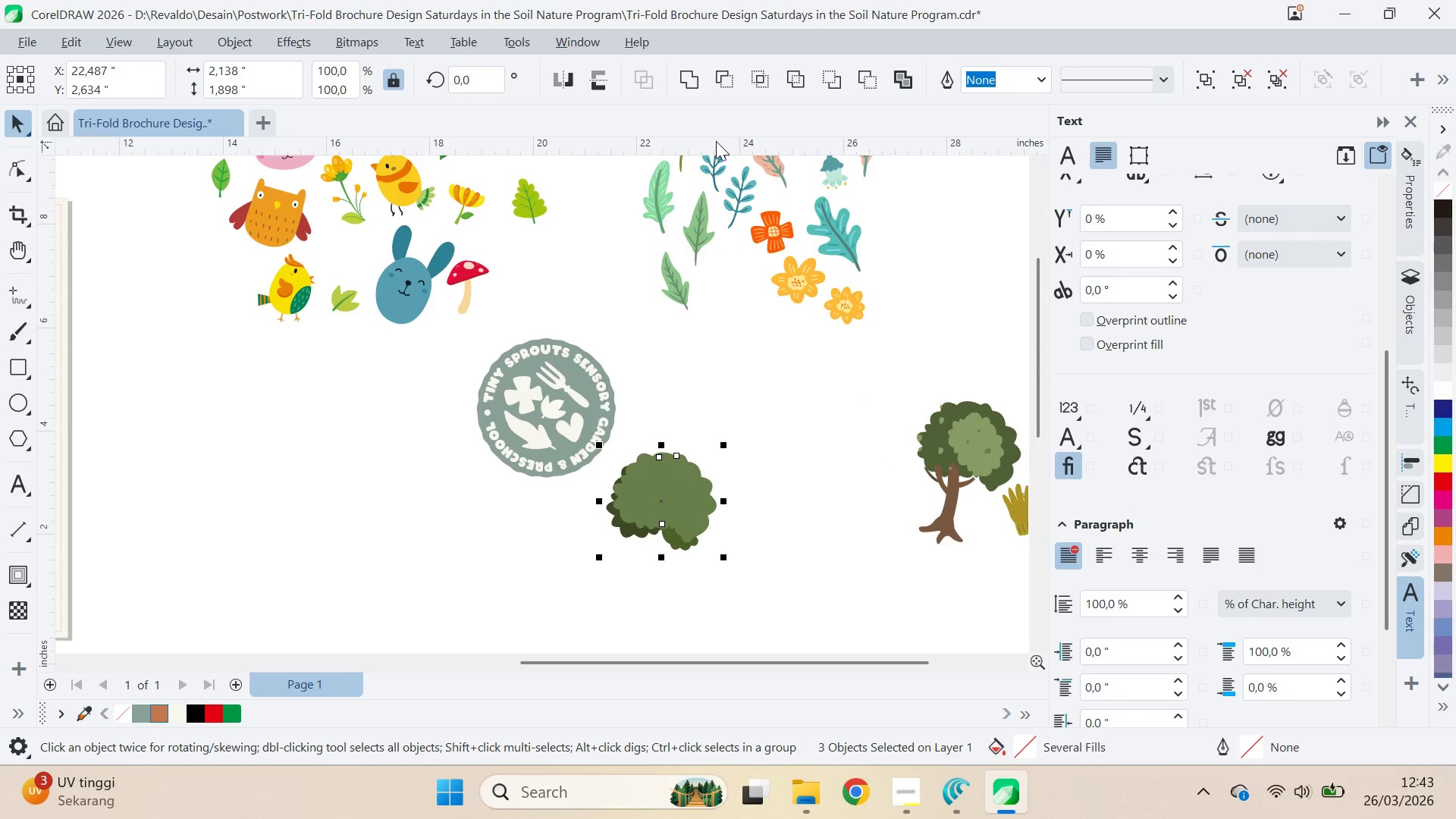 
left_click([698, 78])
 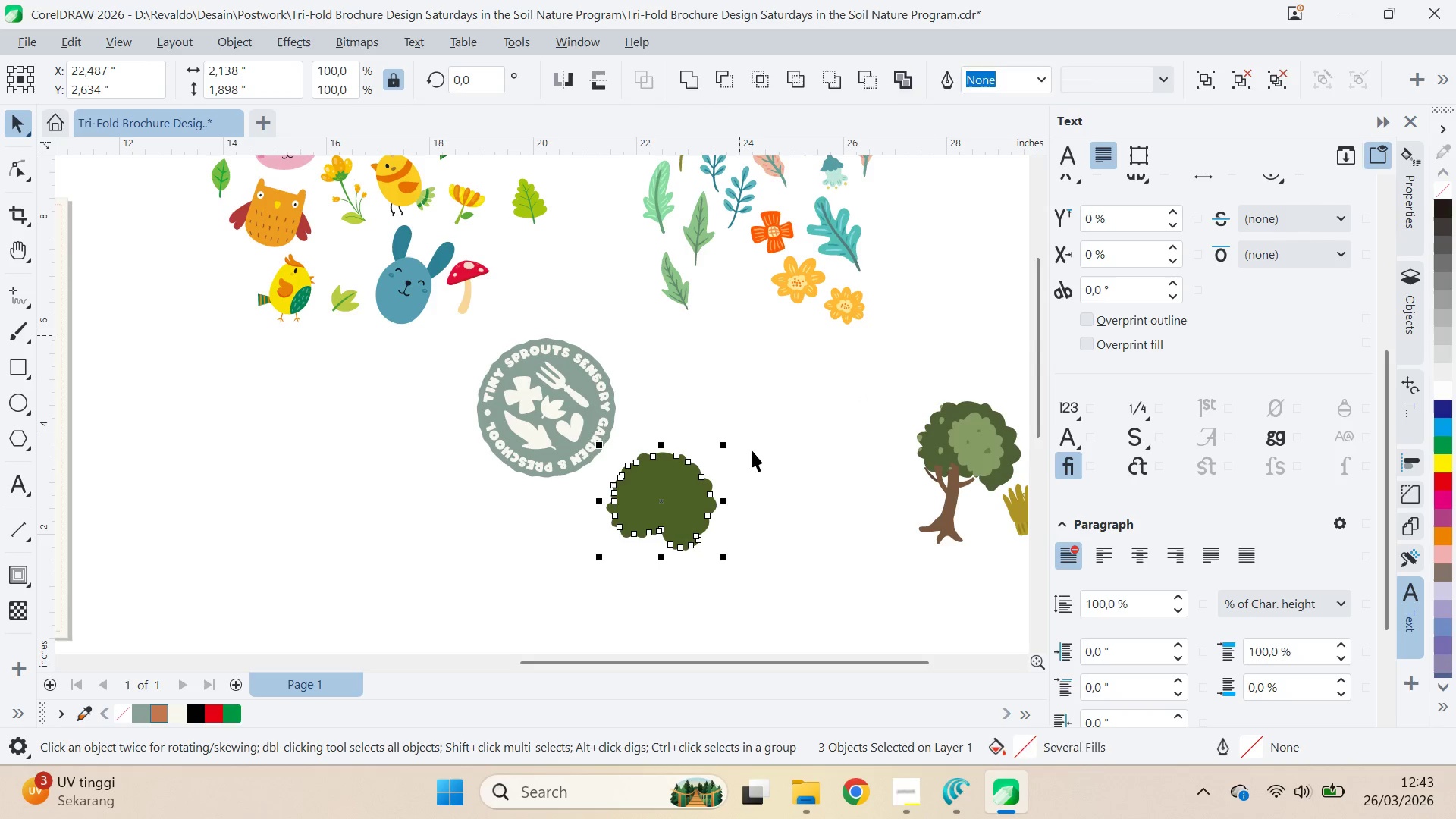 
left_click_drag(start_coordinate=[770, 538], to_coordinate=[764, 536])
 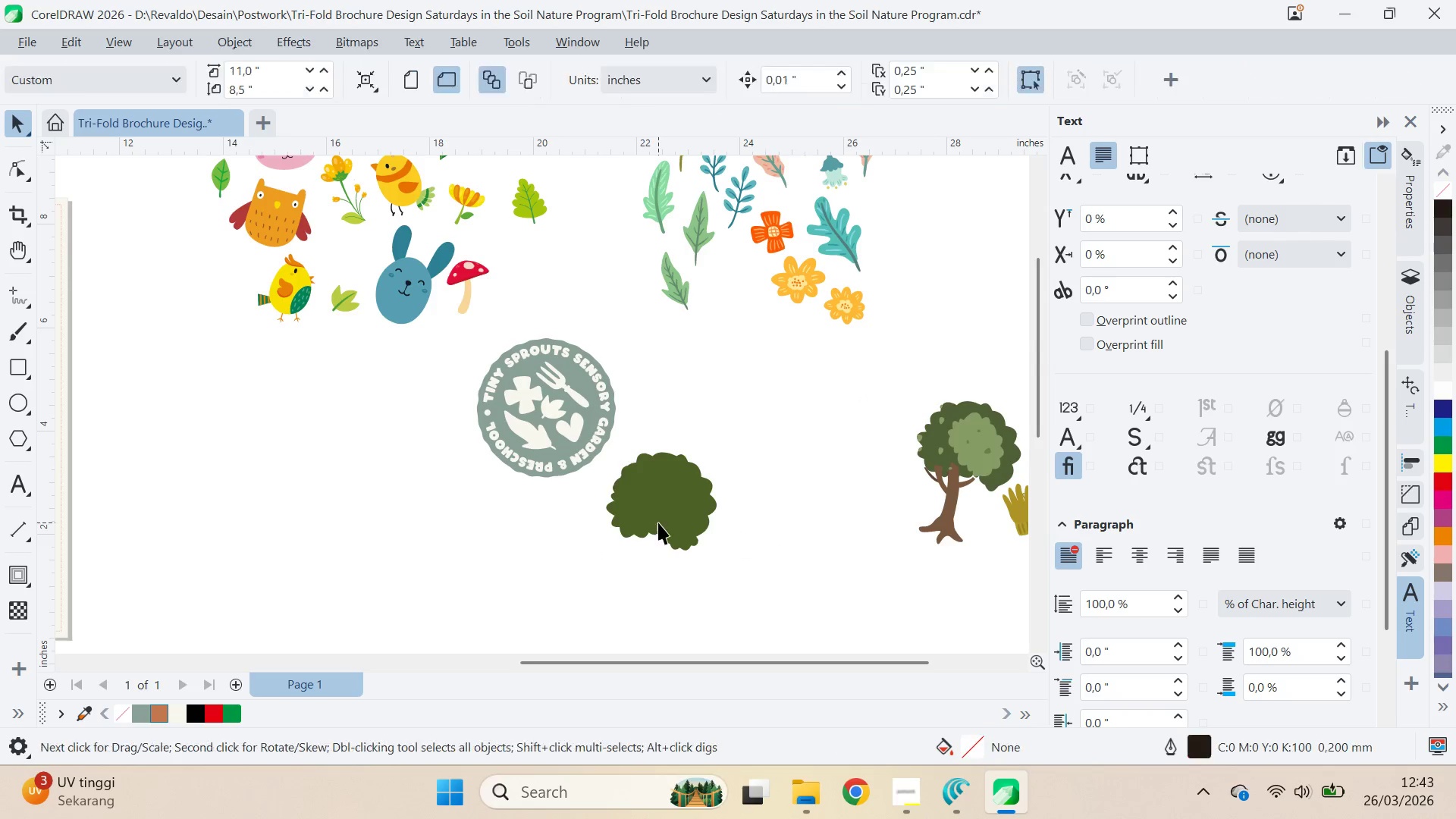 
triple_click([658, 522])
 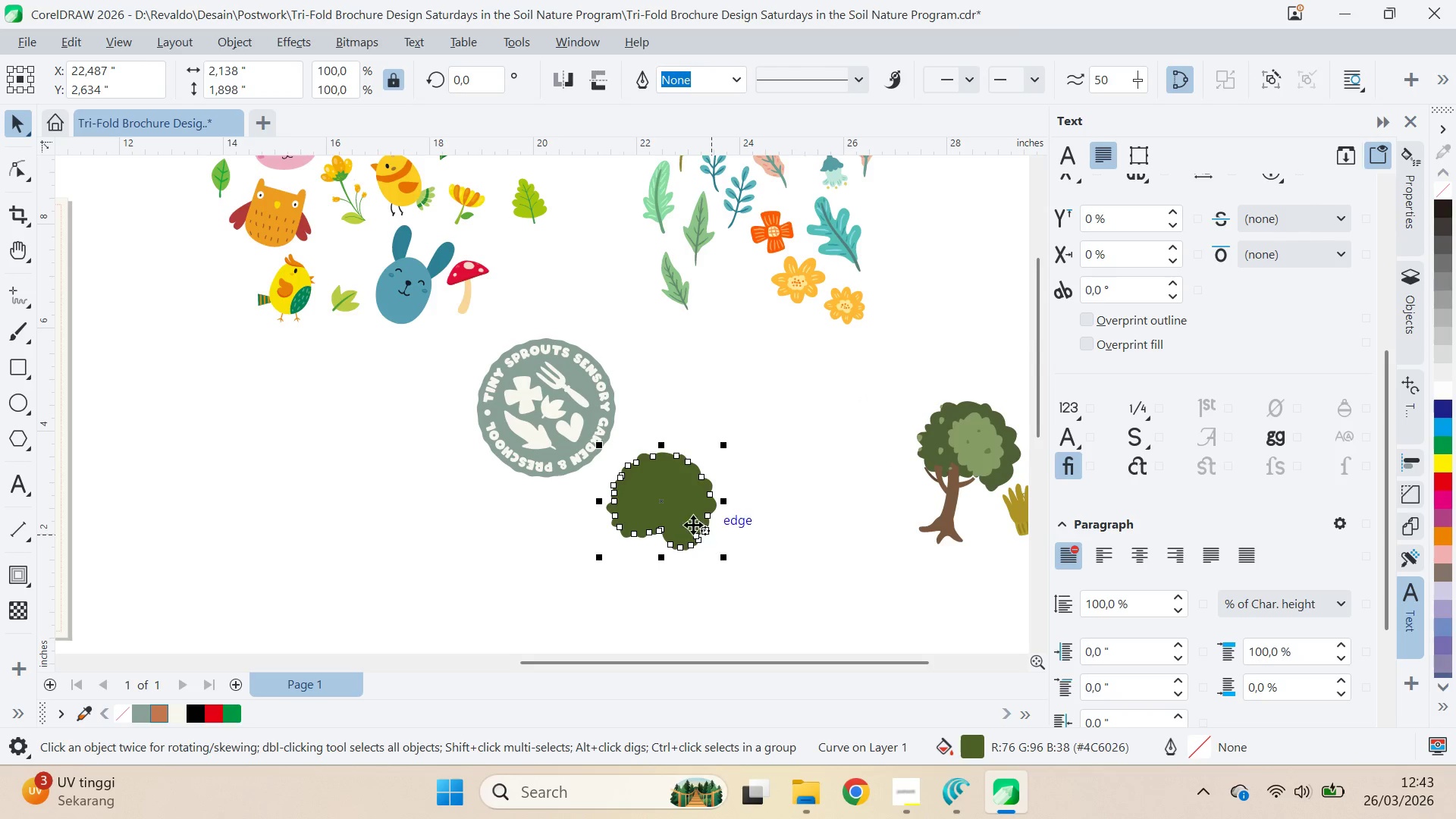 
triple_click([687, 522])
 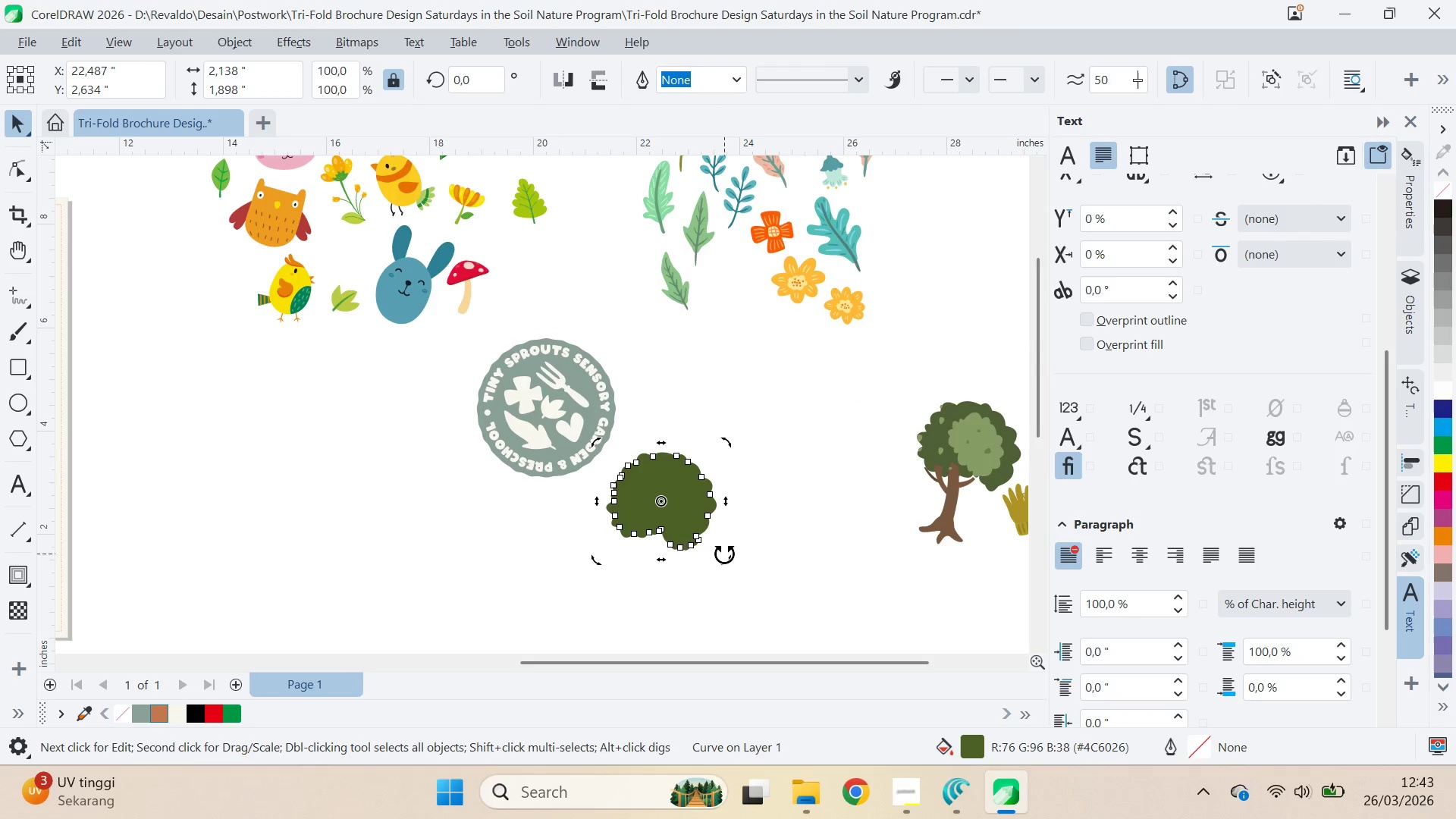 
left_click_drag(start_coordinate=[726, 557], to_coordinate=[746, 543])
 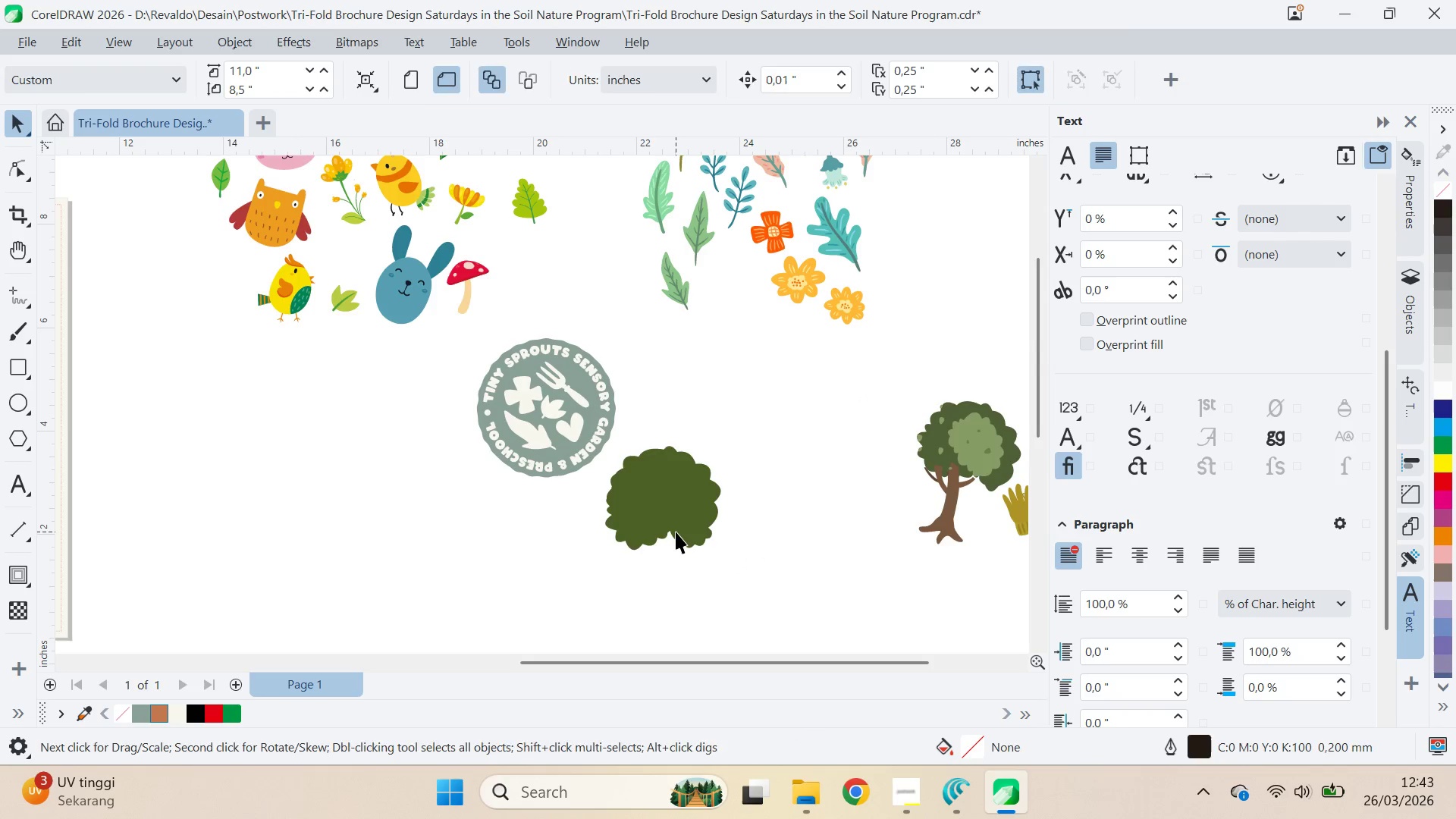 
hold_key(key=ShiftLeft, duration=1.0)
 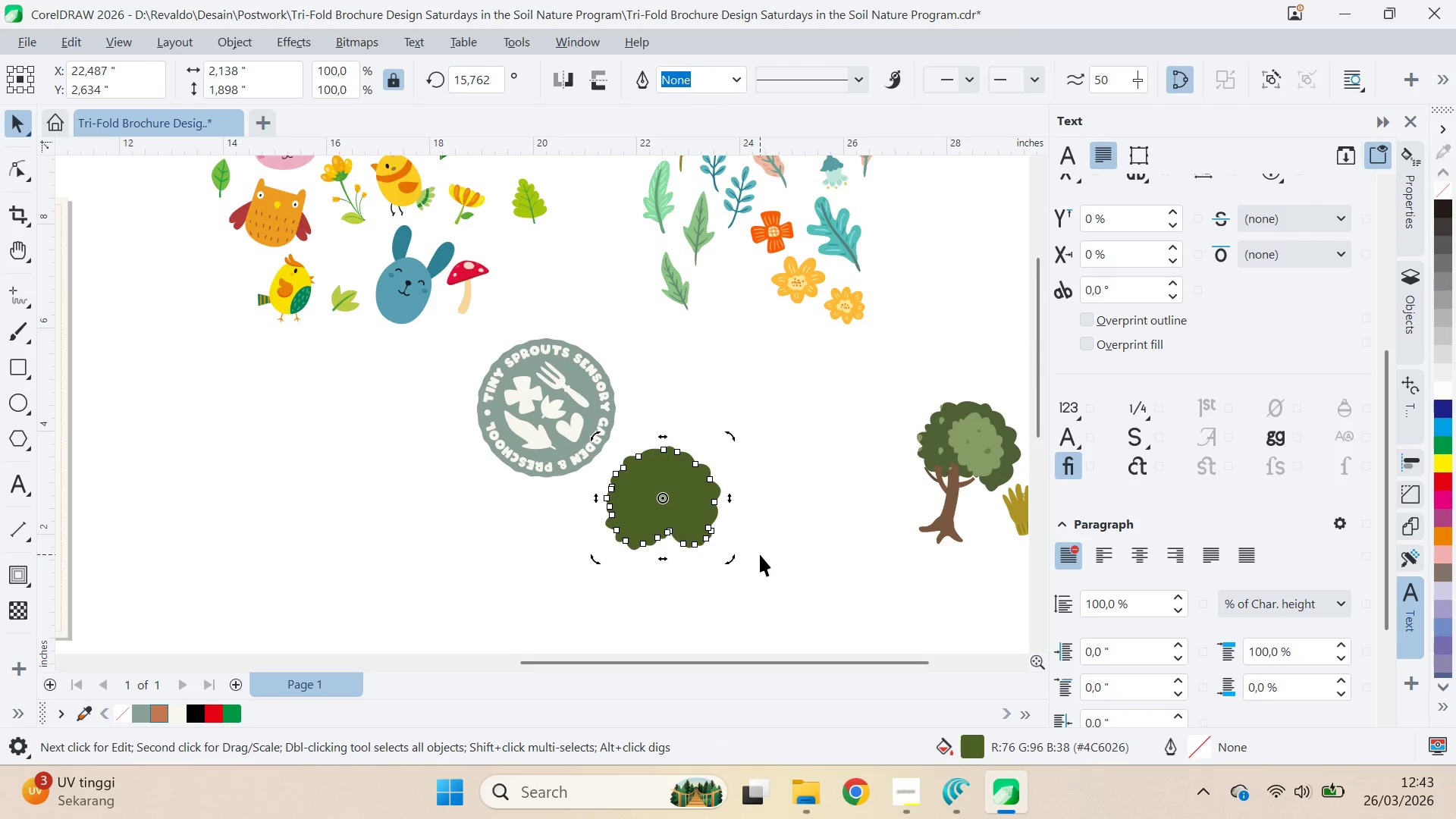 
left_click_drag(start_coordinate=[760, 554], to_coordinate=[748, 554])
 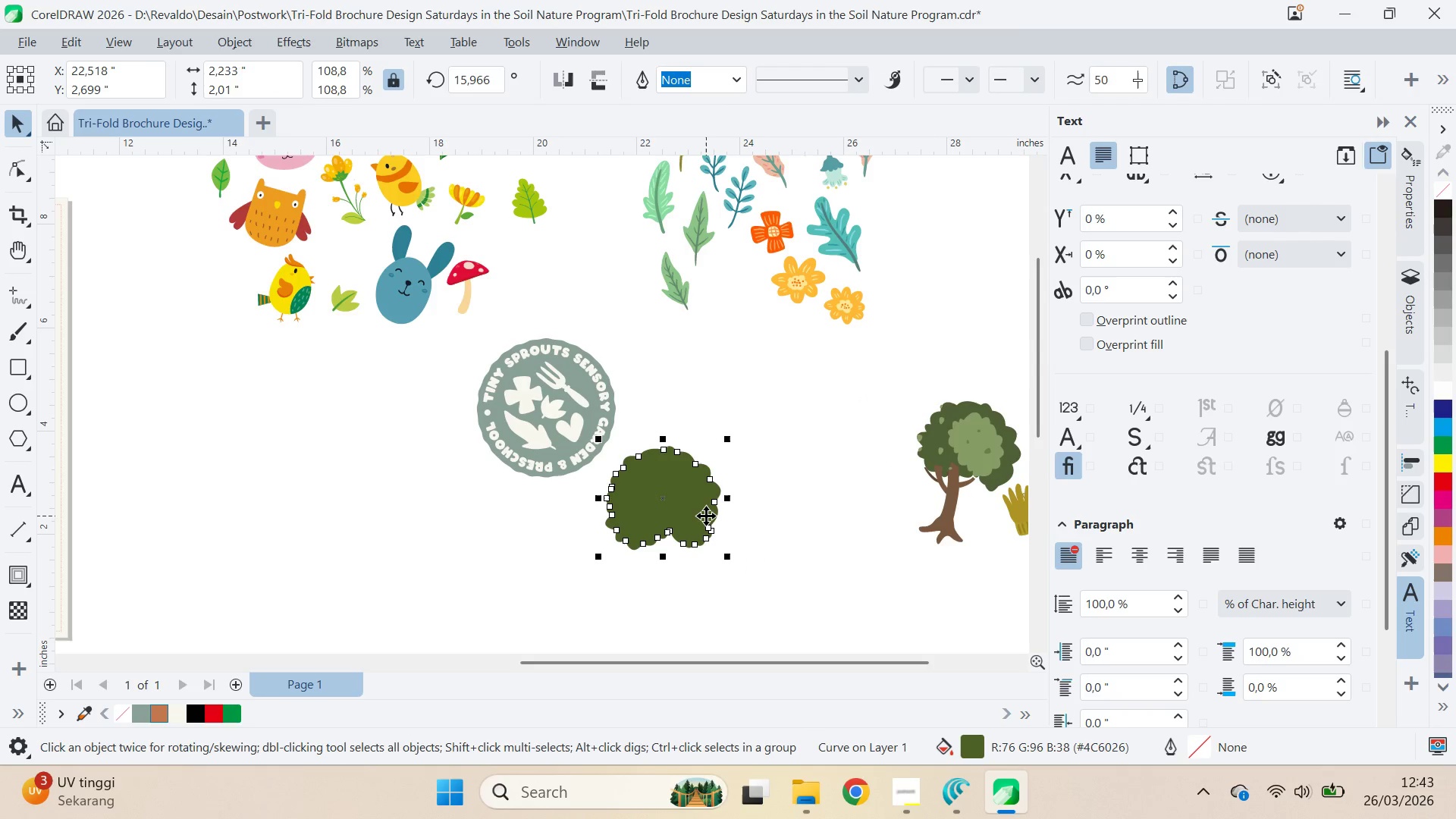 
type(qv)
 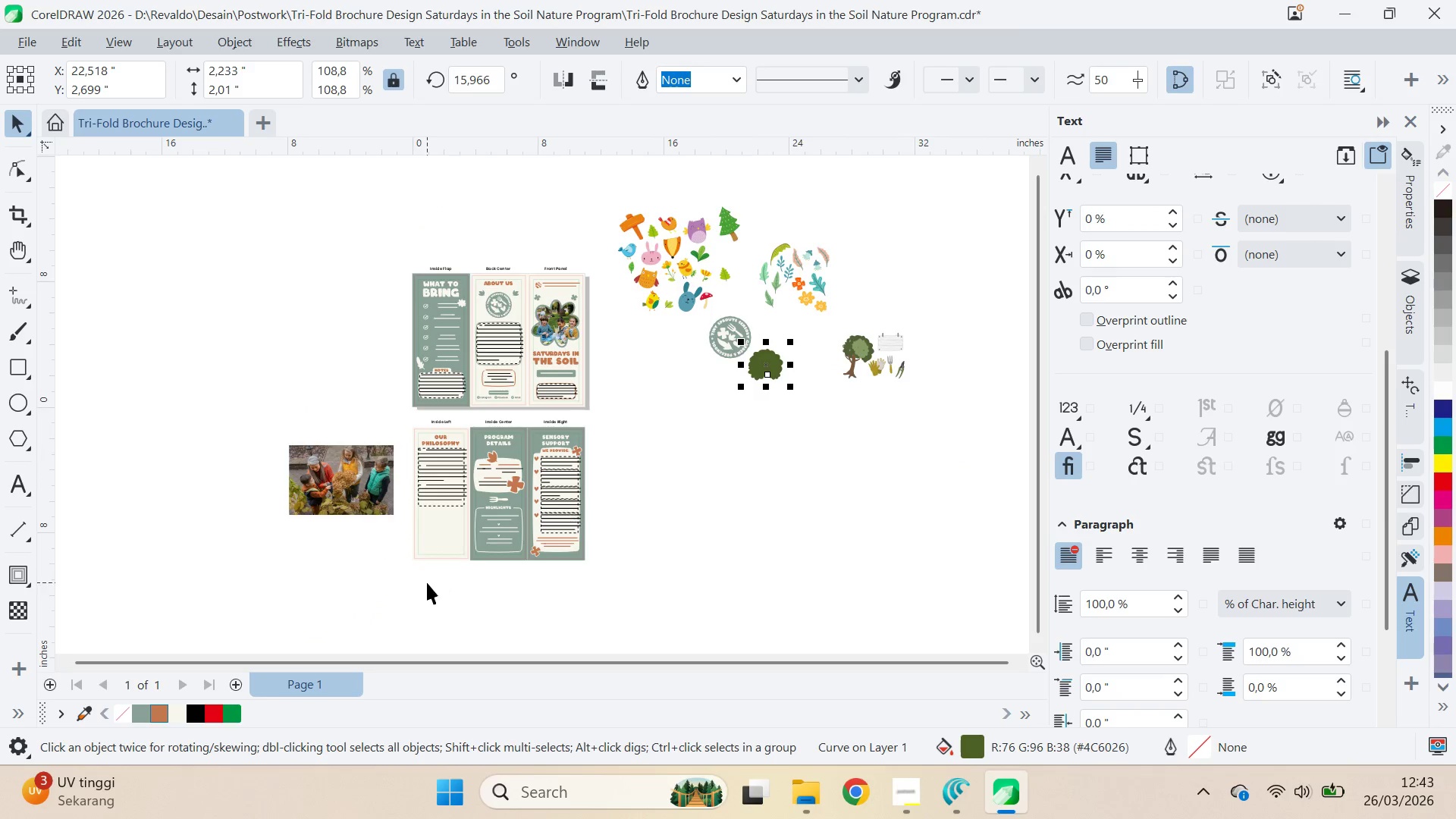 
left_click_drag(start_coordinate=[717, 523], to_coordinate=[783, 371])
 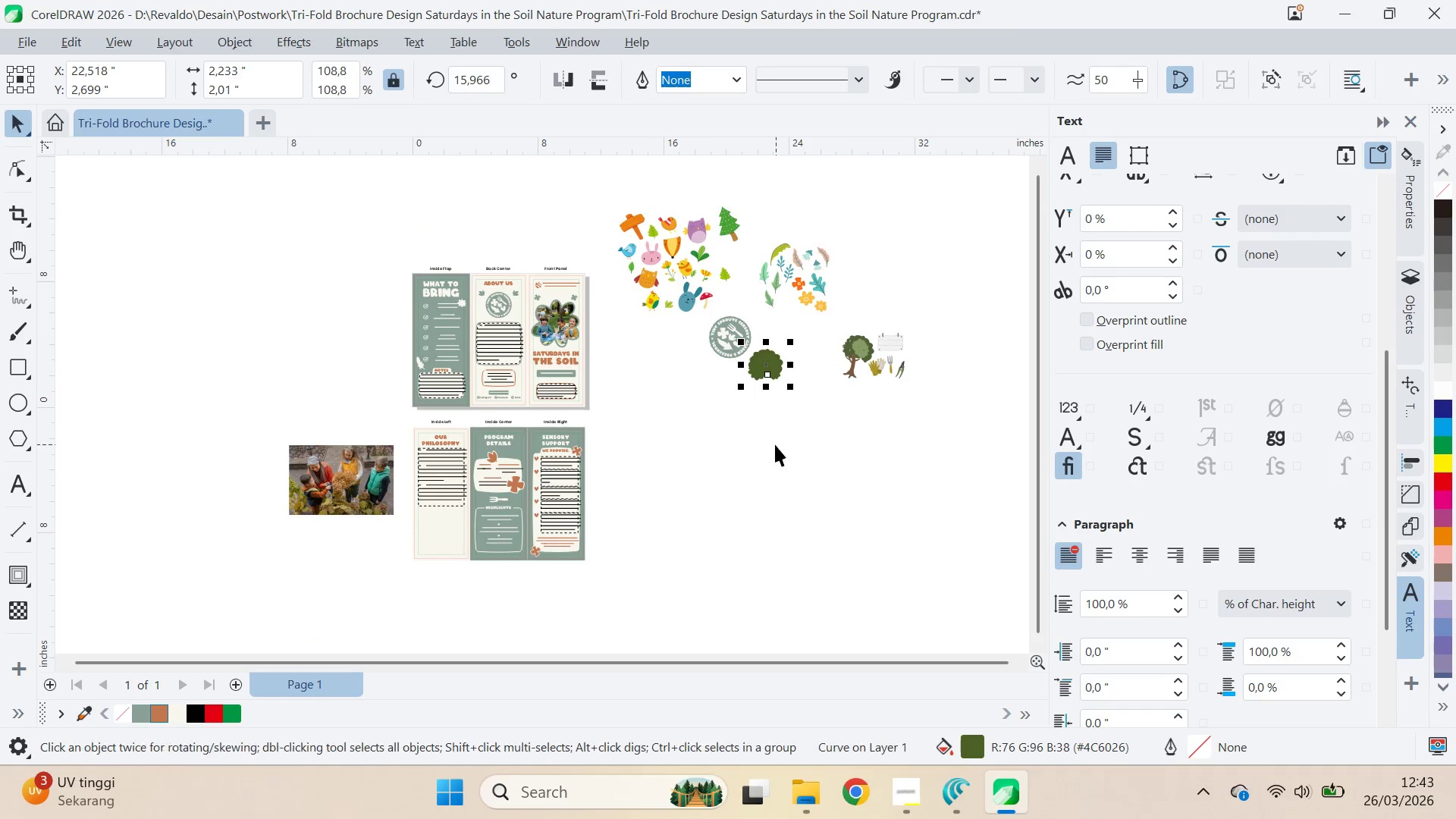 
scroll: coordinate [717, 525], scroll_direction: down, amount: 9.0
 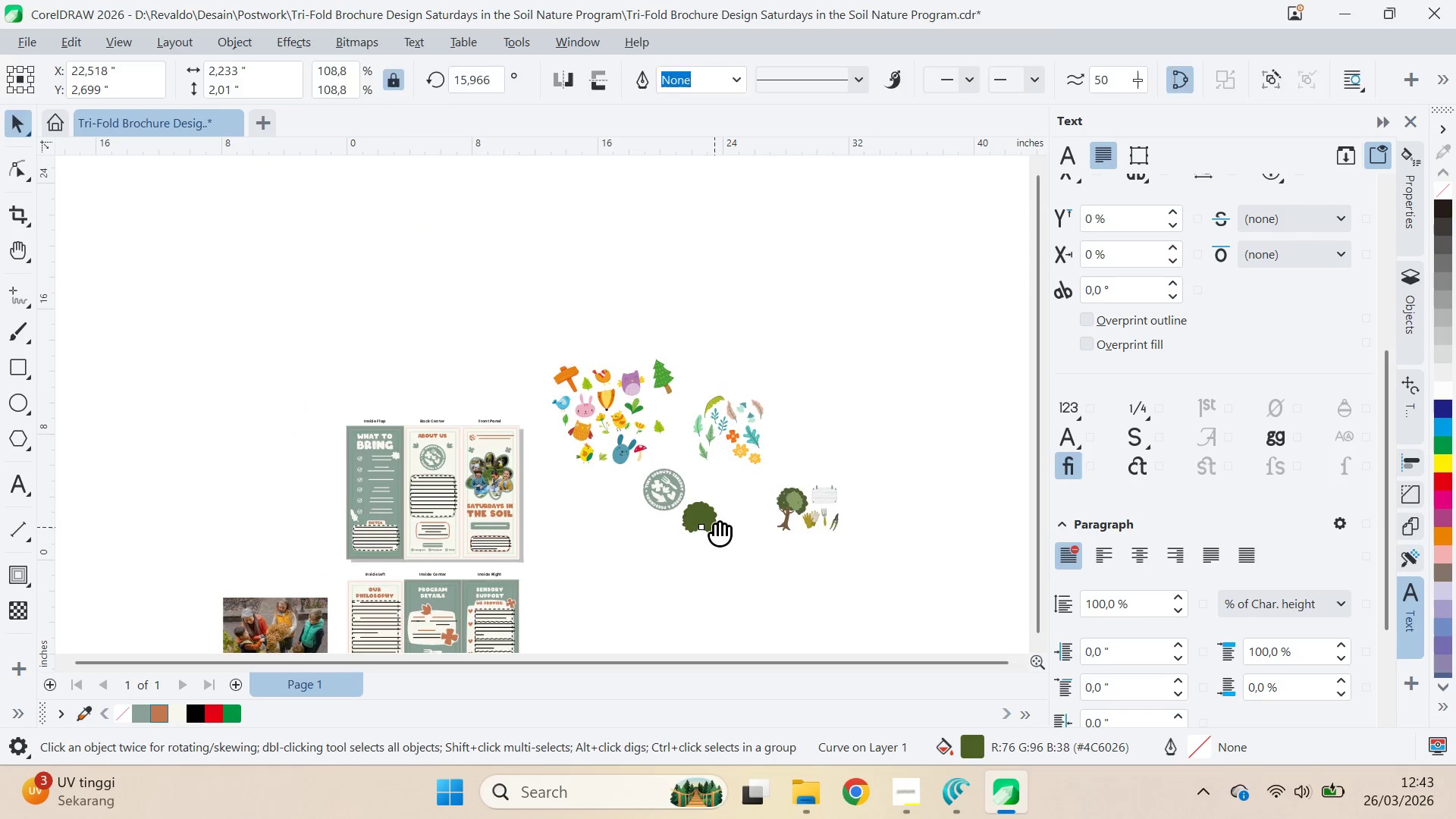 
hold_key(key=ShiftLeft, duration=0.55)
left_click([448, 538])
 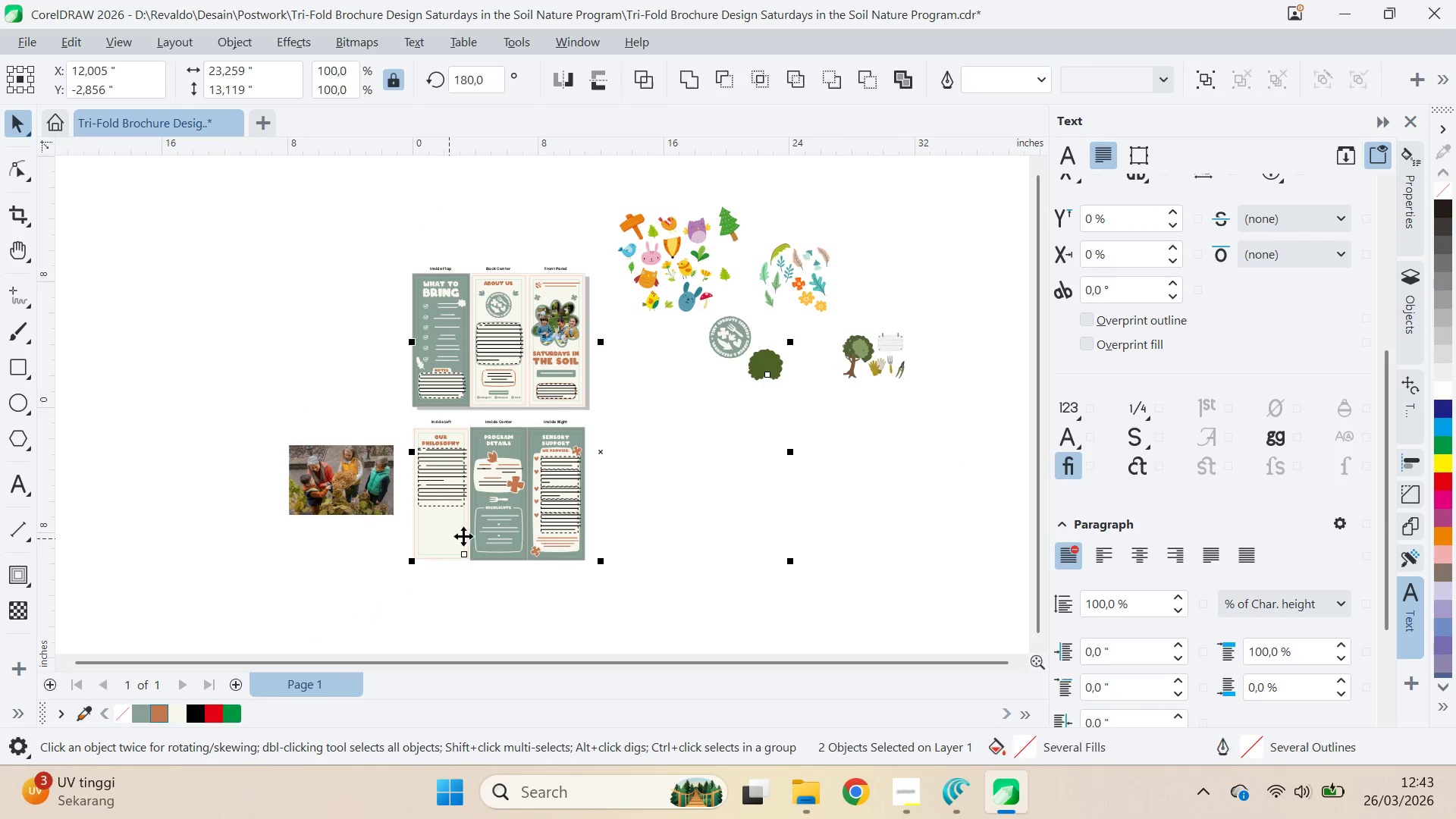 
type(ce)
 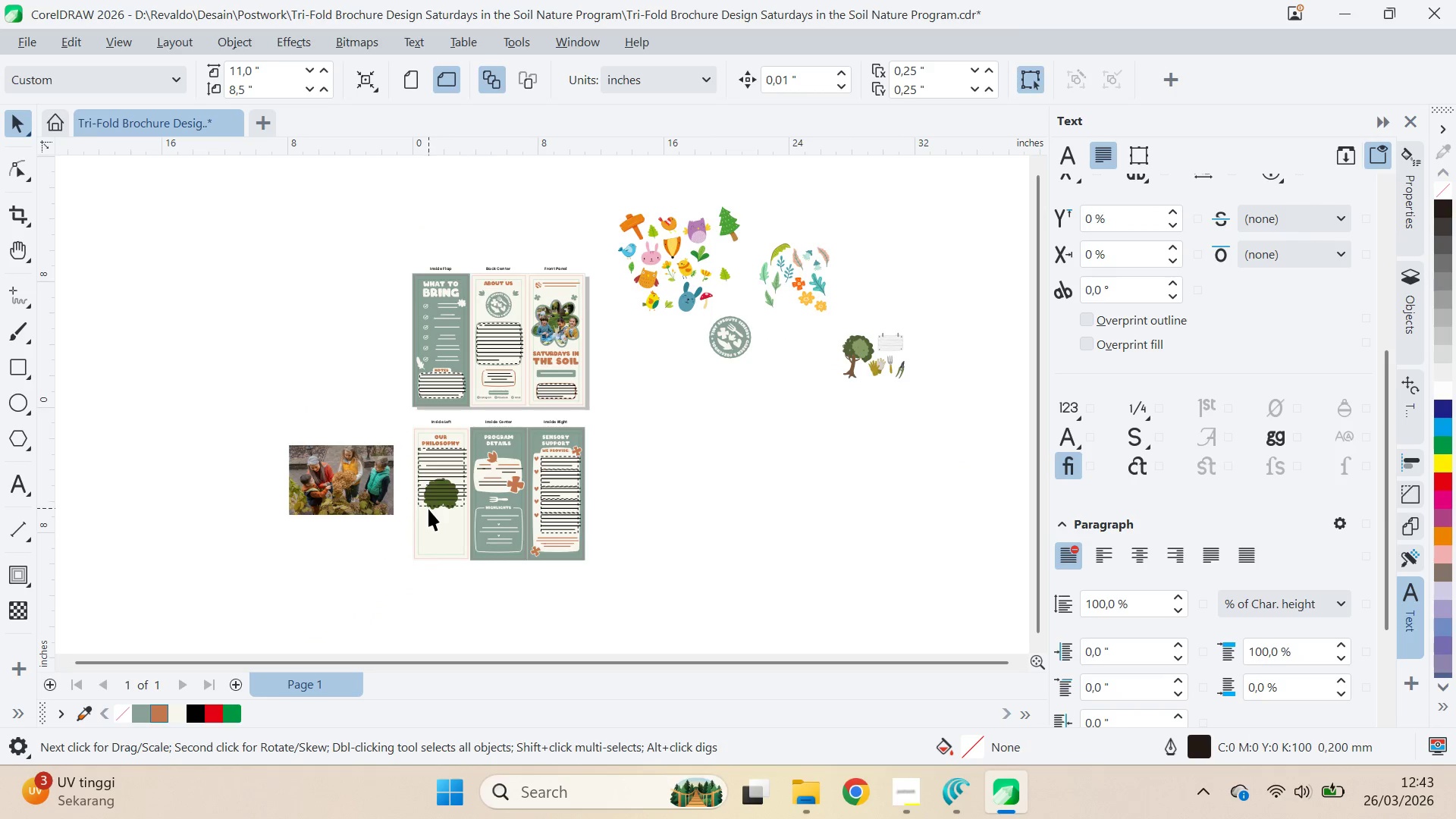 
left_click_drag(start_coordinate=[429, 509], to_coordinate=[426, 541])
 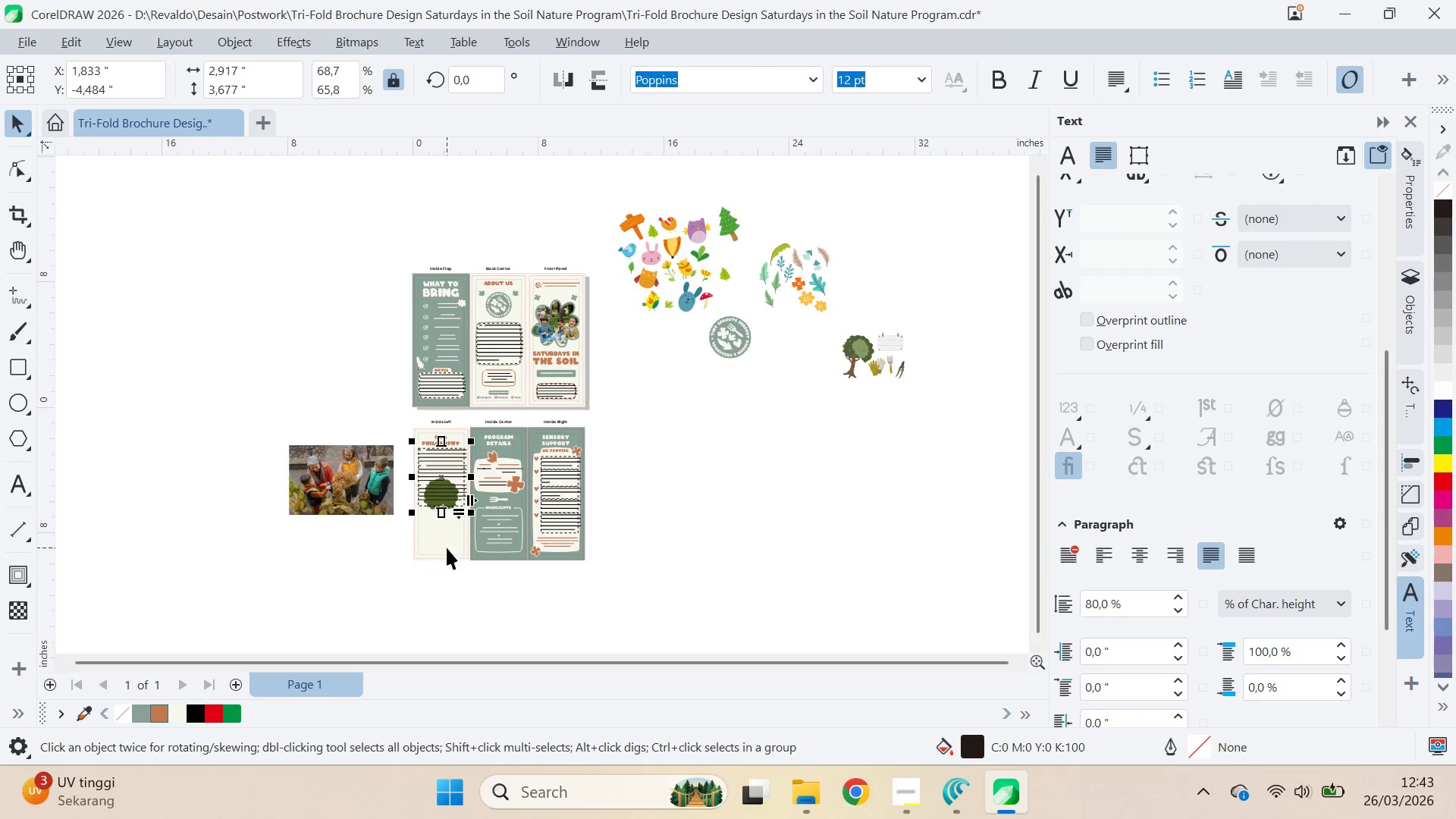 
hold_key(key=ShiftLeft, duration=0.5)
 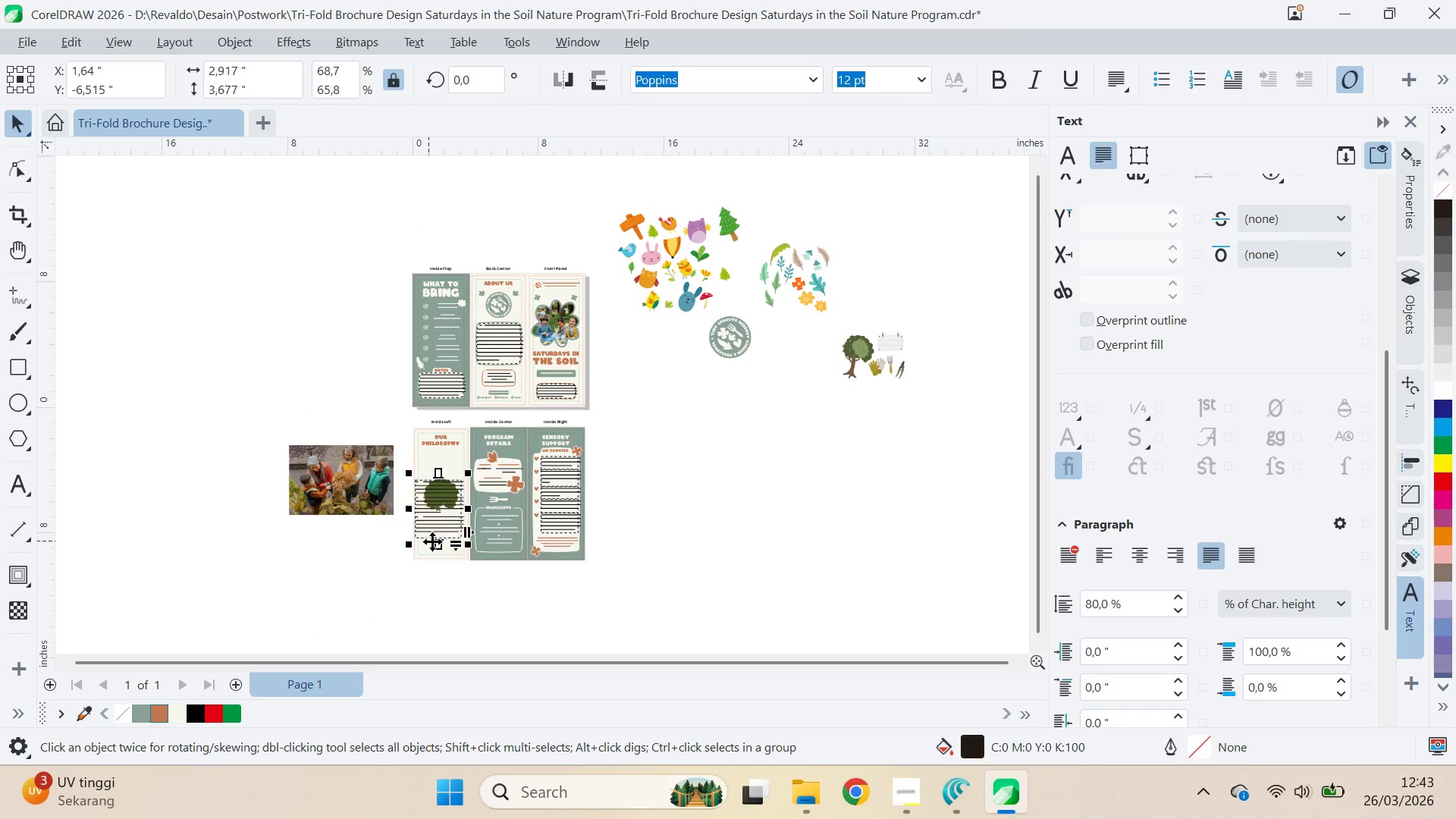 
key(Control+Z)
 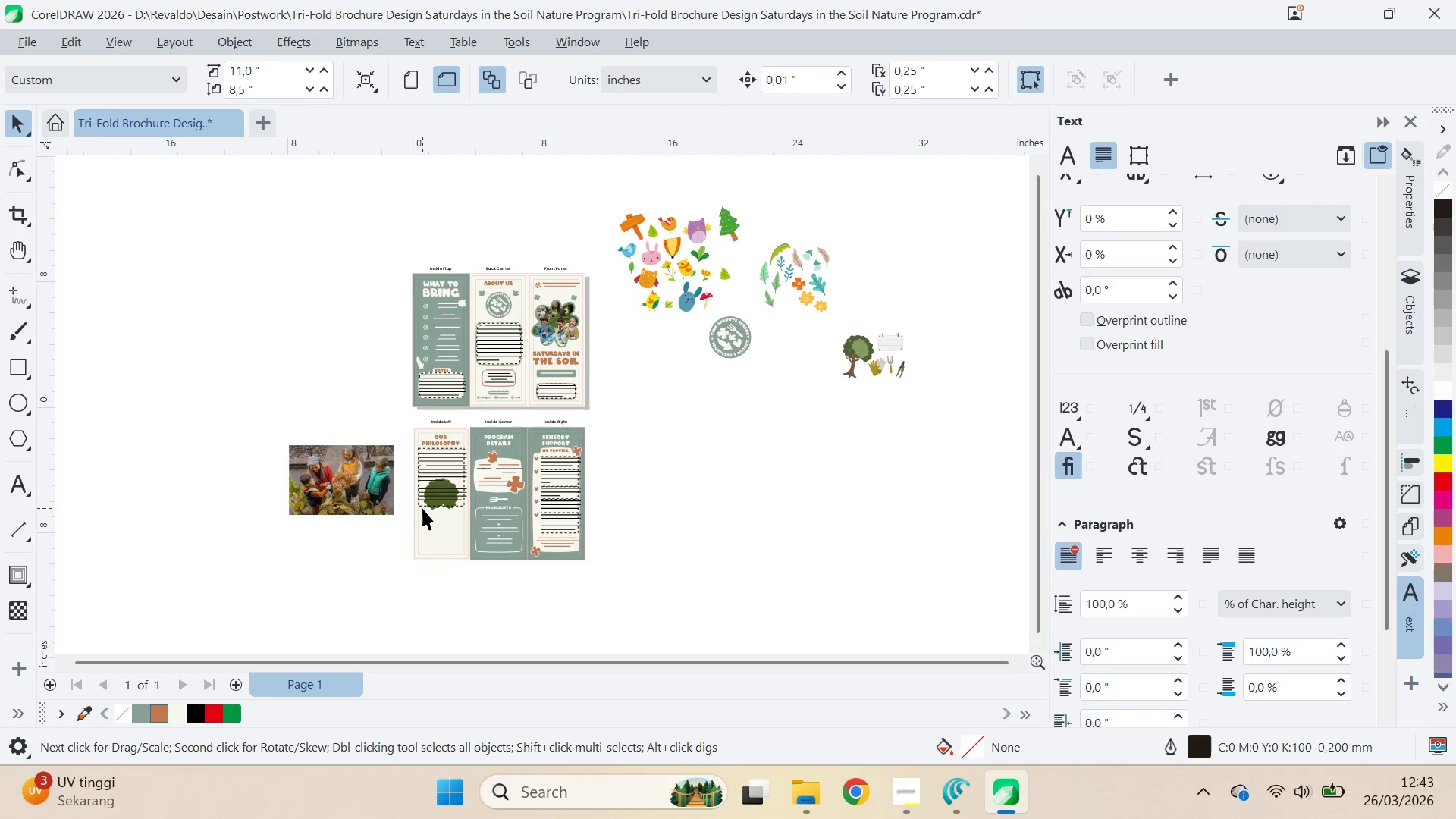 
left_click_drag(start_coordinate=[450, 497], to_coordinate=[435, 607])
 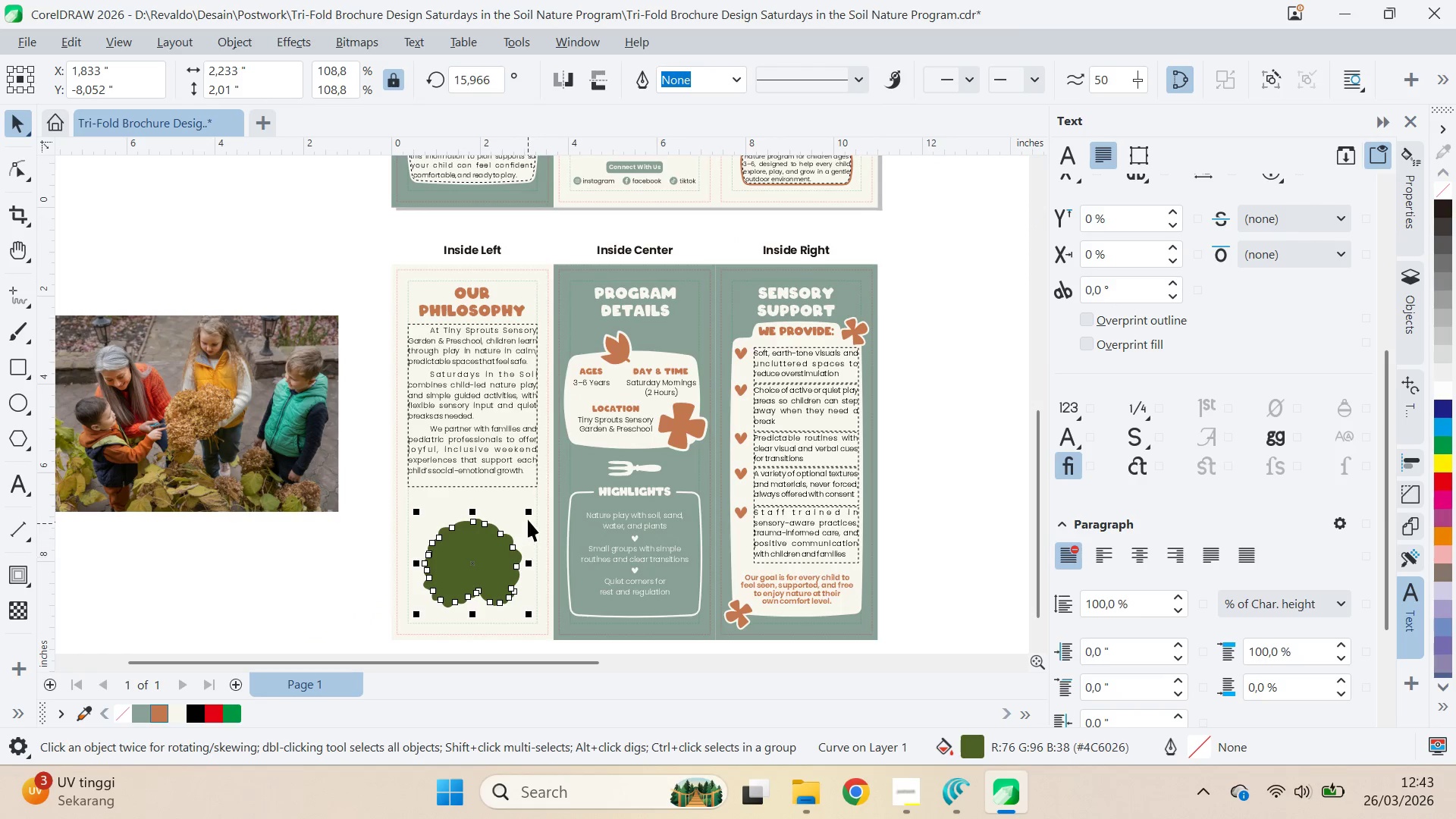 
hold_key(key=ShiftLeft, duration=0.55)
 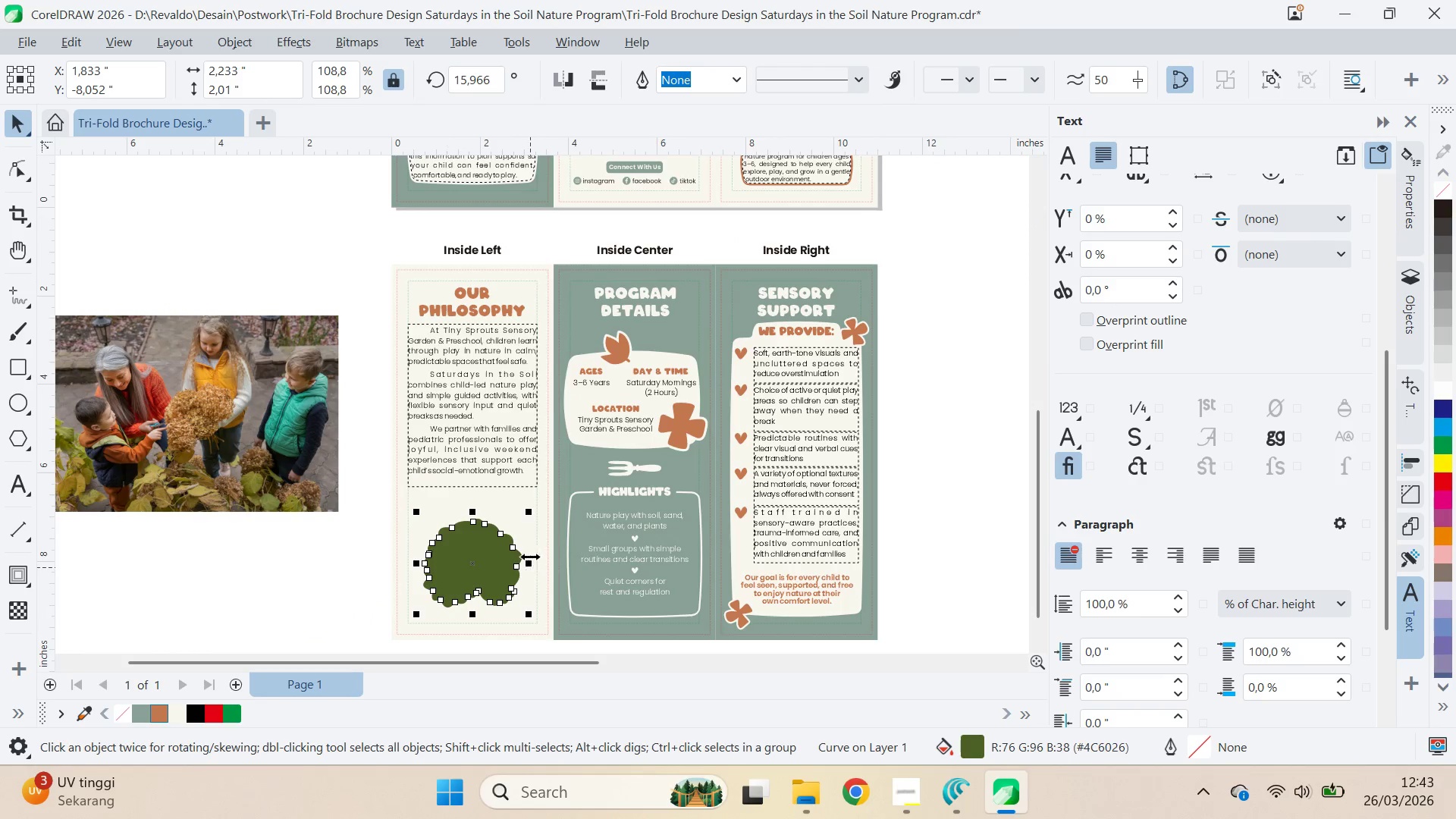 
scroll: coordinate [426, 519], scroll_direction: up, amount: 8.0
 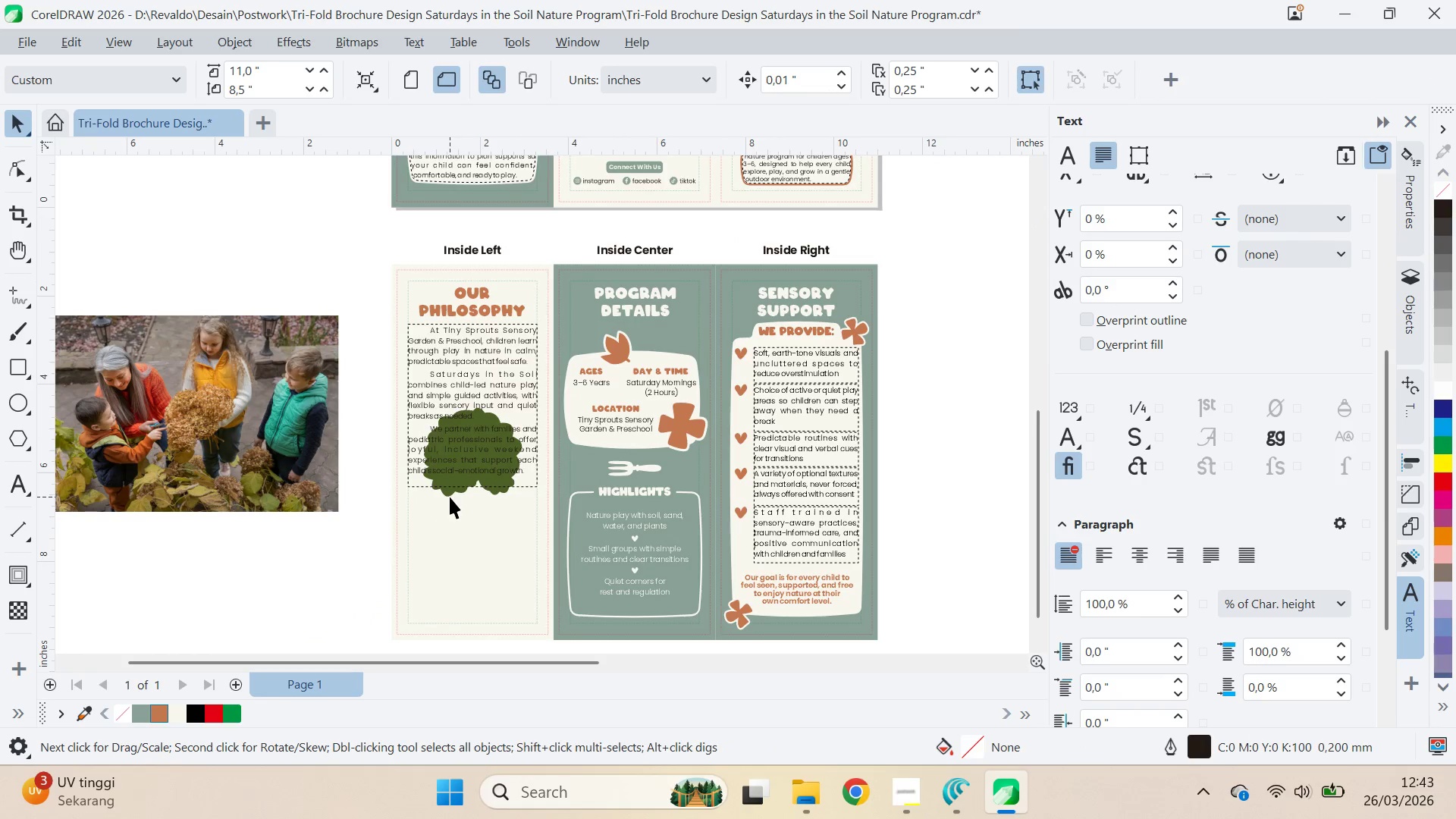 
hold_key(key=ShiftLeft, duration=1.5)
left_click_drag(start_coordinate=[529, 512], to_coordinate=[551, 485])
 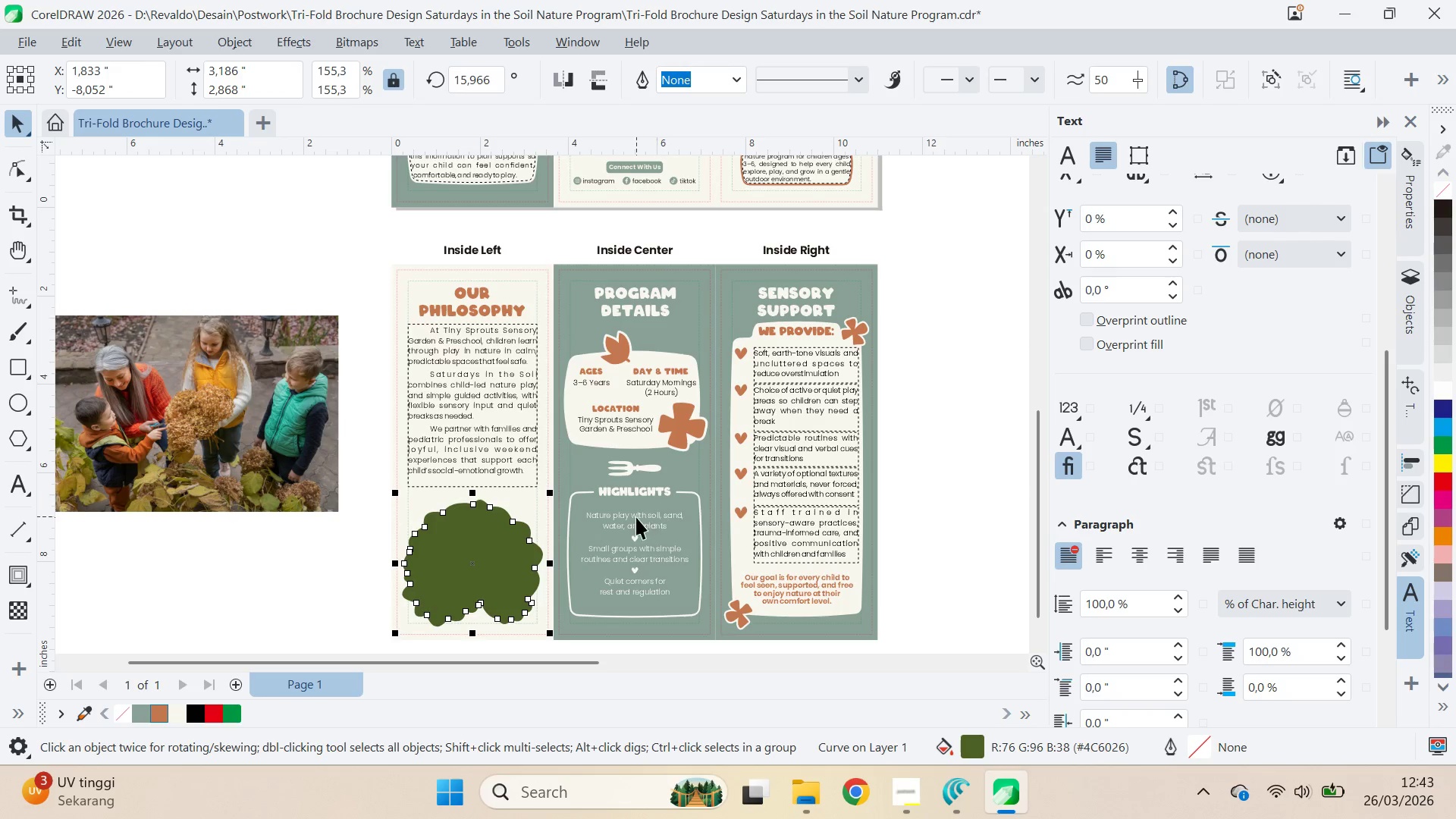 
hold_key(key=ShiftLeft, duration=1.52)
 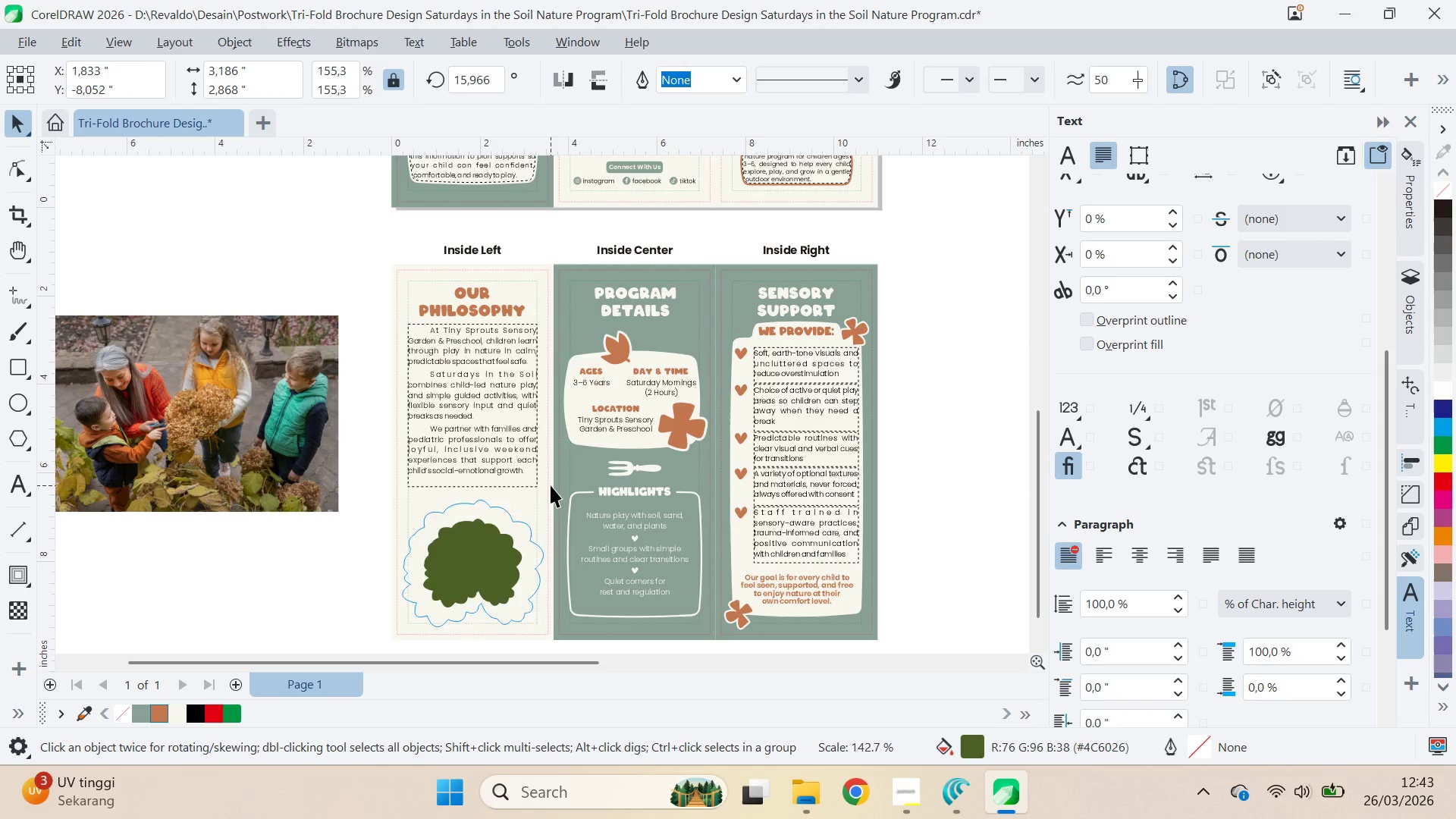 
hold_key(key=ShiftLeft, duration=0.61)
 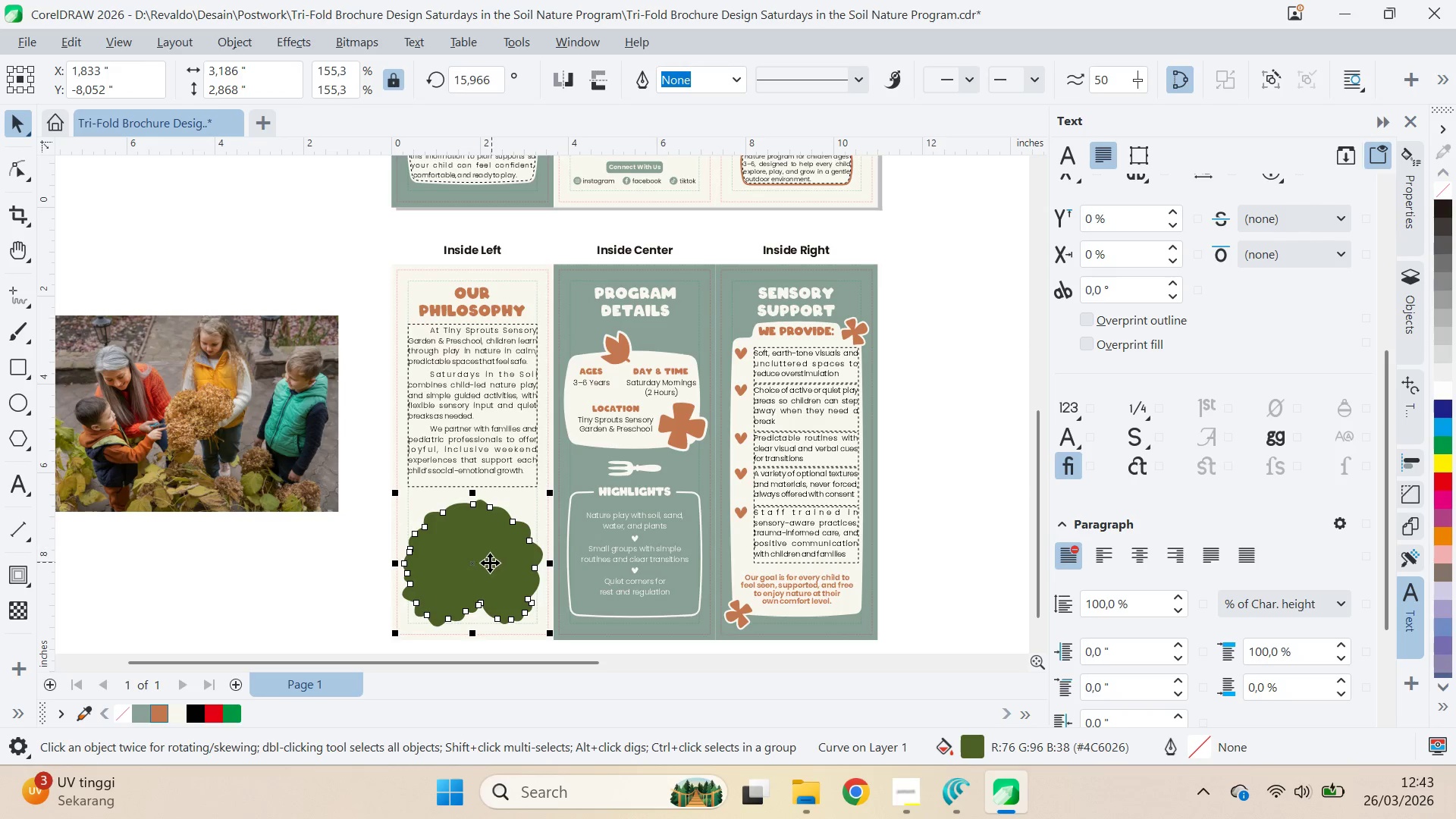 
left_click_drag(start_coordinate=[488, 563], to_coordinate=[488, 553])
 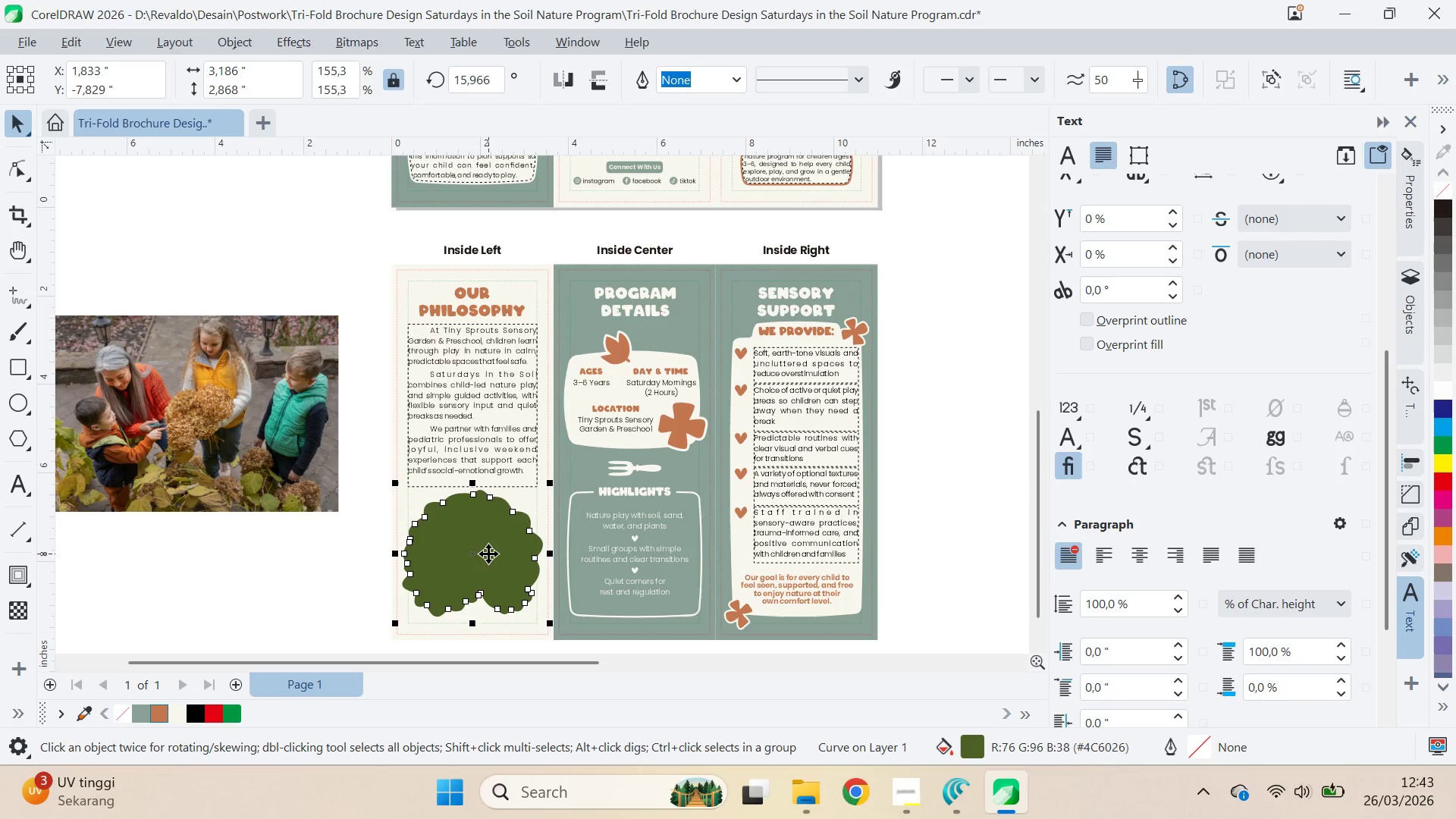 
hold_key(key=ShiftLeft, duration=0.64)
 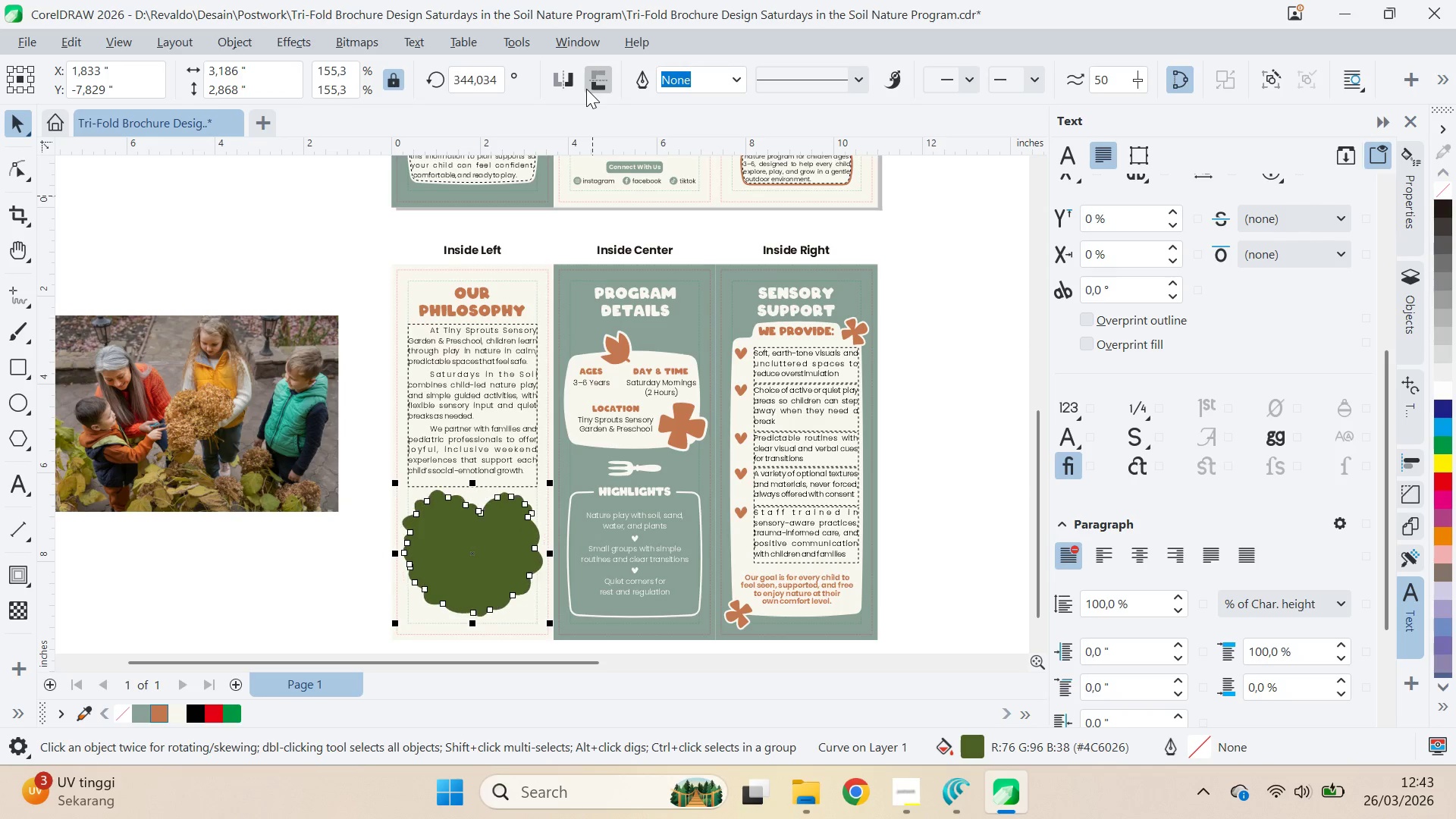 
left_click([356, 545])
 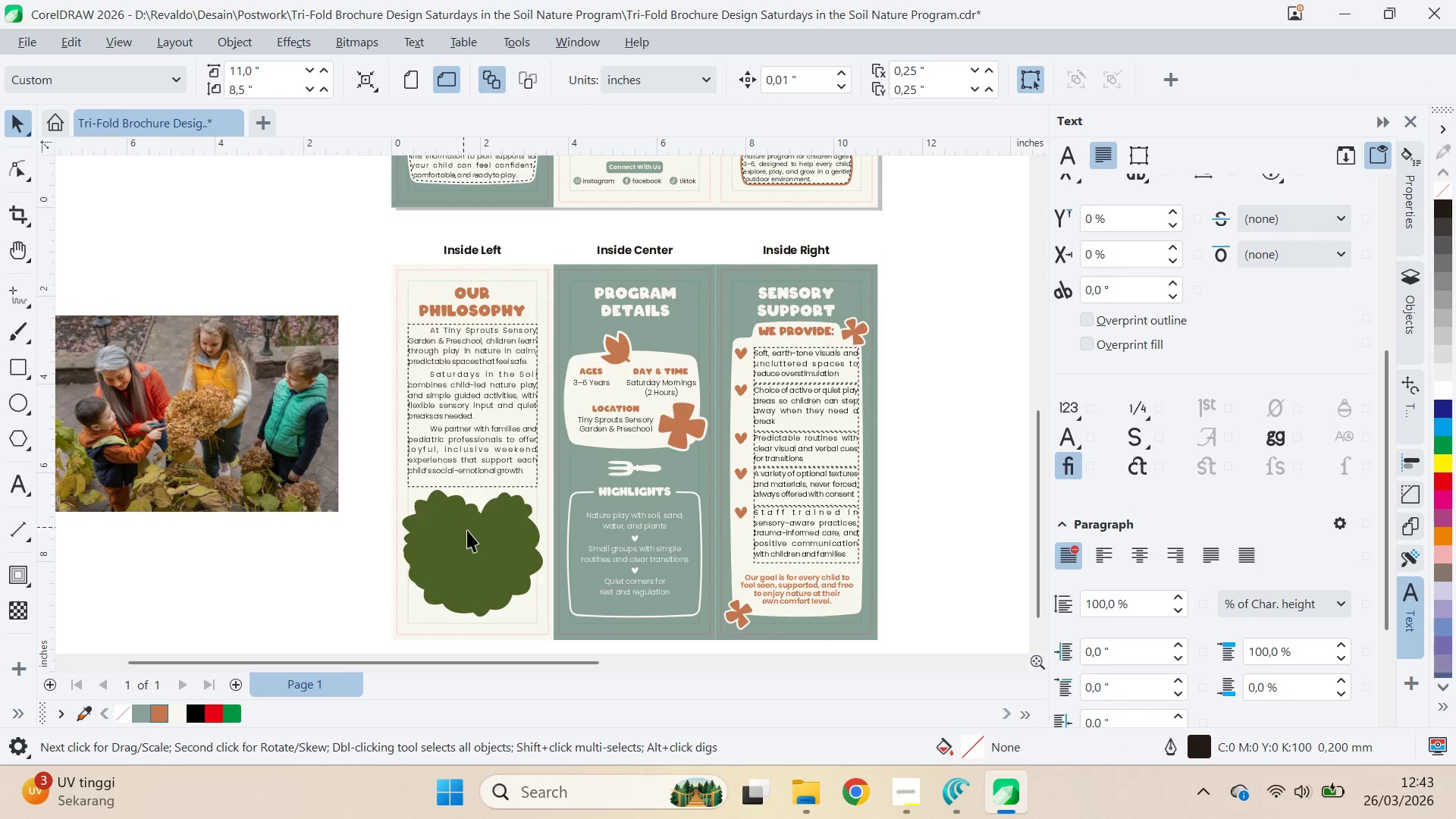 
left_click([477, 539])
 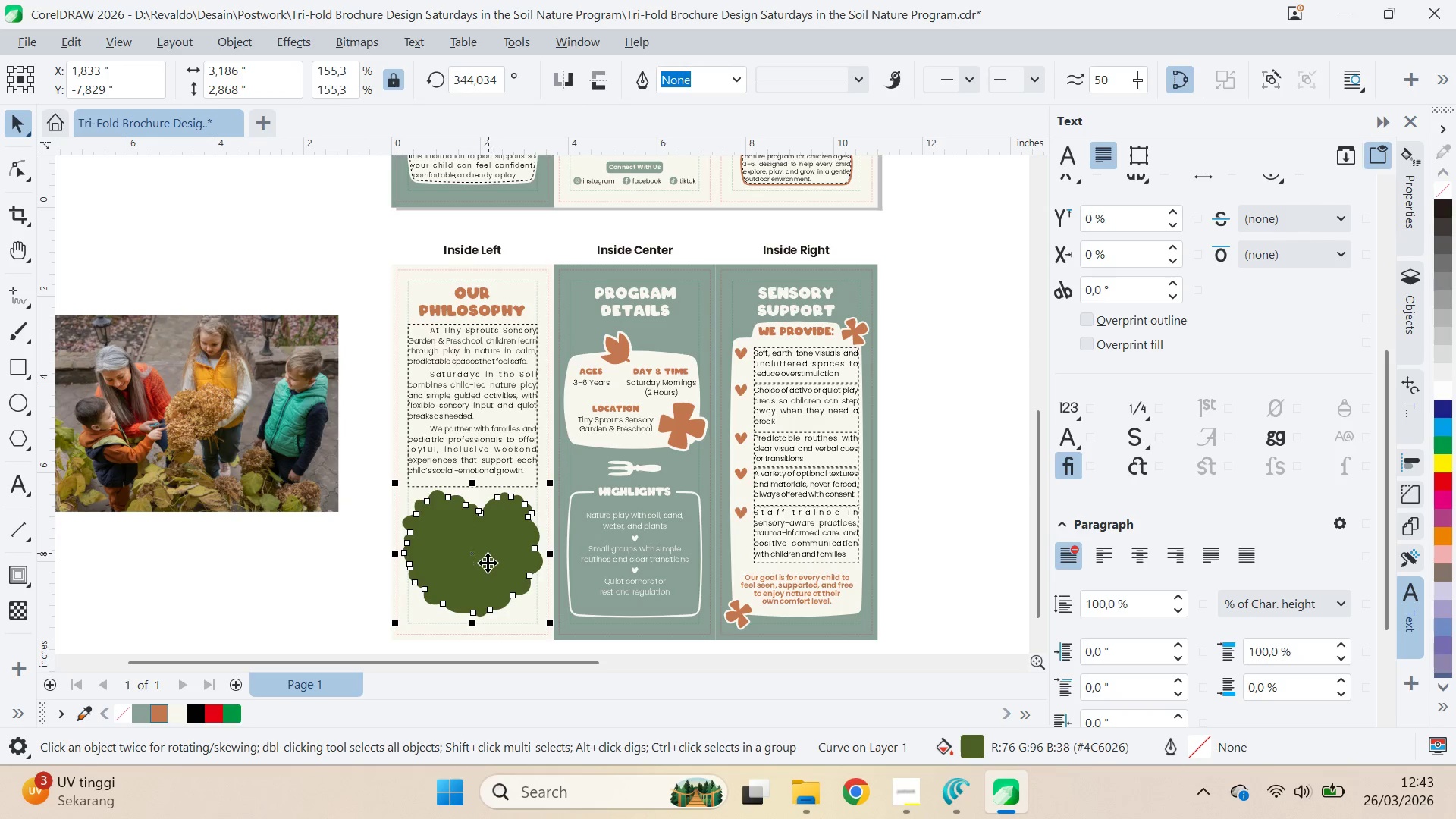 
left_click([294, 460])
 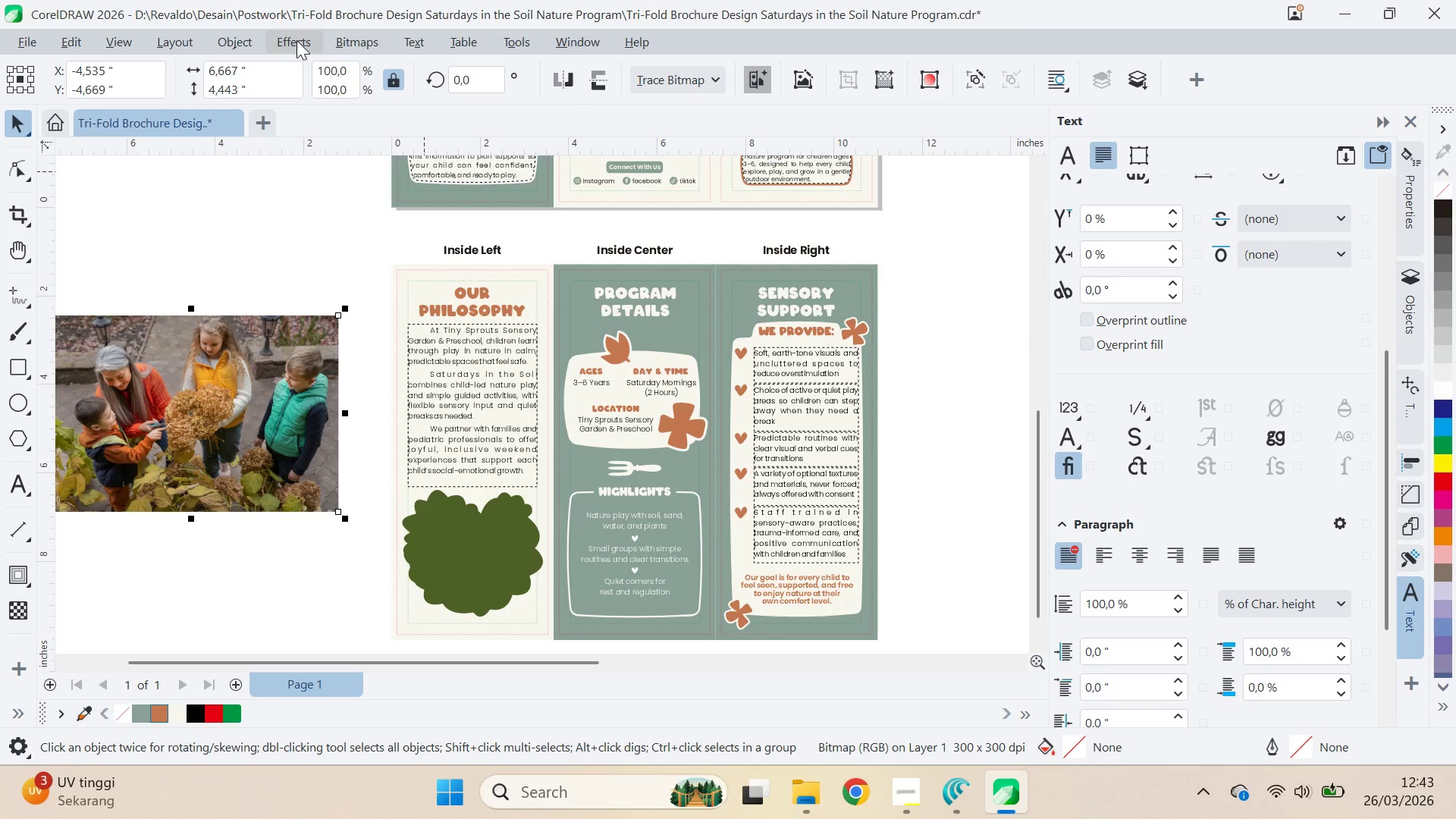 
left_click([253, 50])
 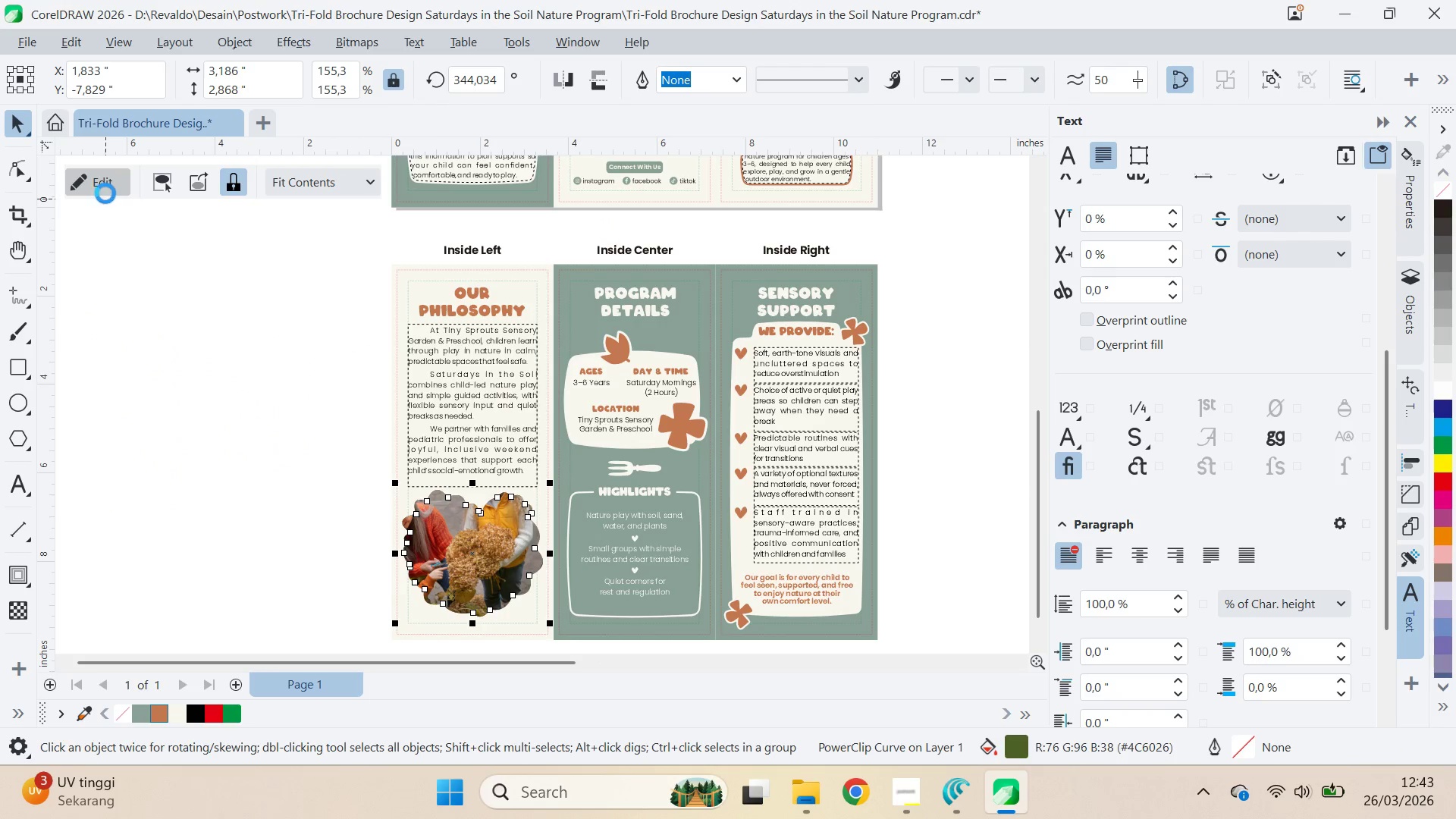 
wait(7.52)
 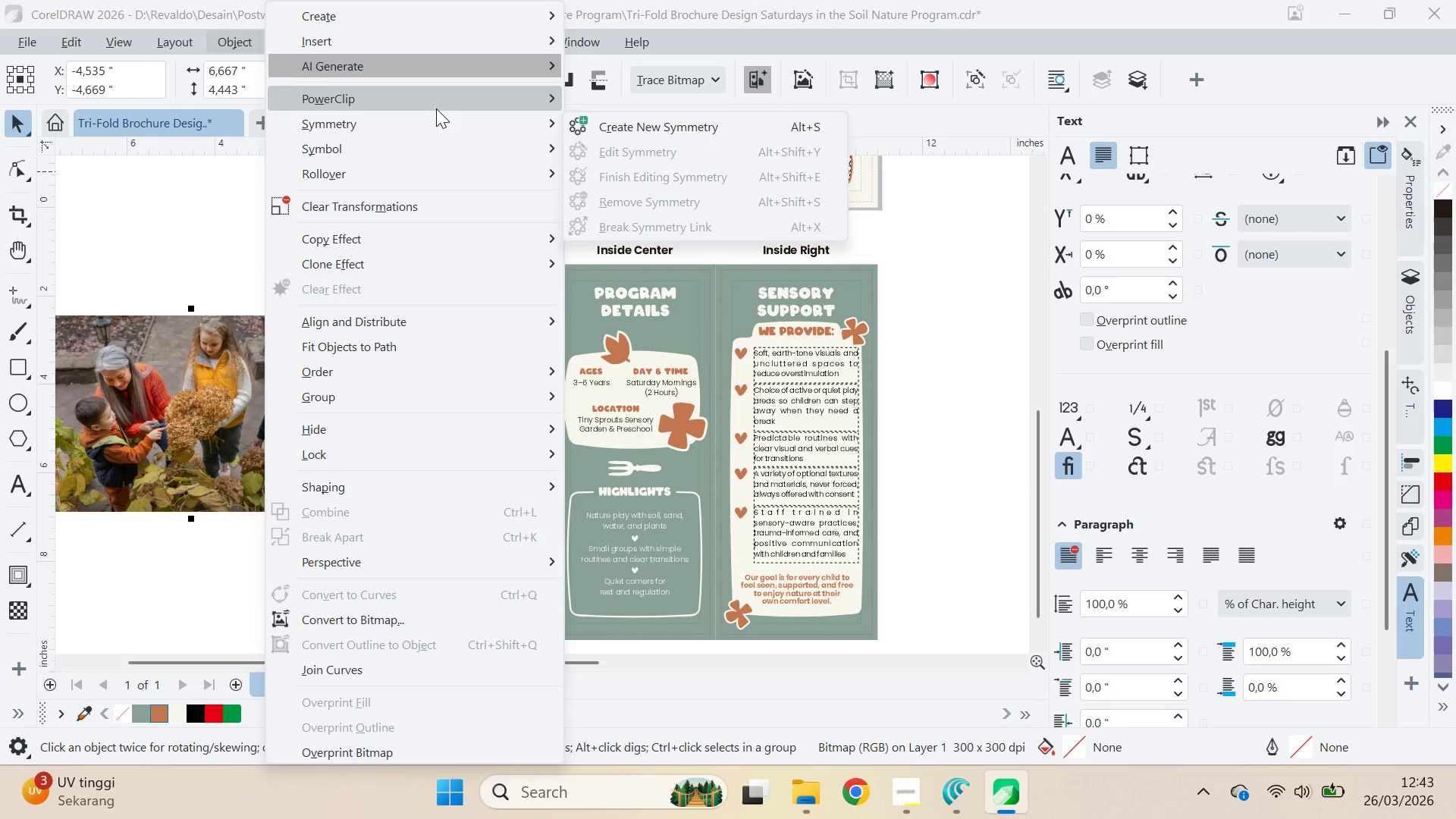 
left_click([366, 30])
 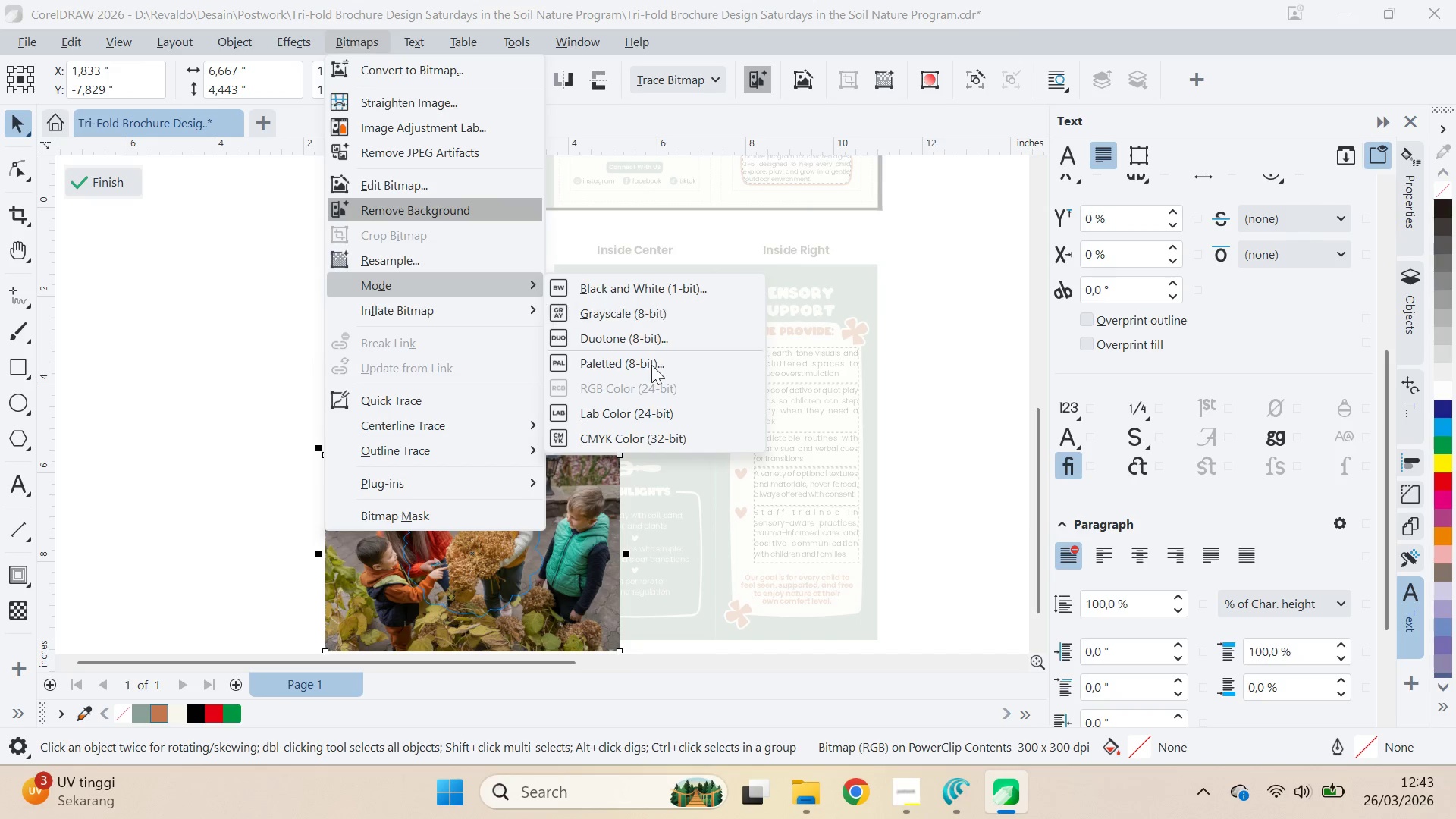 
wait(5.23)
 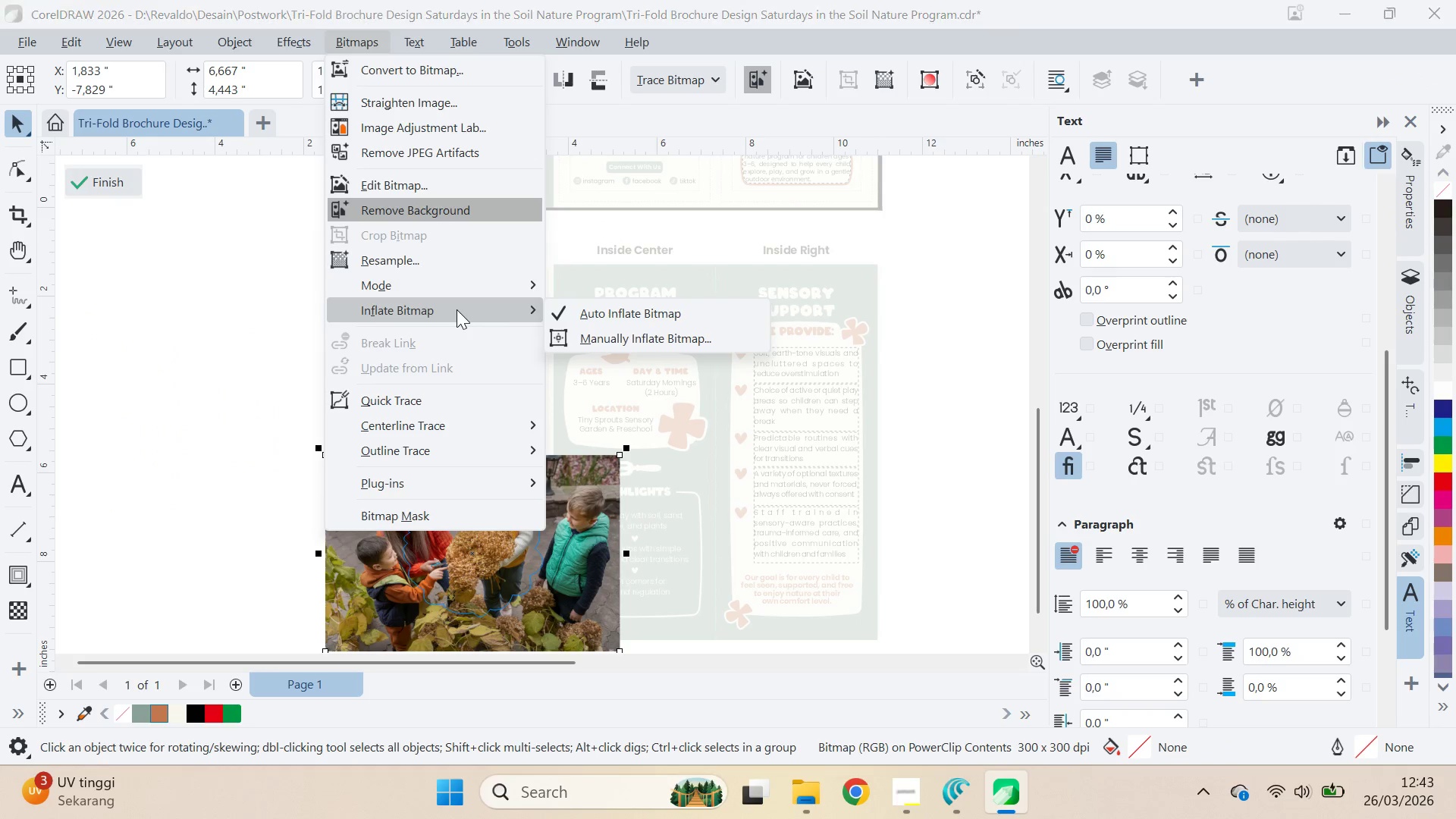 
key(Q)
 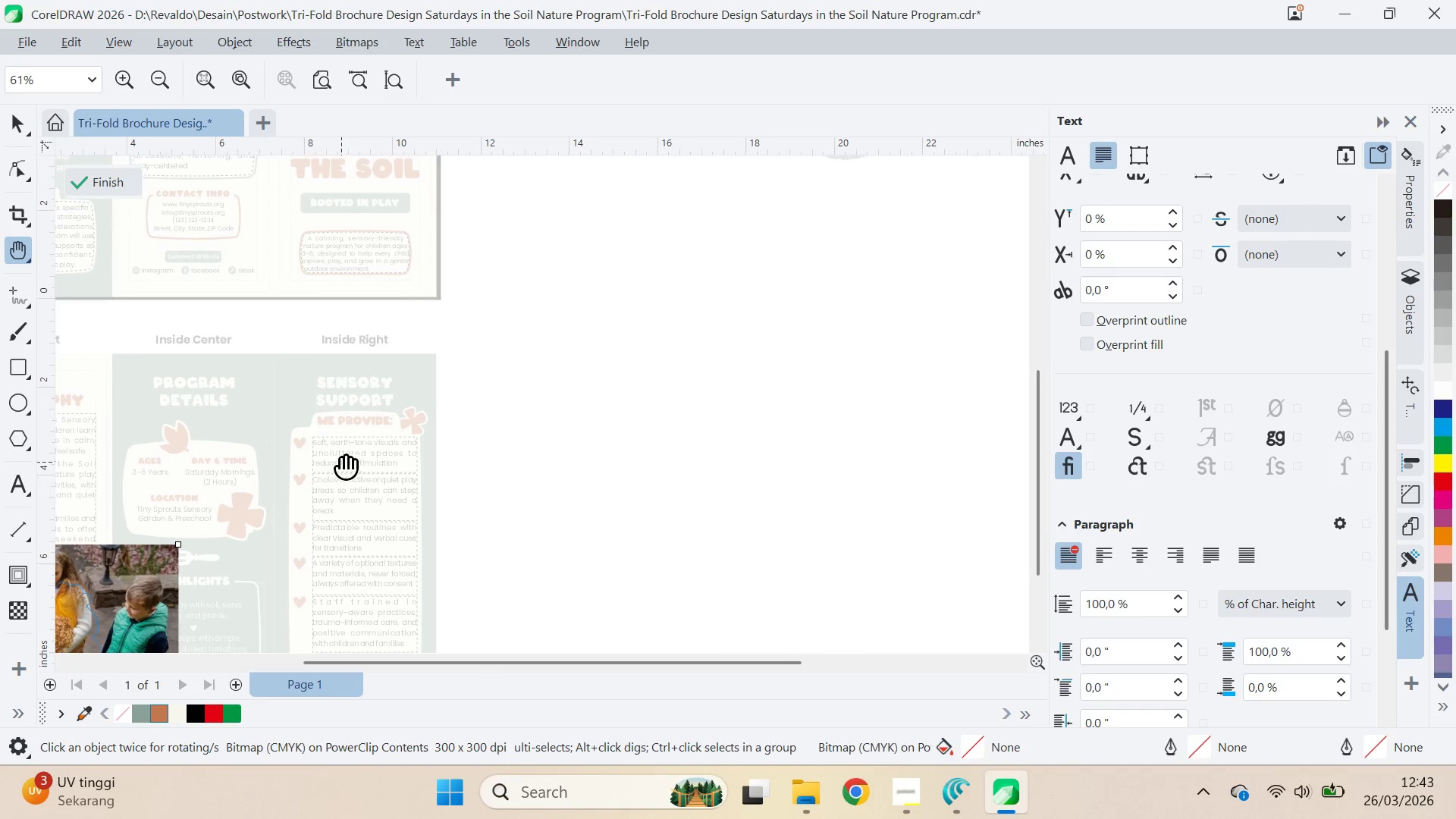 
left_click_drag(start_coordinate=[341, 460], to_coordinate=[390, 328])
 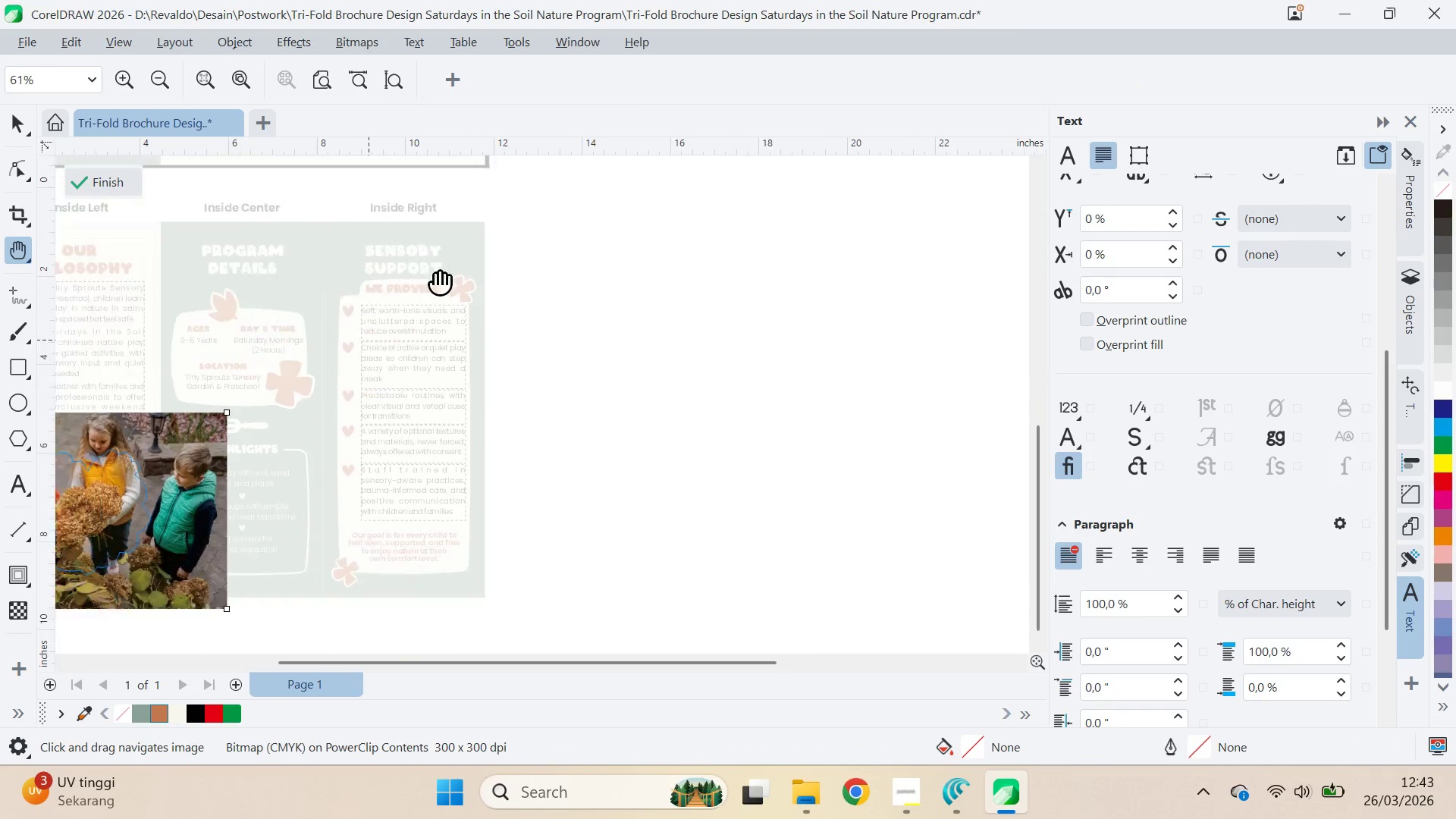 
left_click_drag(start_coordinate=[397, 315], to_coordinate=[730, 172])
 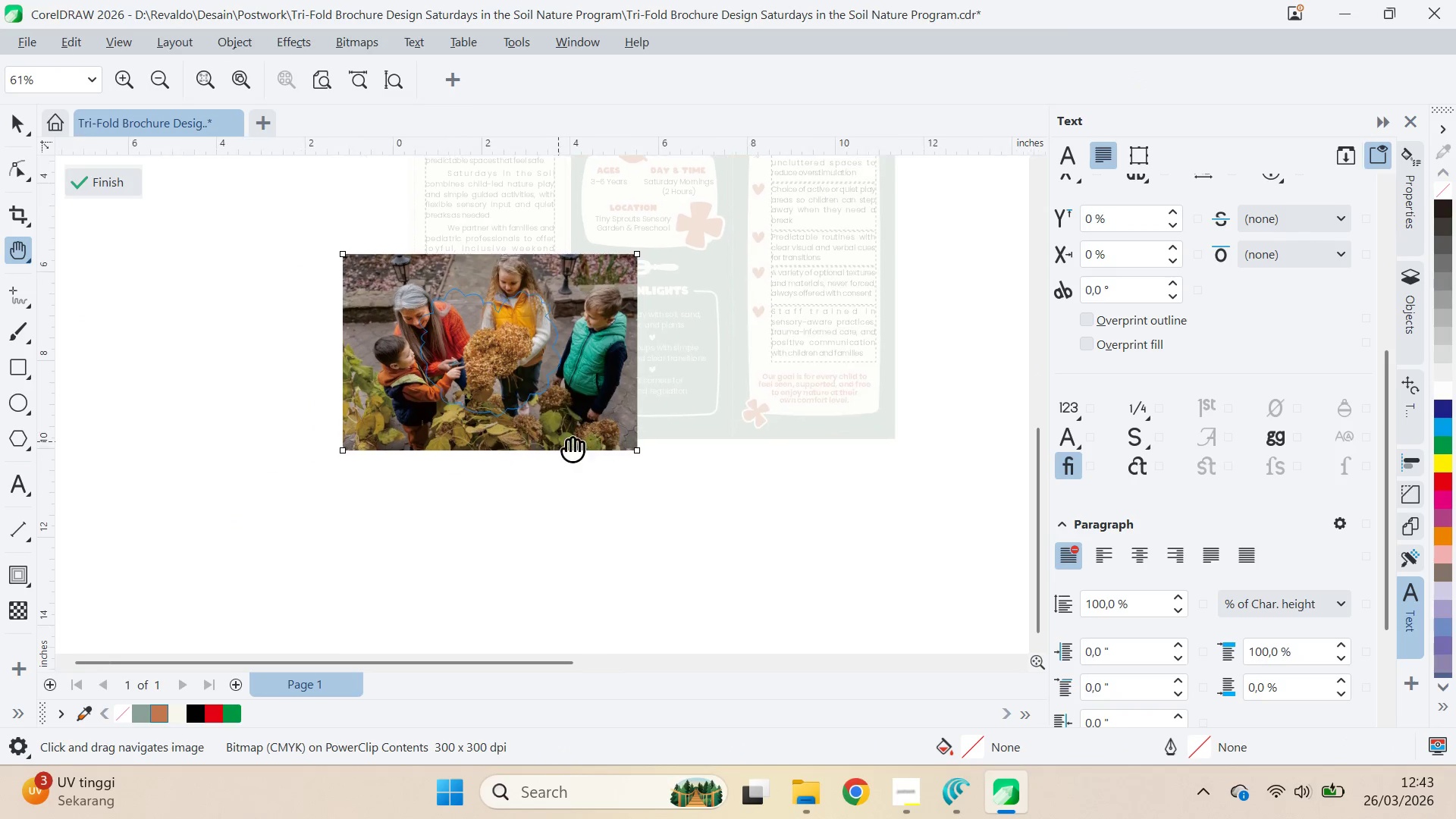 
triple_click([730, 172])
 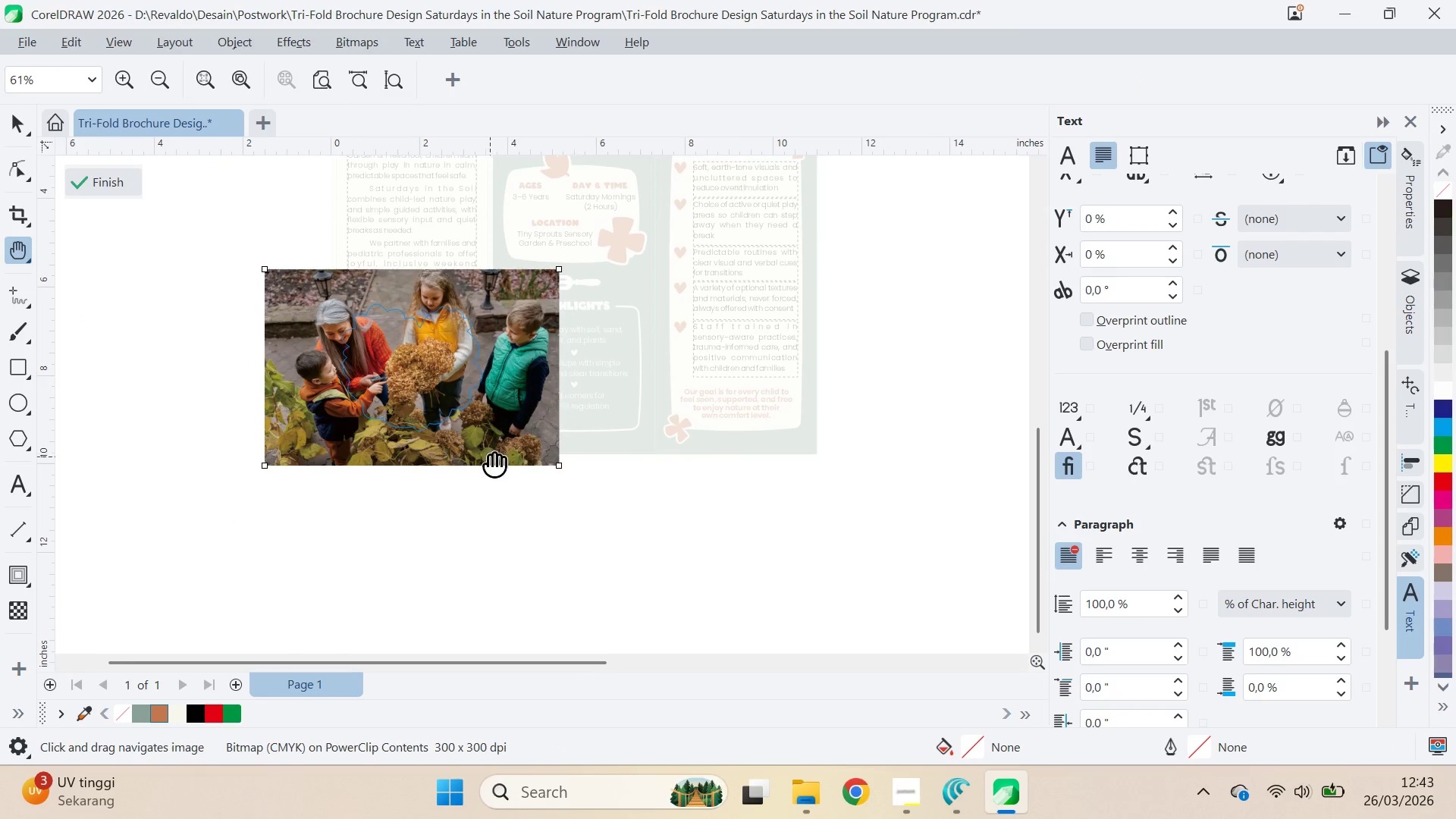 
left_click_drag(start_coordinate=[490, 457], to_coordinate=[568, 441])
 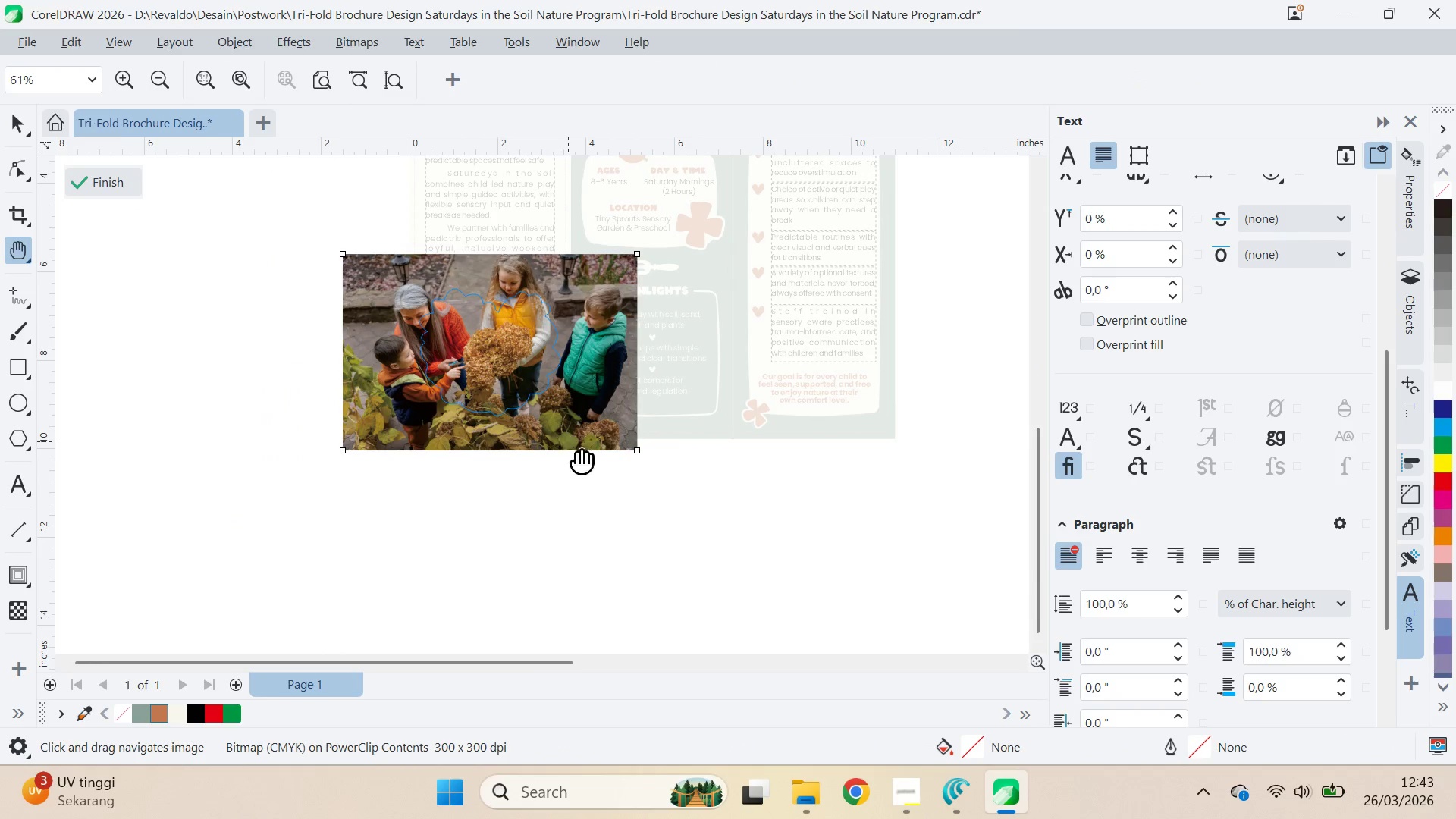 
key(V)
 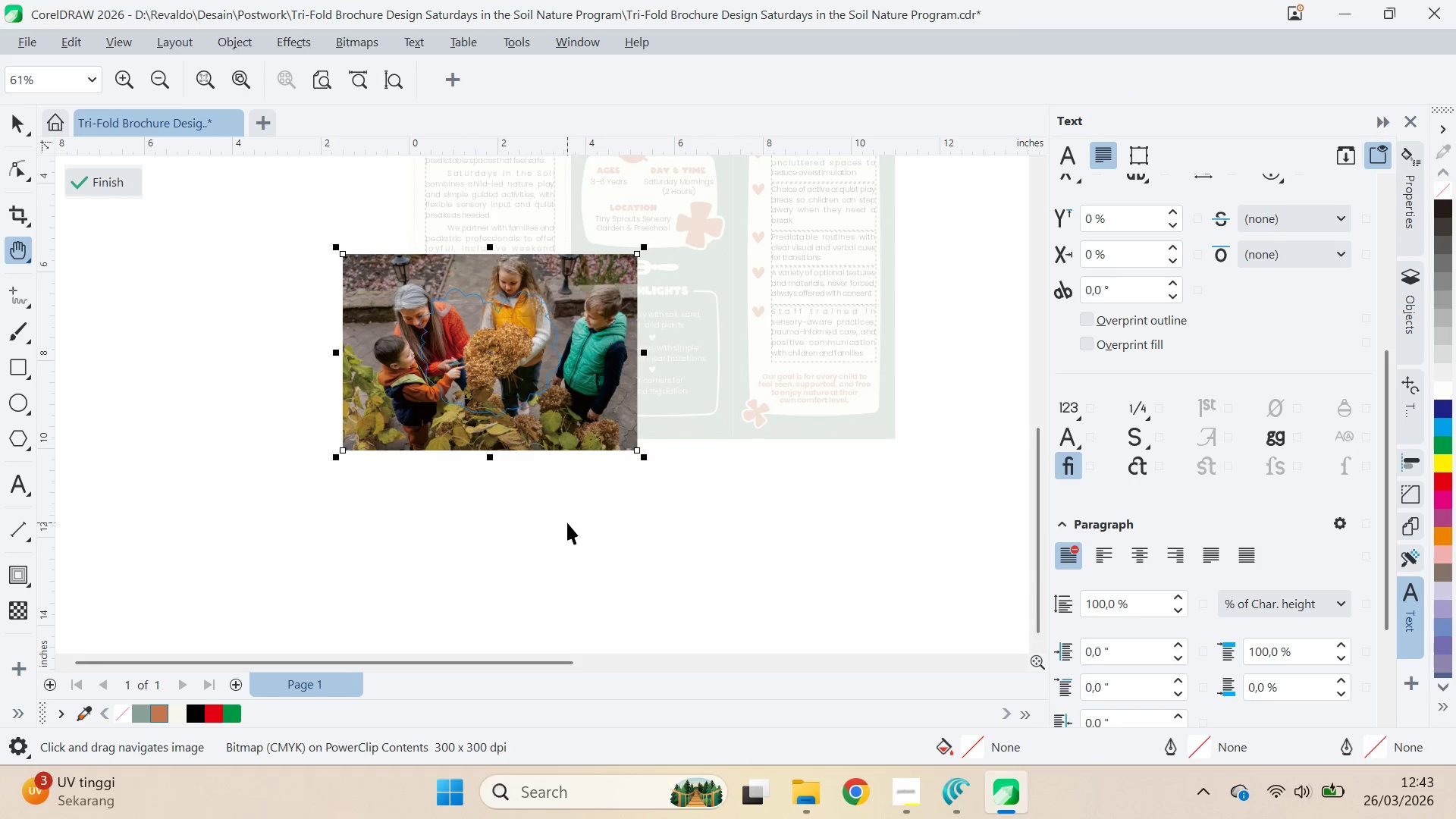 
left_click_drag(start_coordinate=[567, 522], to_coordinate=[573, 494])
 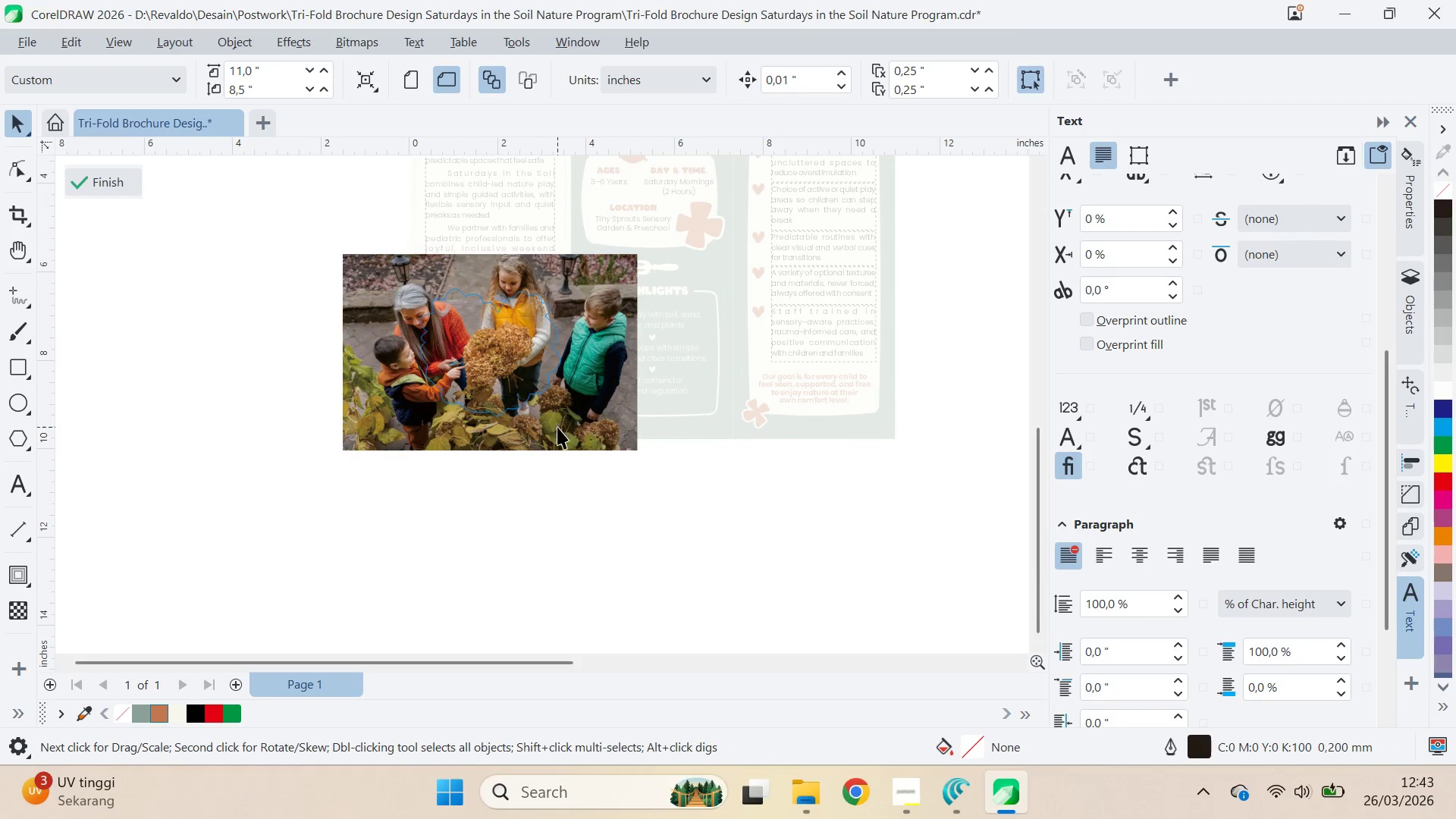 
triple_click([558, 429])
 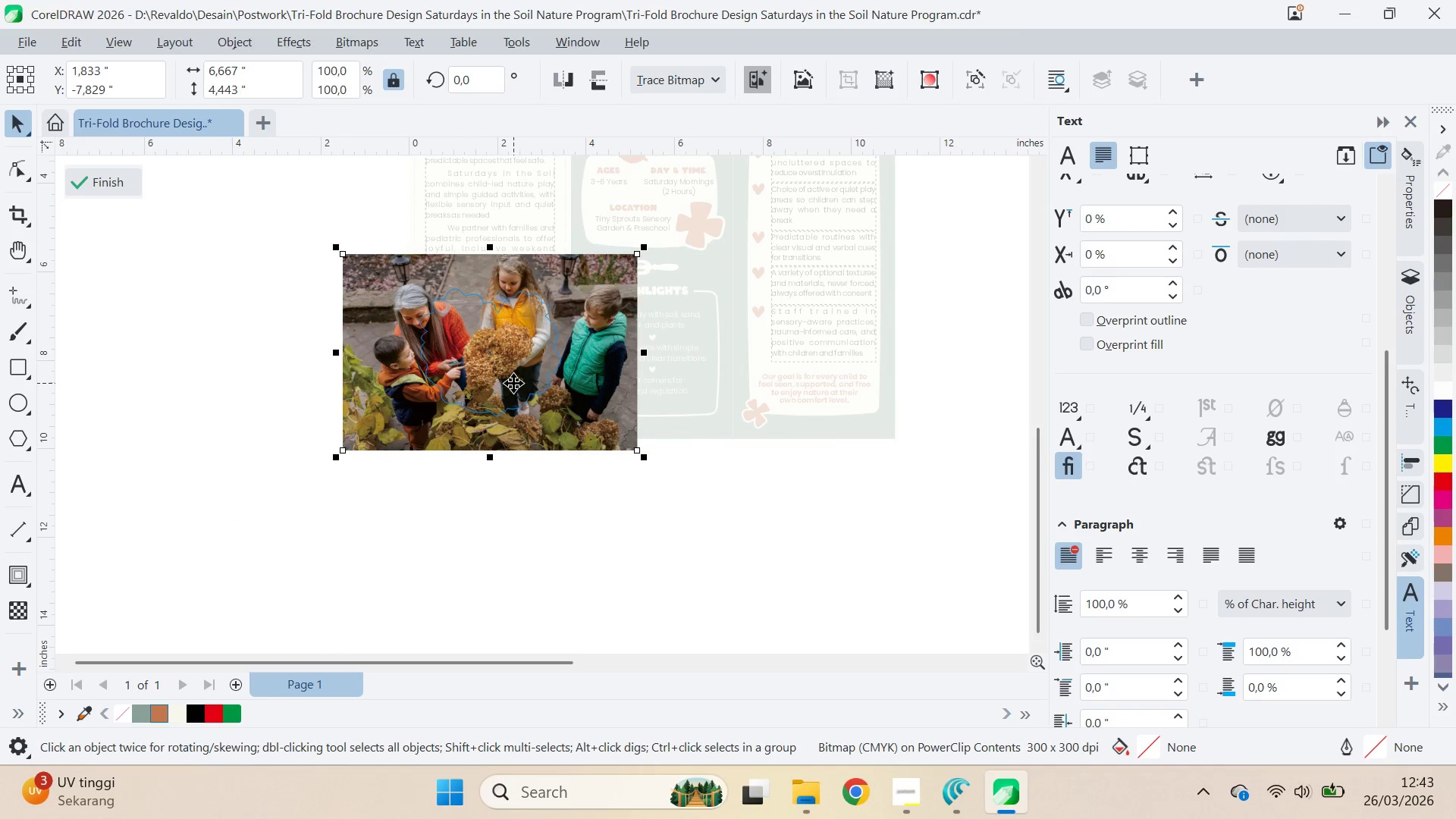 
hold_key(key=ShiftLeft, duration=1.5)
 